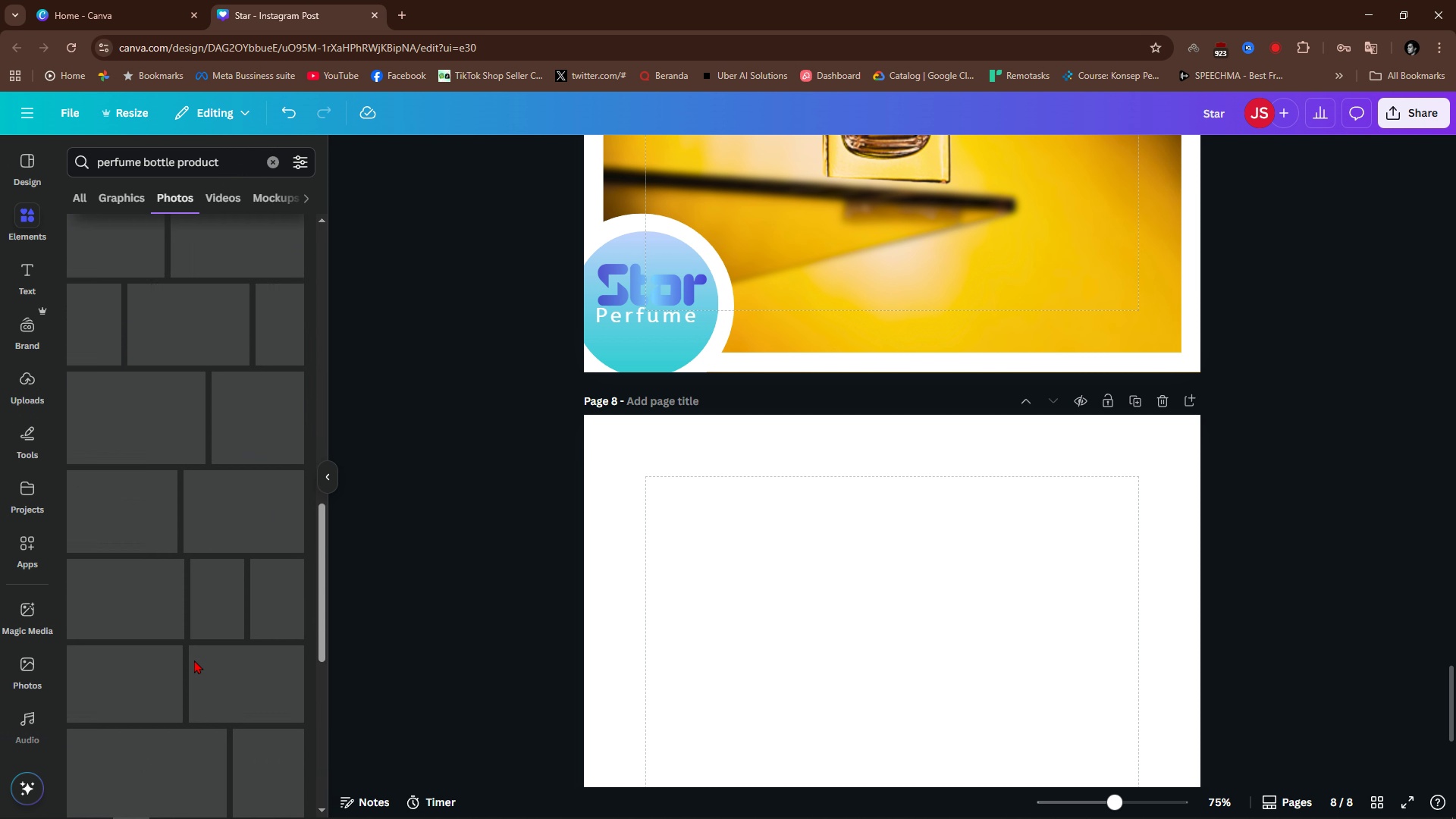 
scroll: coordinate [194, 660], scroll_direction: up, amount: 3.0
 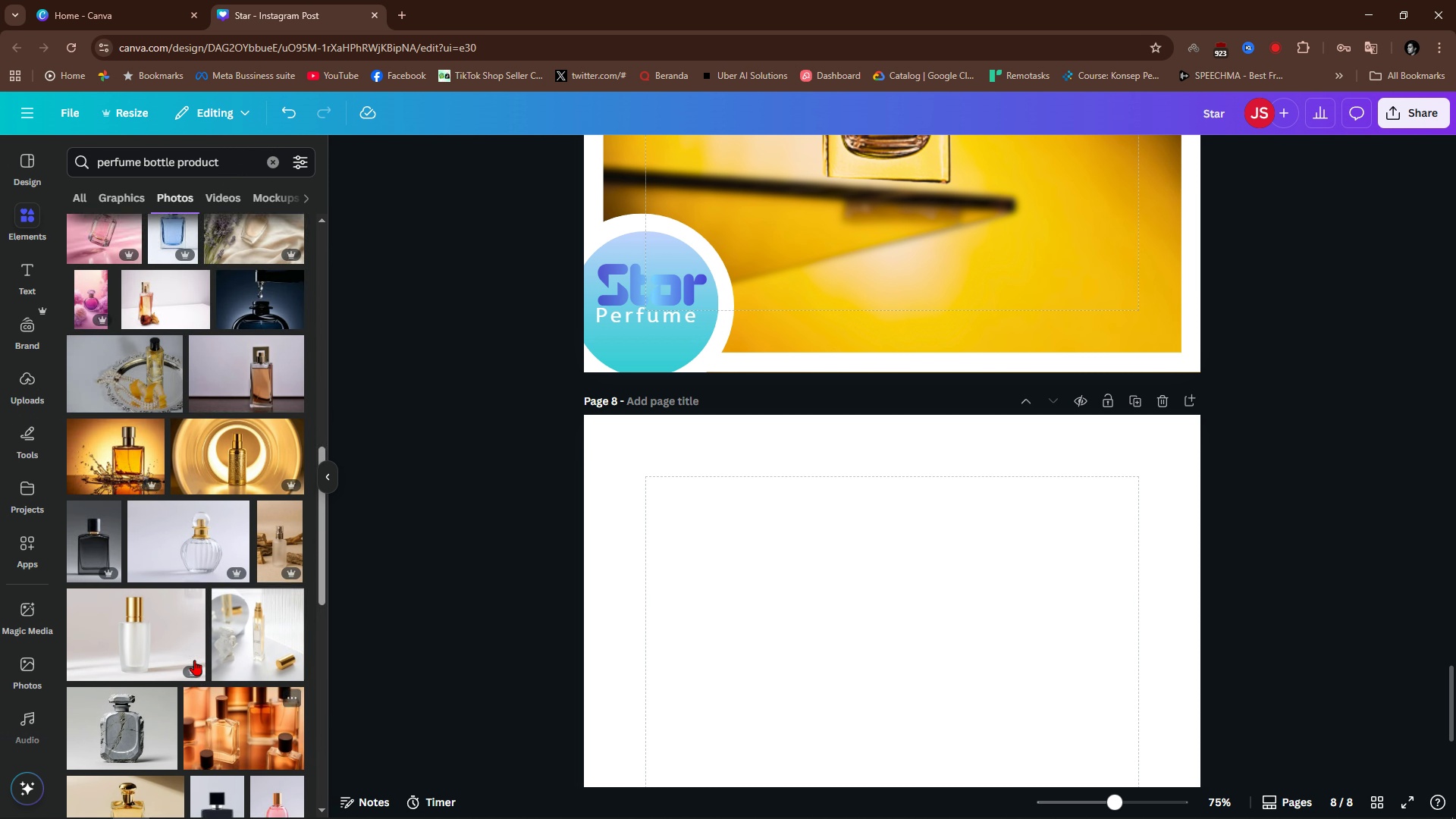 
scroll: coordinate [194, 660], scroll_direction: down, amount: 12.0
 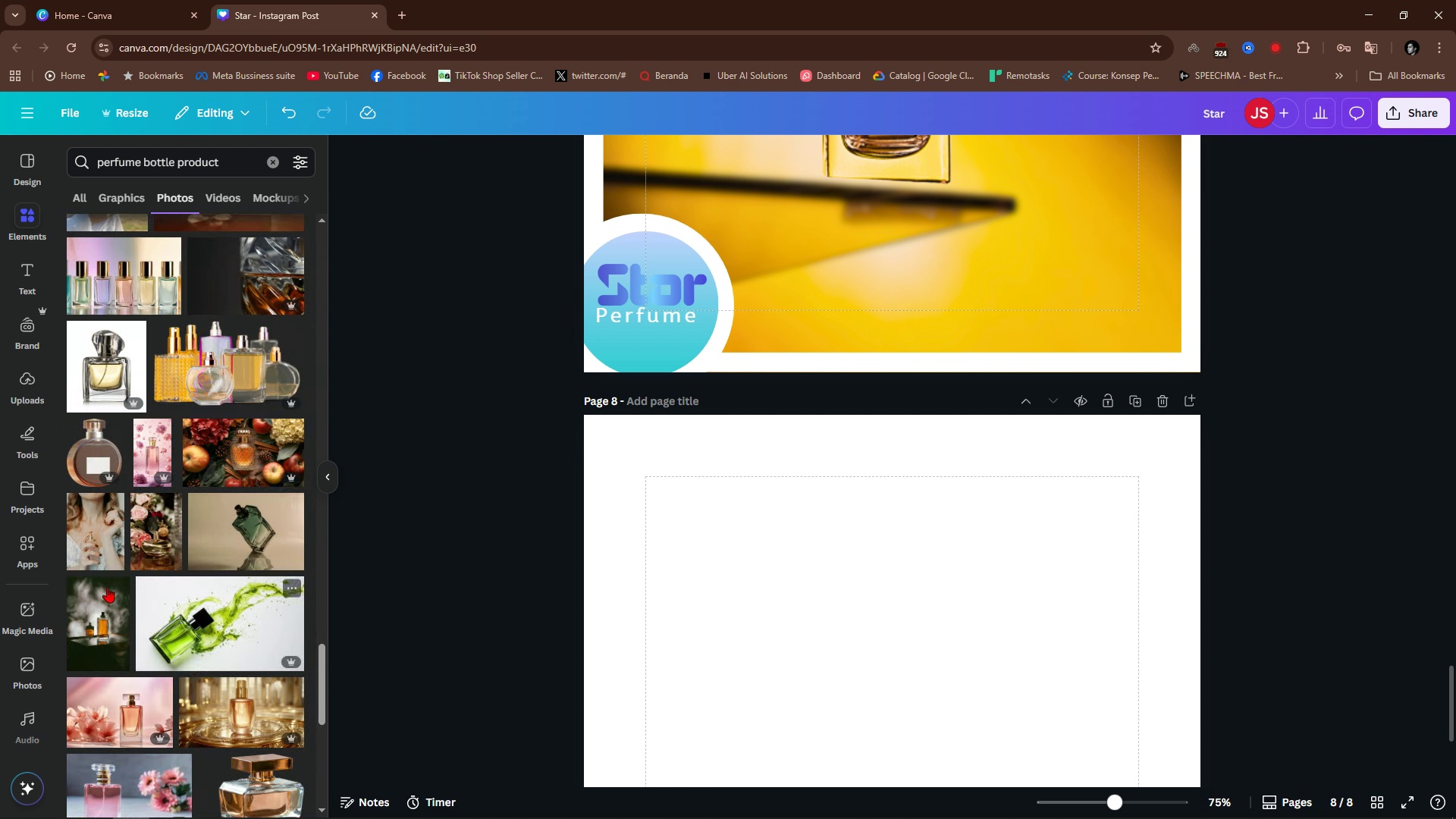 
left_click([89, 441])
 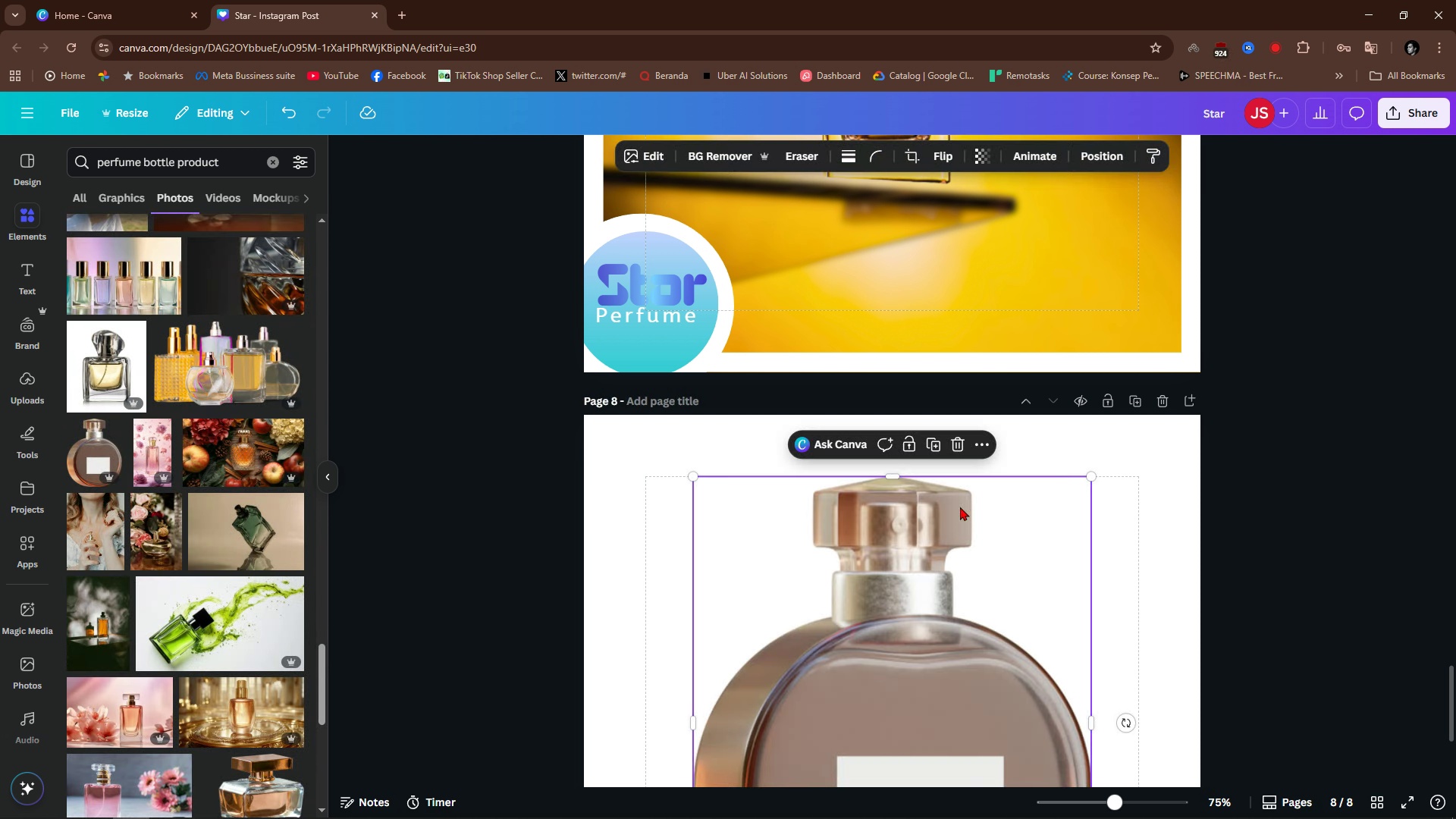 
scroll: coordinate [976, 509], scroll_direction: down, amount: 3.0
 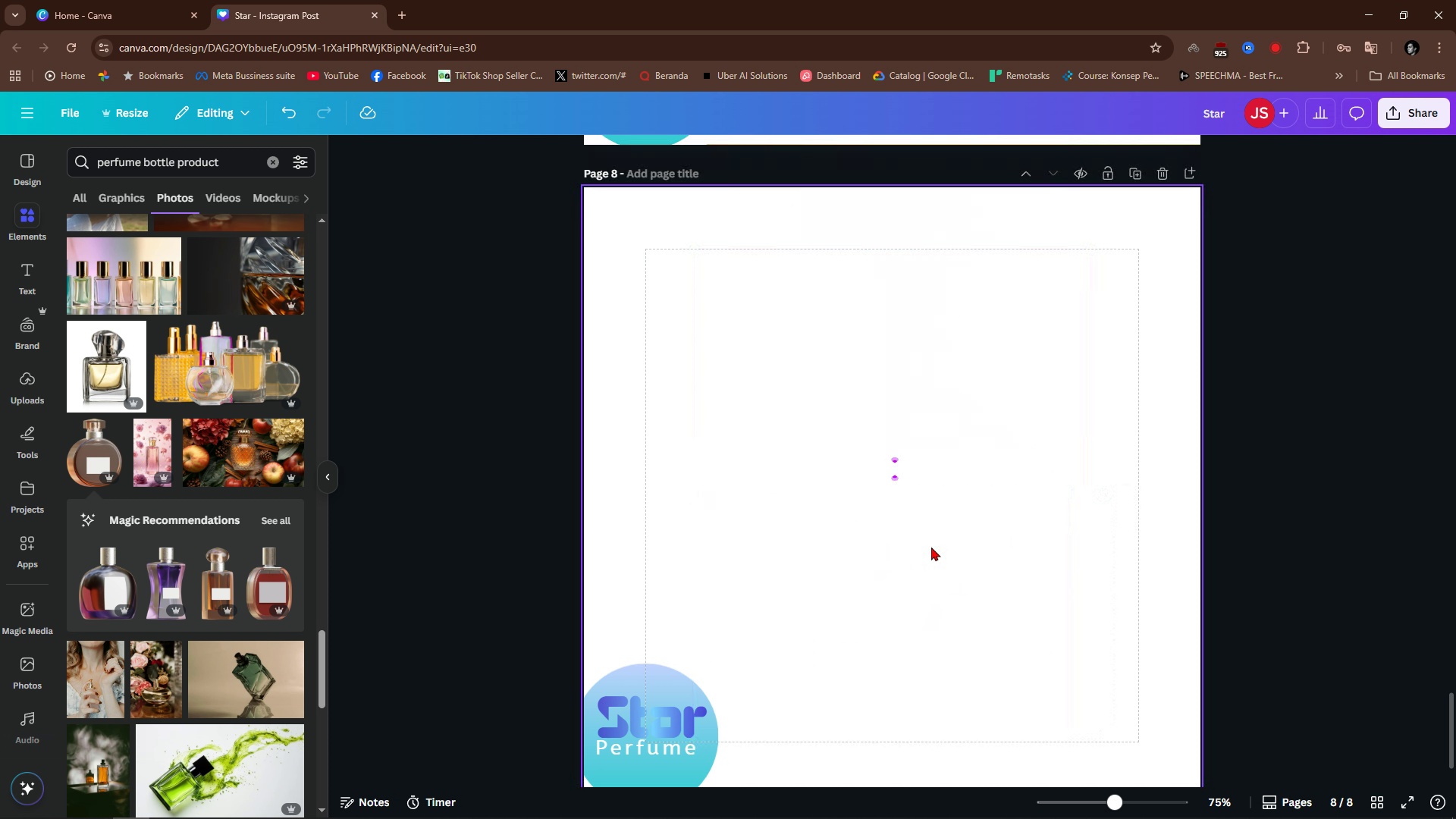 
key(Backspace)
 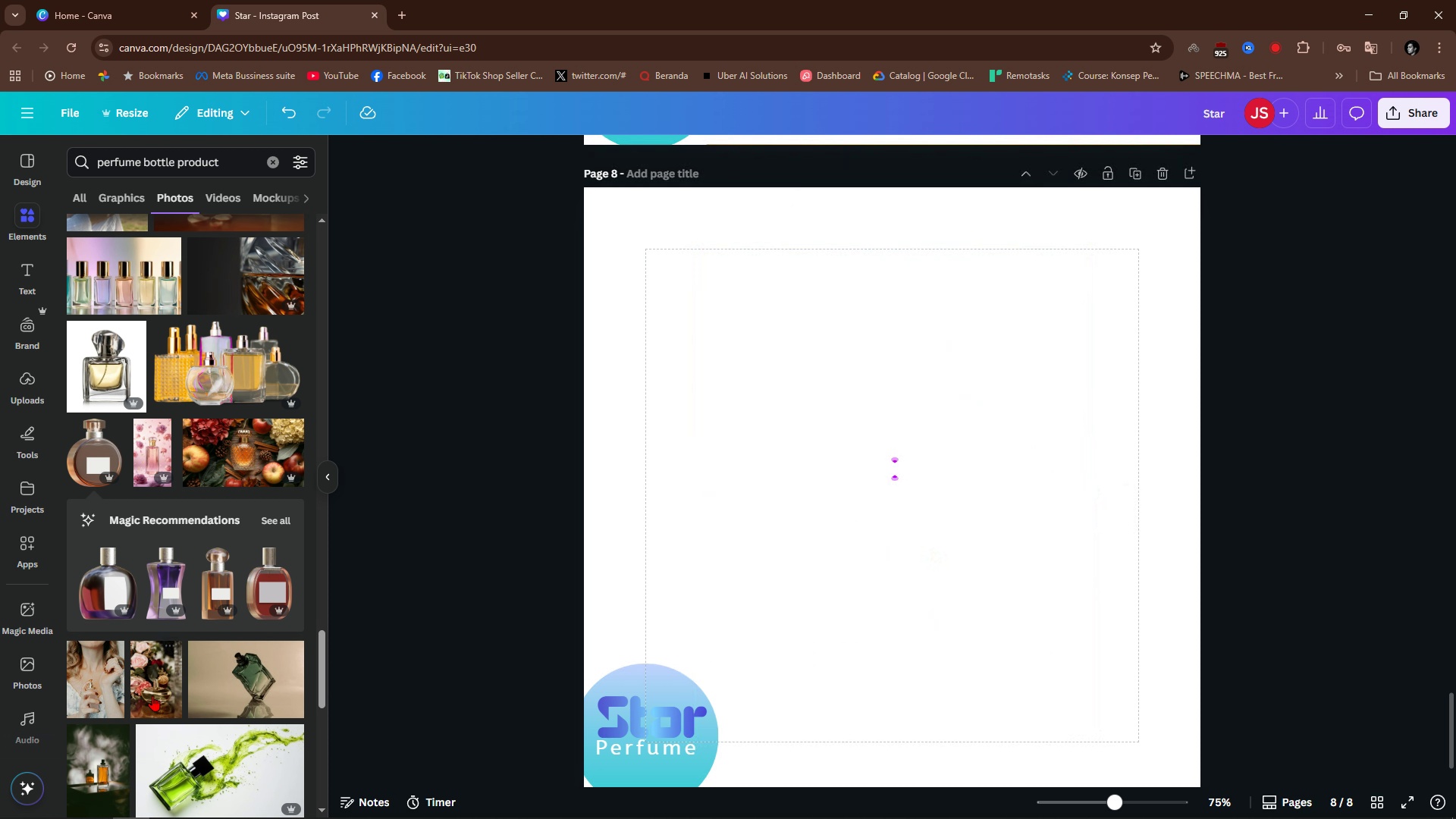 
scroll: coordinate [152, 692], scroll_direction: down, amount: 4.0
 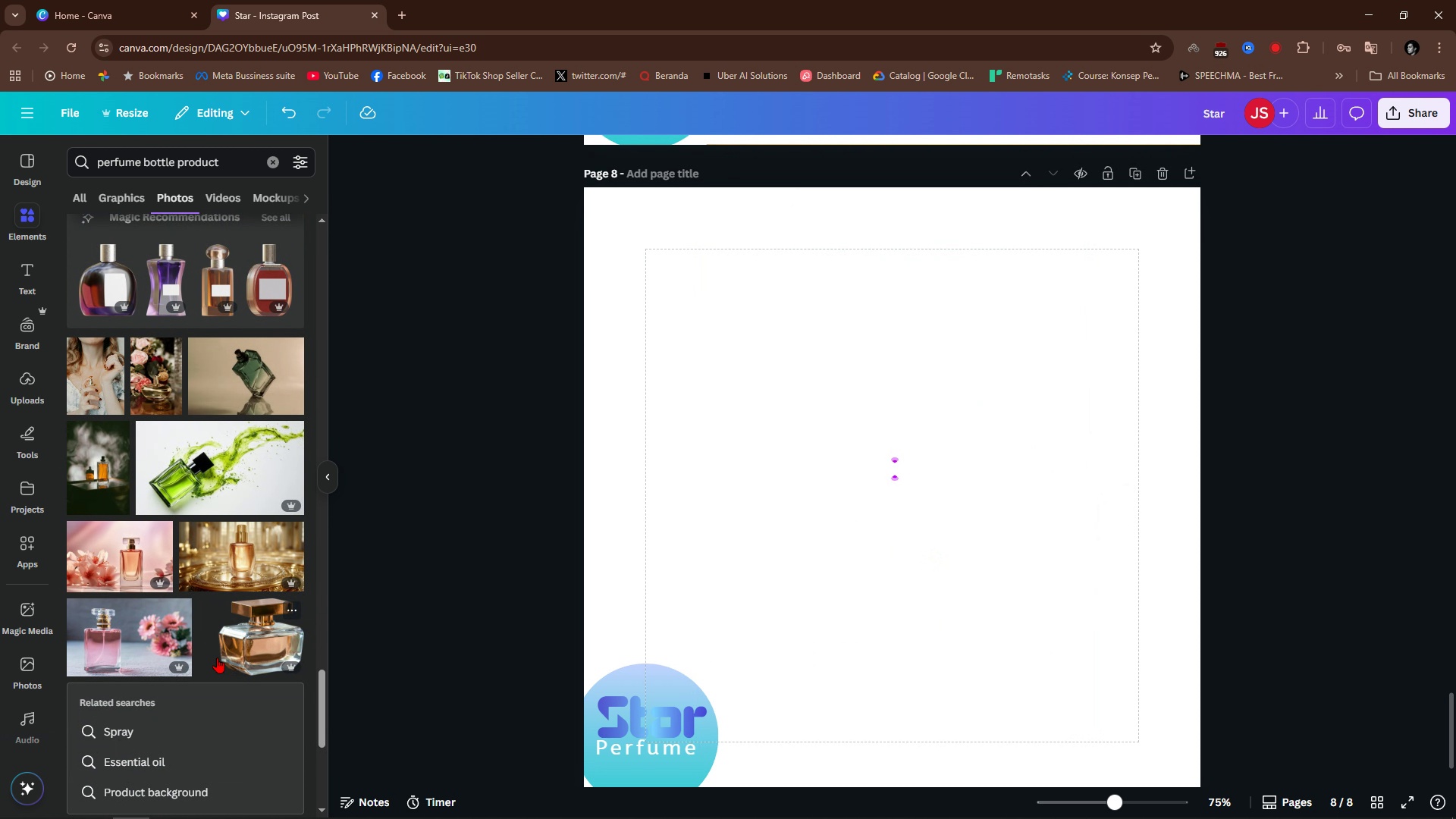 
mouse_move([190, 694])
 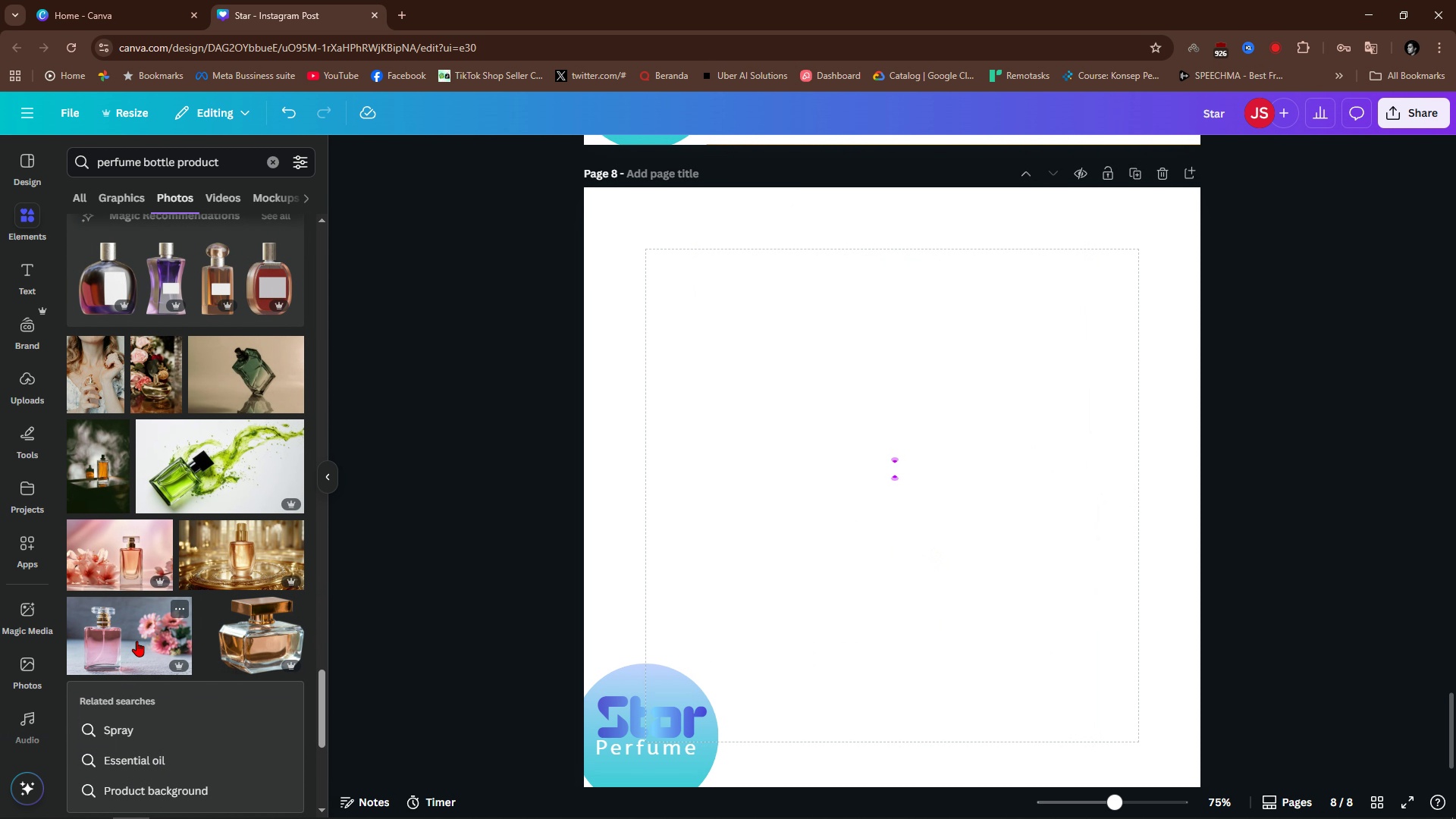 
scroll: coordinate [93, 691], scroll_direction: down, amount: 13.0
 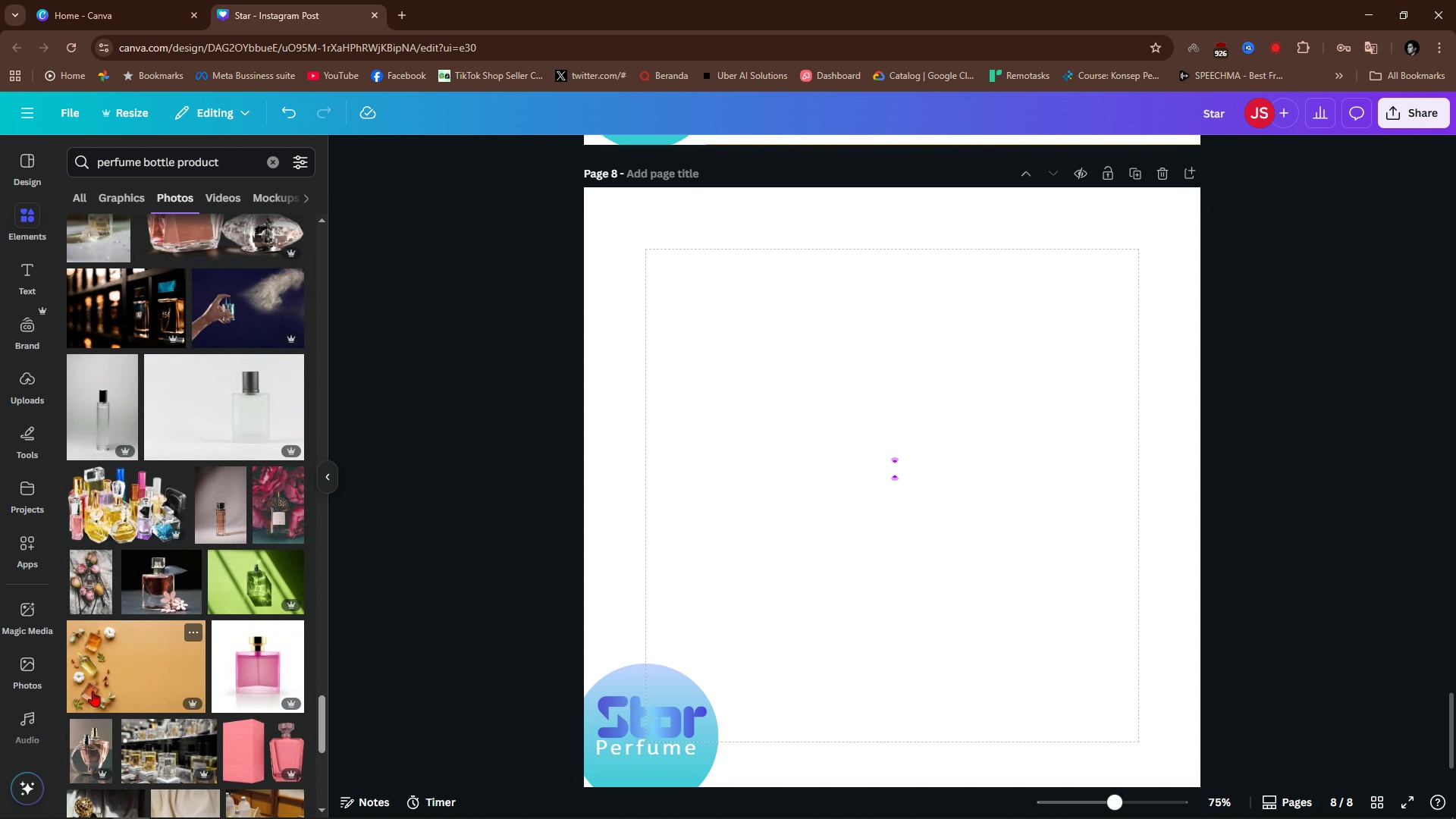 
scroll: coordinate [93, 691], scroll_direction: down, amount: 9.0
 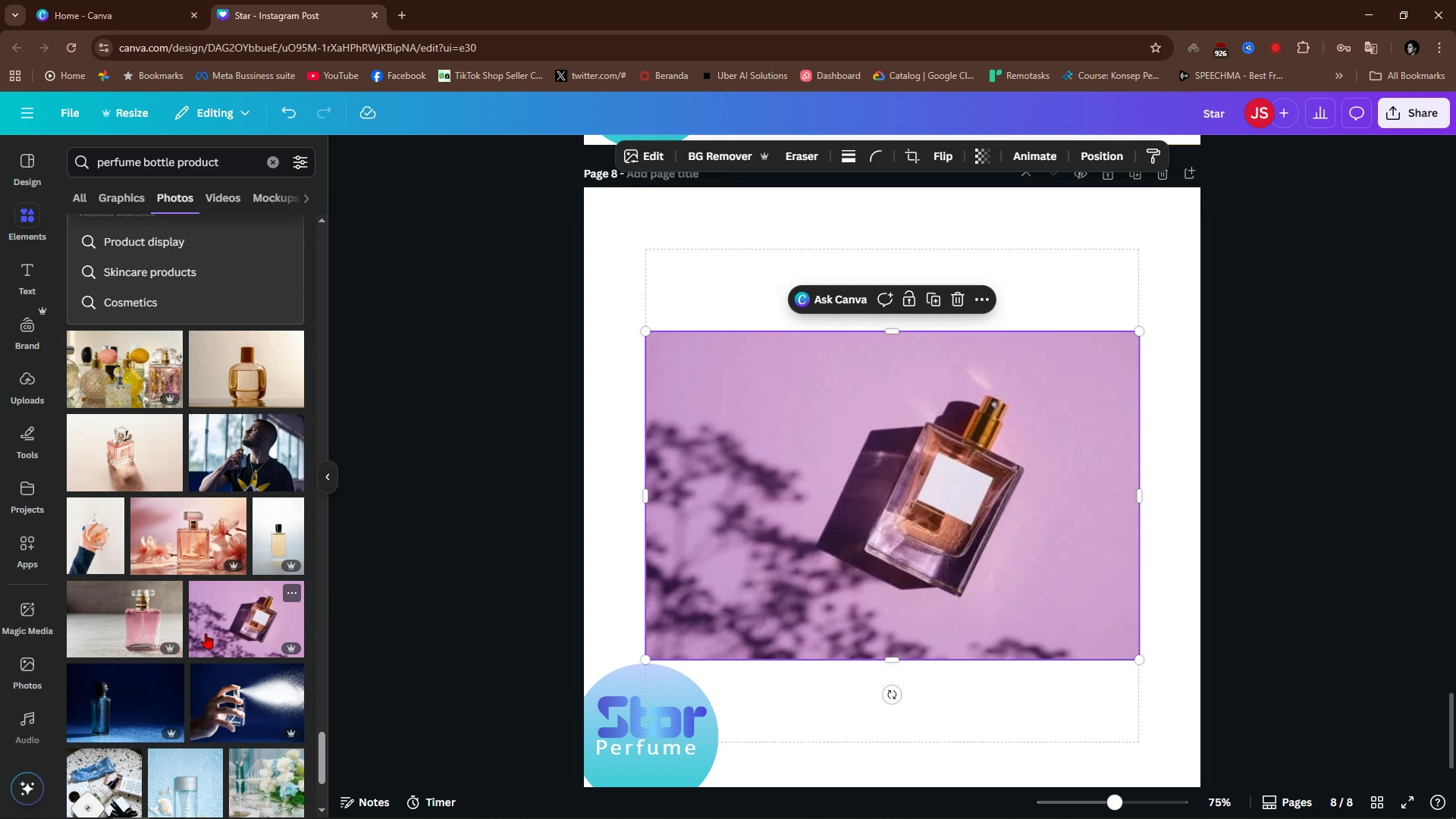 
left_click([1344, 476])
 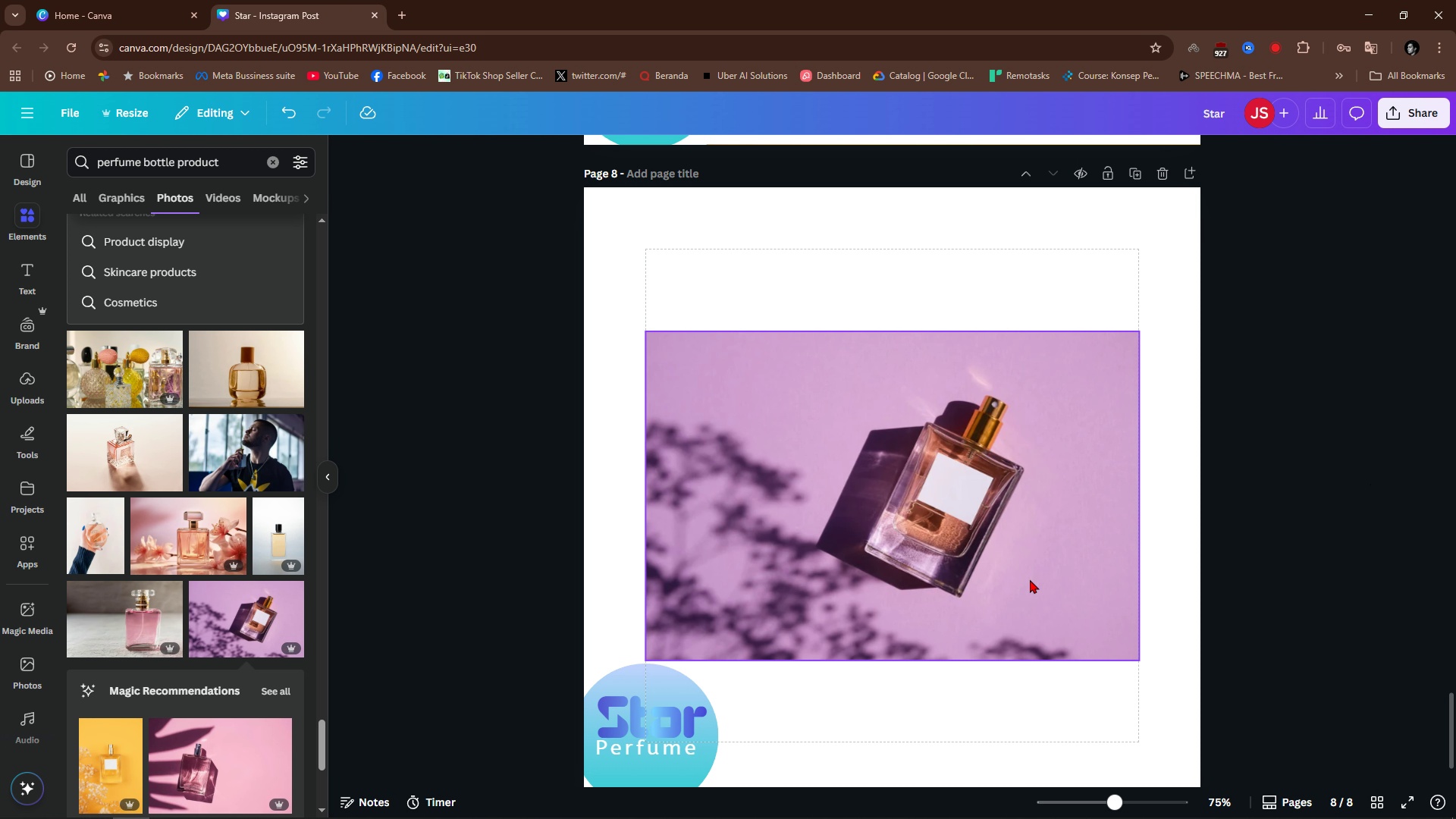 
left_click([1028, 576])
 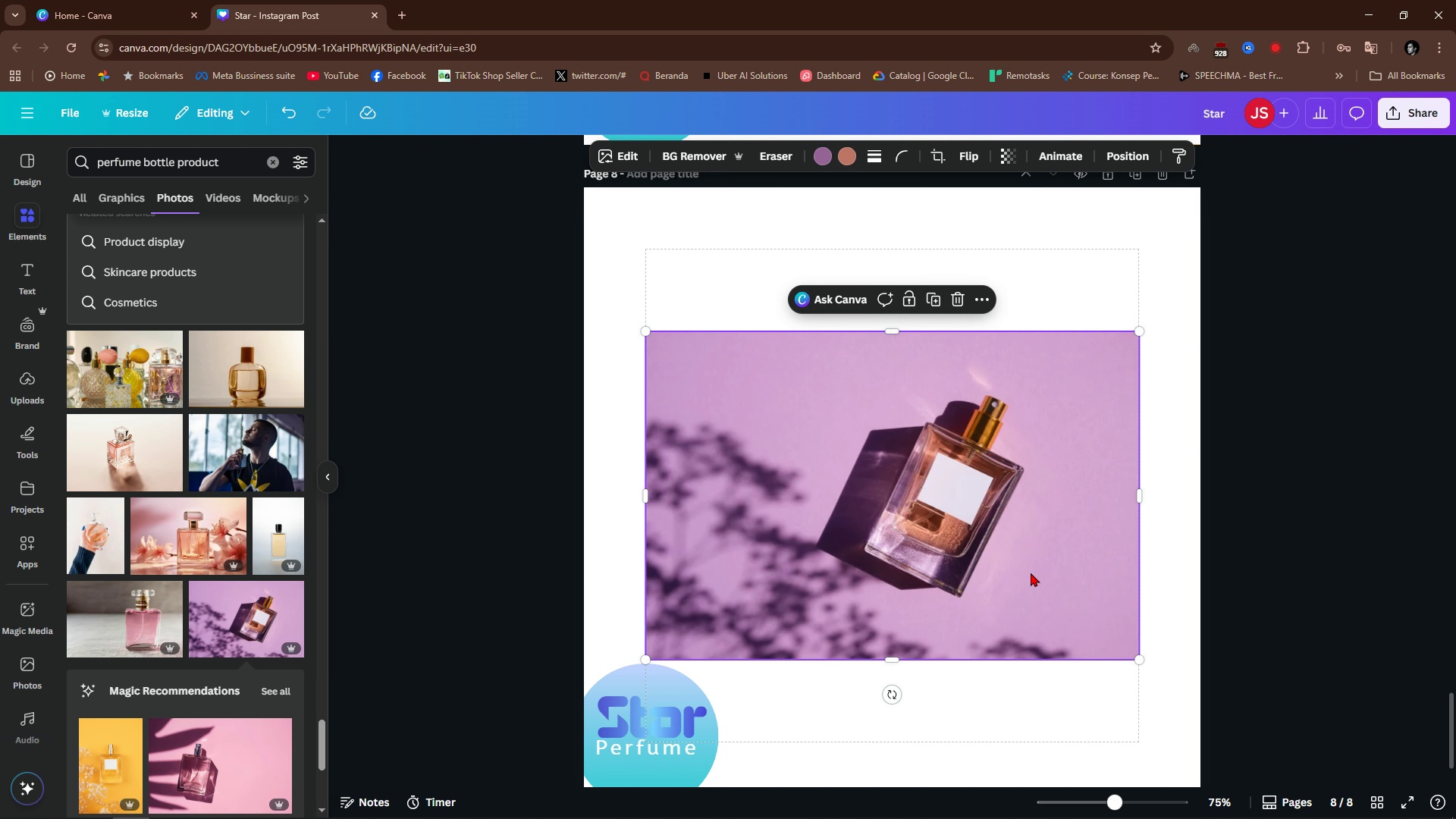 
left_click_drag(start_coordinate=[1034, 573], to_coordinate=[1006, 522])
 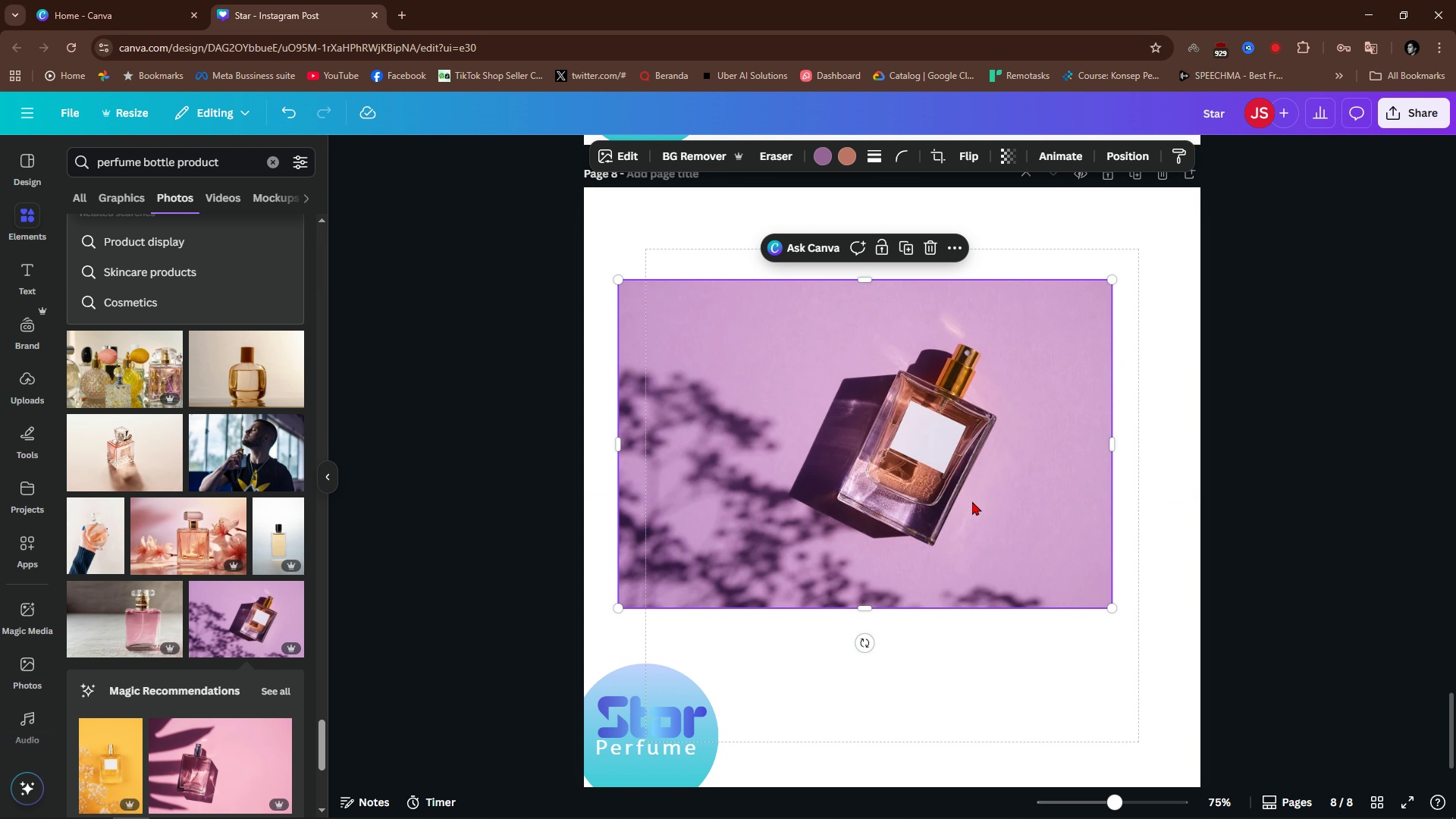 
mouse_move([927, 479])
 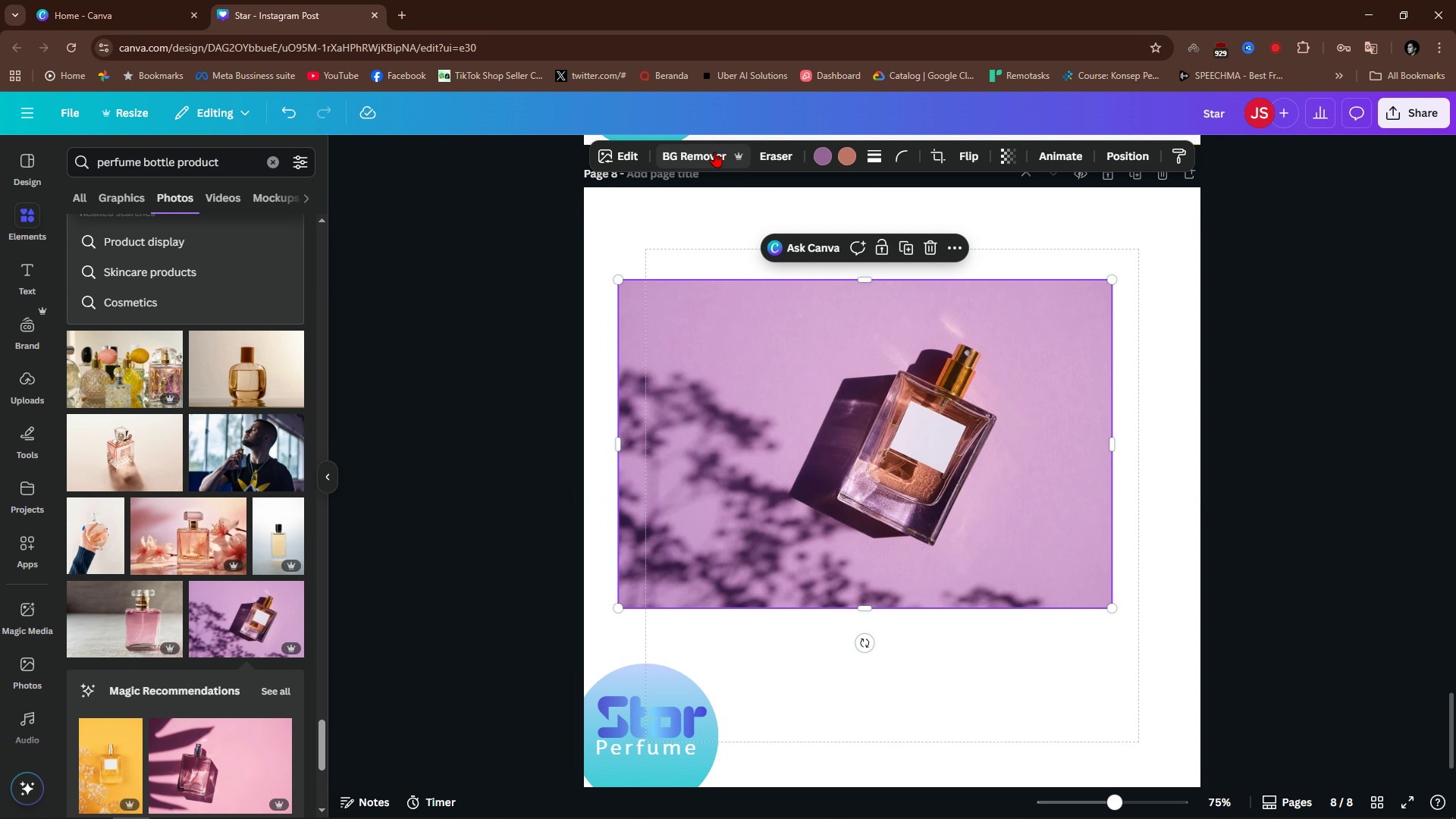 
mouse_move([710, 172])
 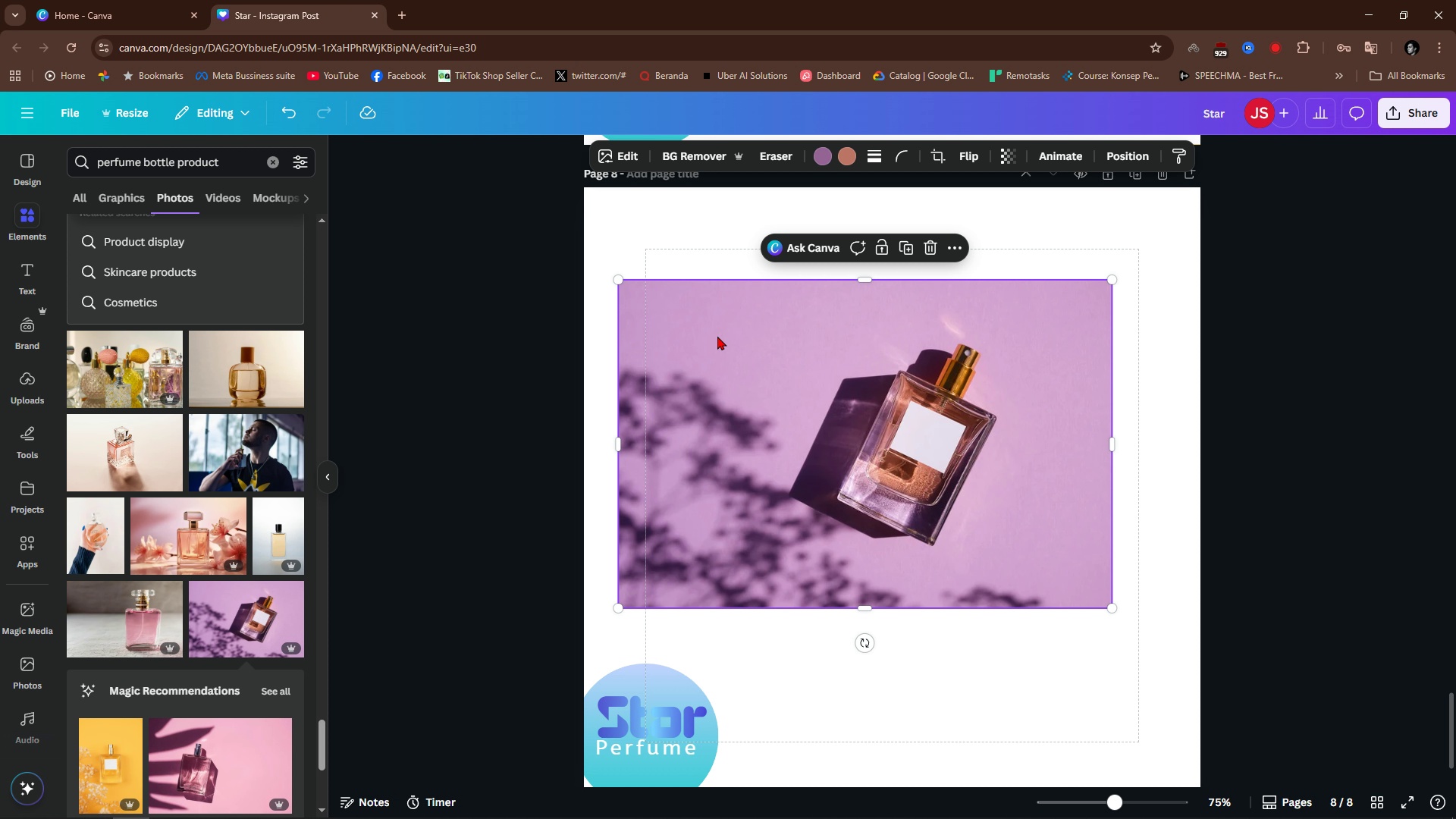 
left_click_drag(start_coordinate=[719, 336], to_coordinate=[654, 240])
 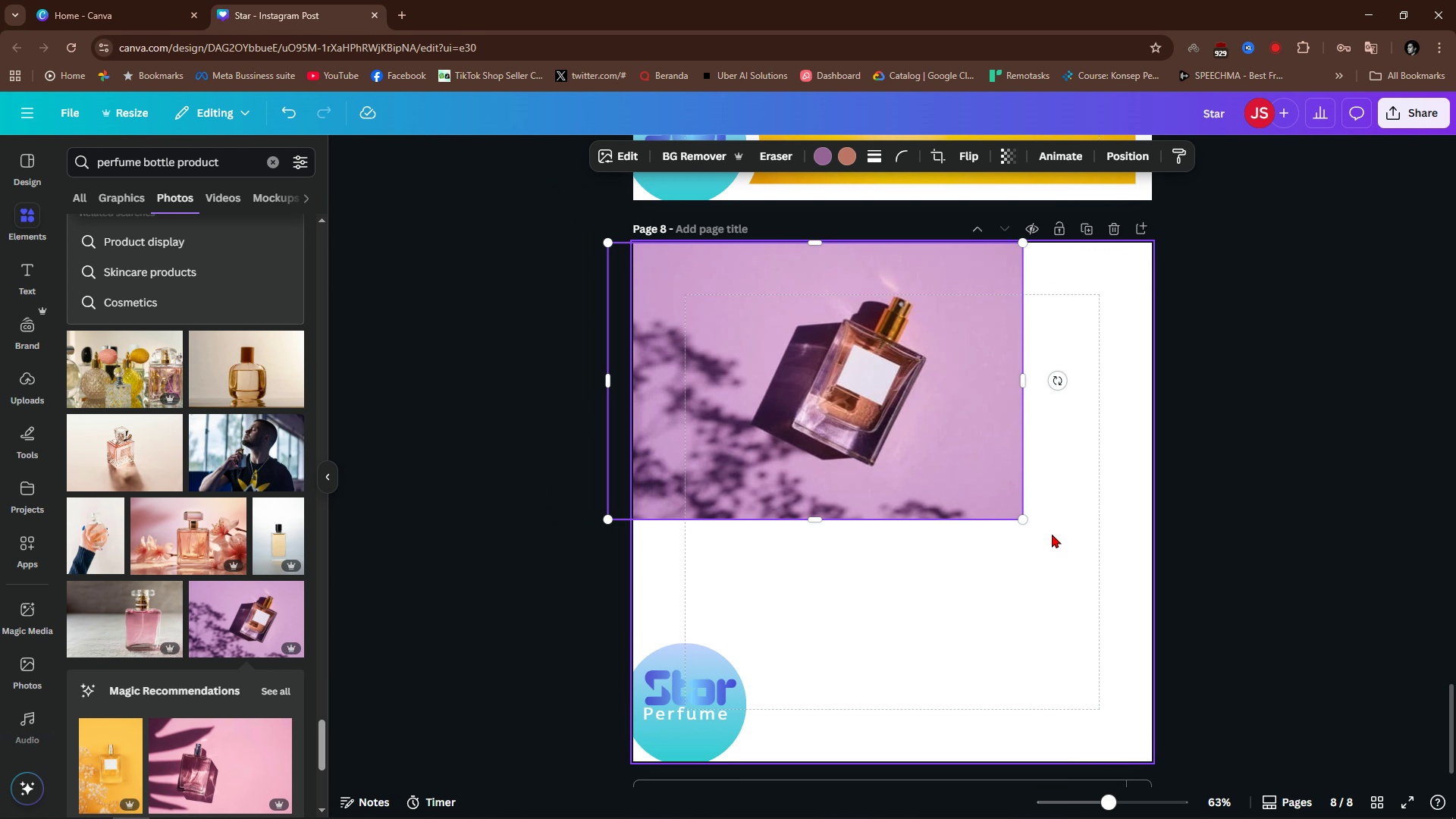 
hold_key(key=ControlLeft, duration=0.45)
scroll: coordinate [1052, 534], scroll_direction: down, amount: 2.0
 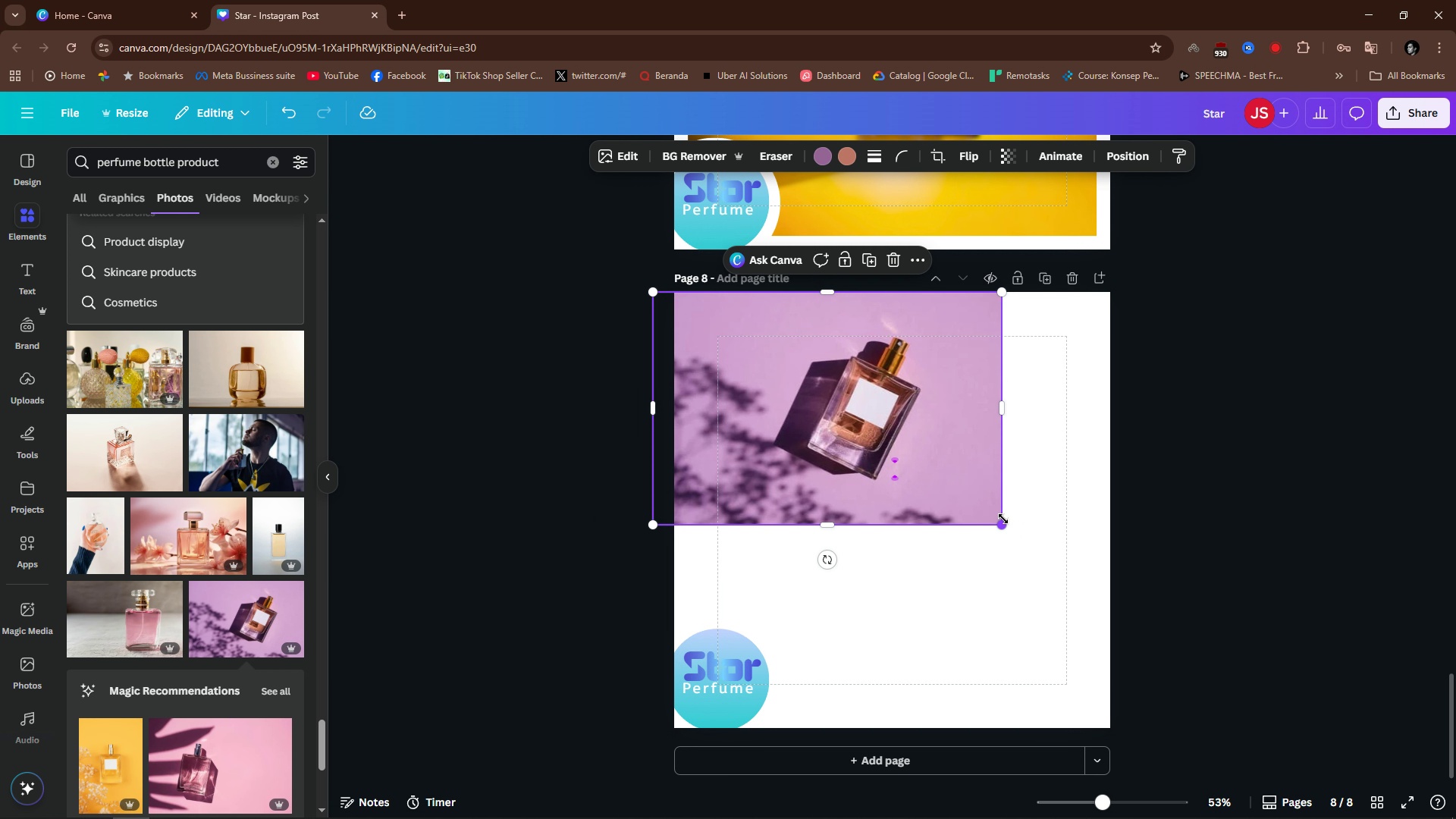 
left_click_drag(start_coordinate=[1003, 519], to_coordinate=[1271, 817])
 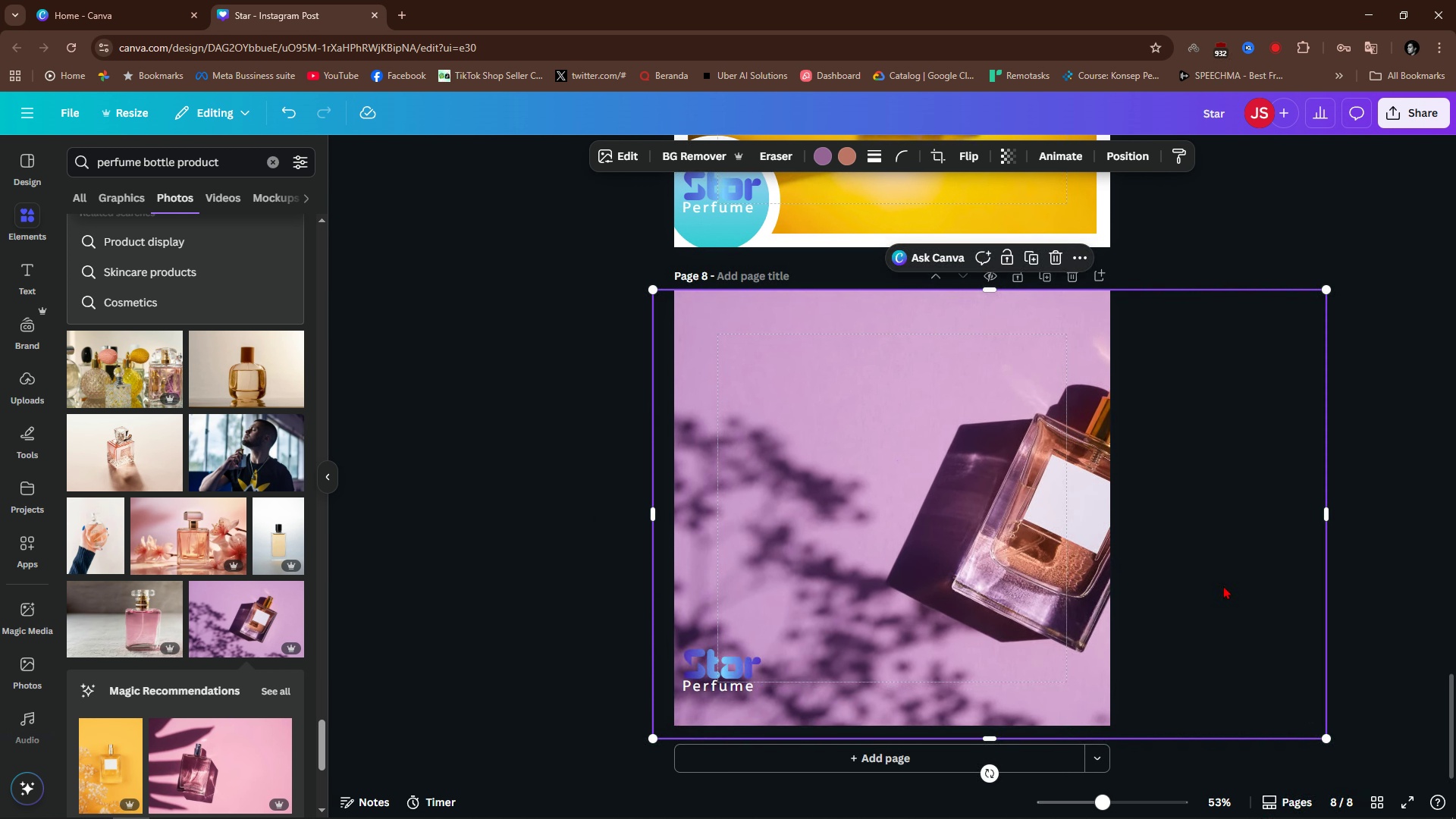 
left_click_drag(start_coordinate=[1236, 584], to_coordinate=[1124, 582])
 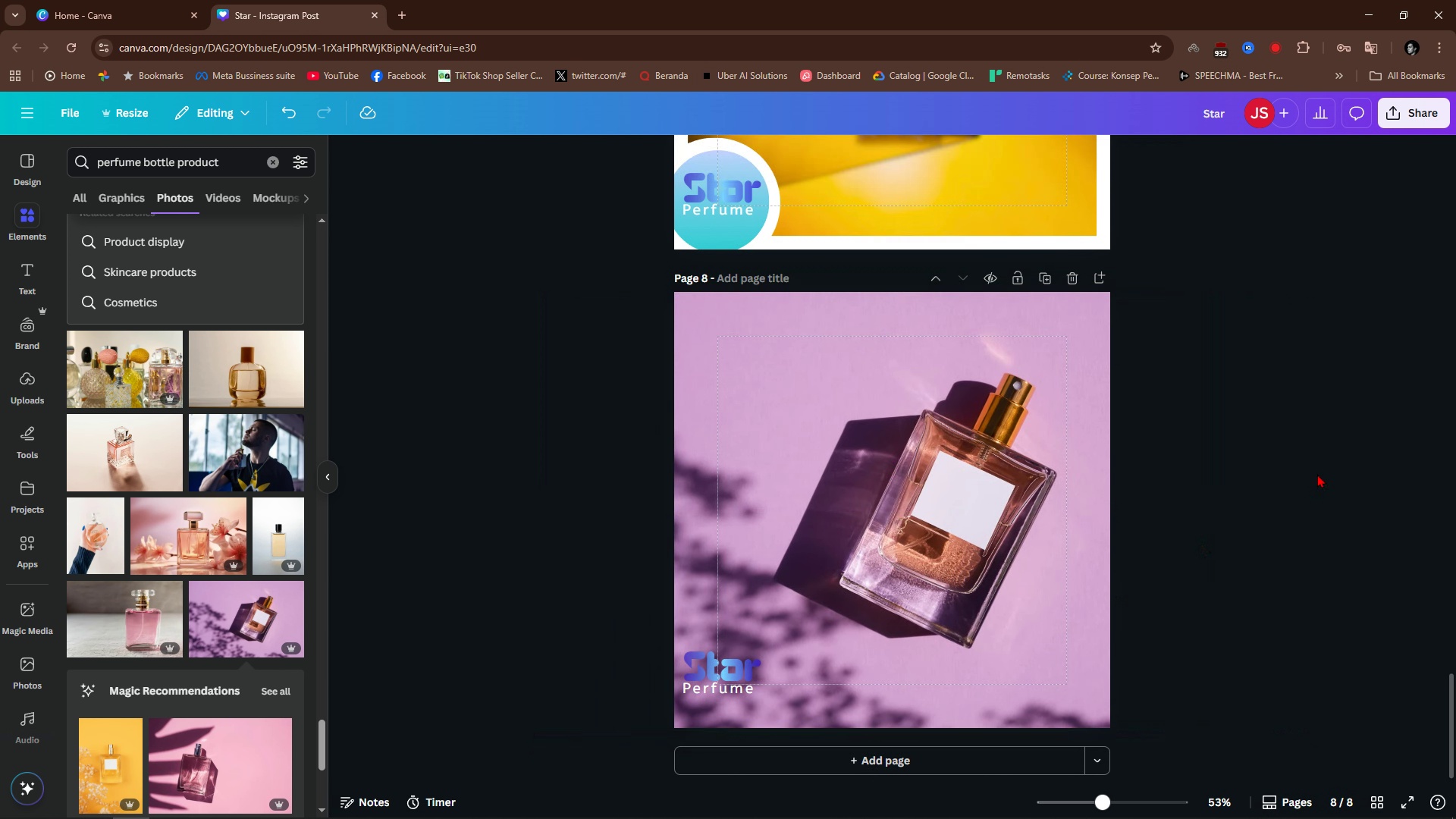 
left_click([1317, 474])
 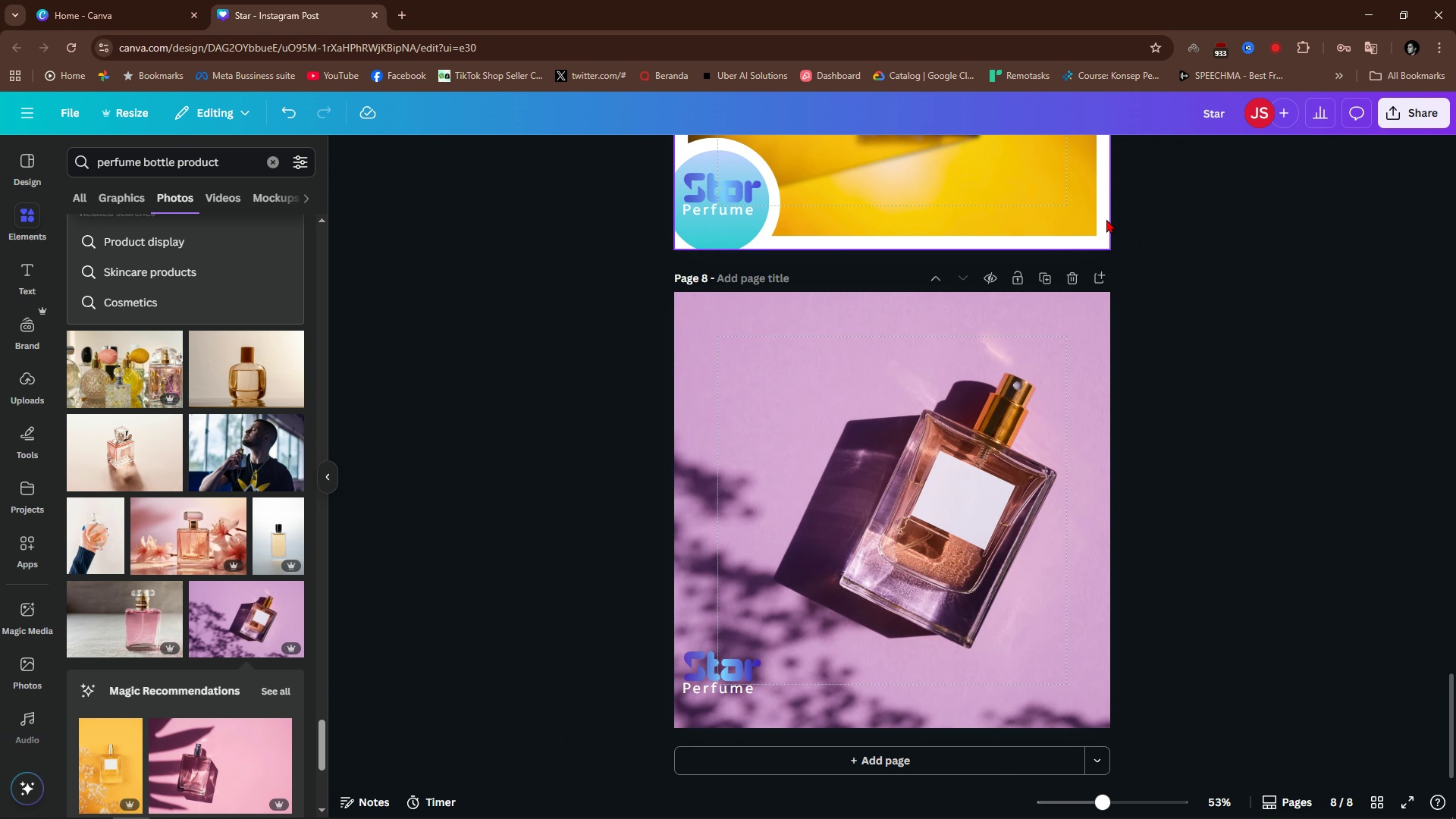 
left_click([1106, 217])
 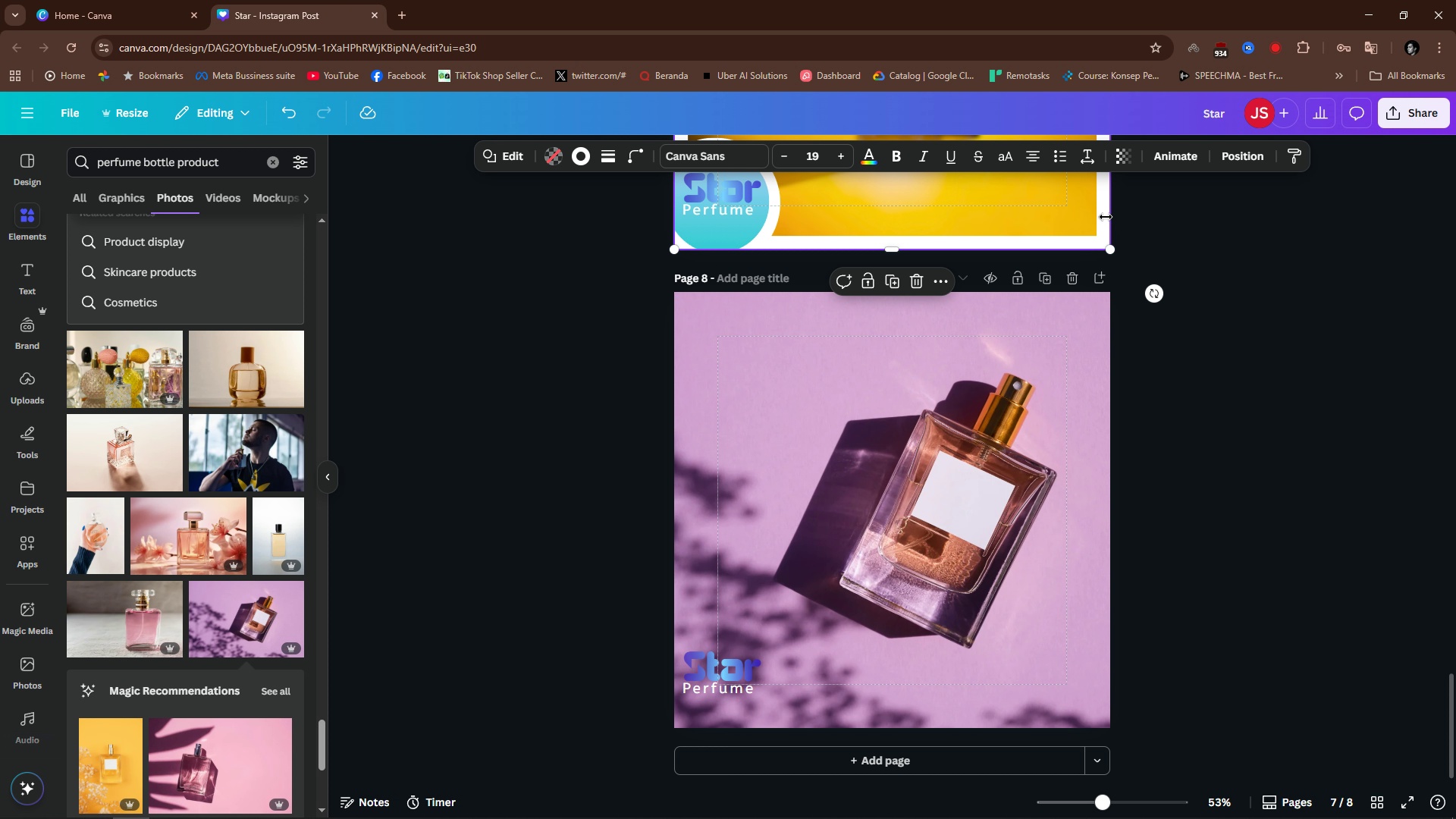 
key(Control+C)
 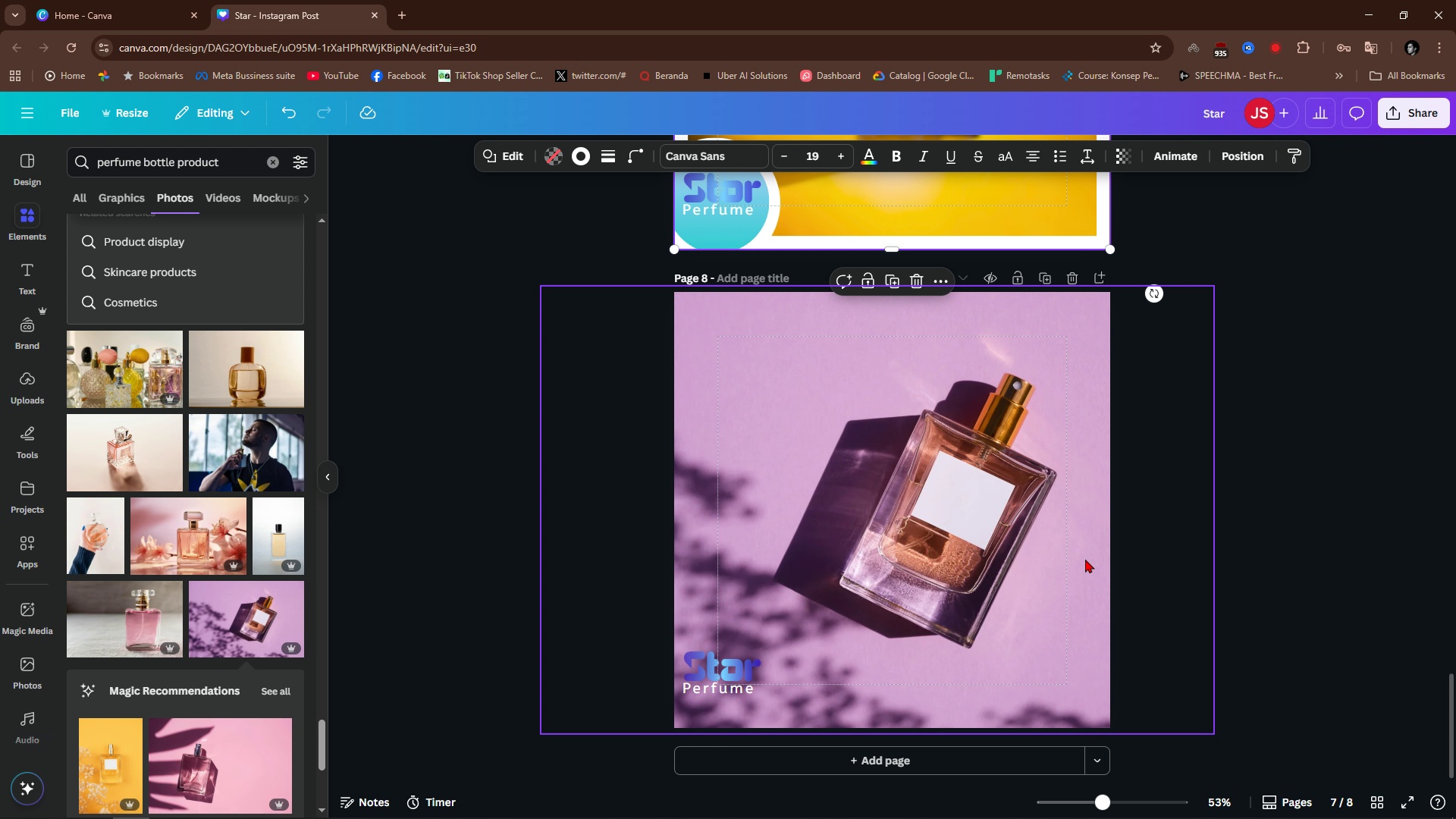 
wait(16.86)
 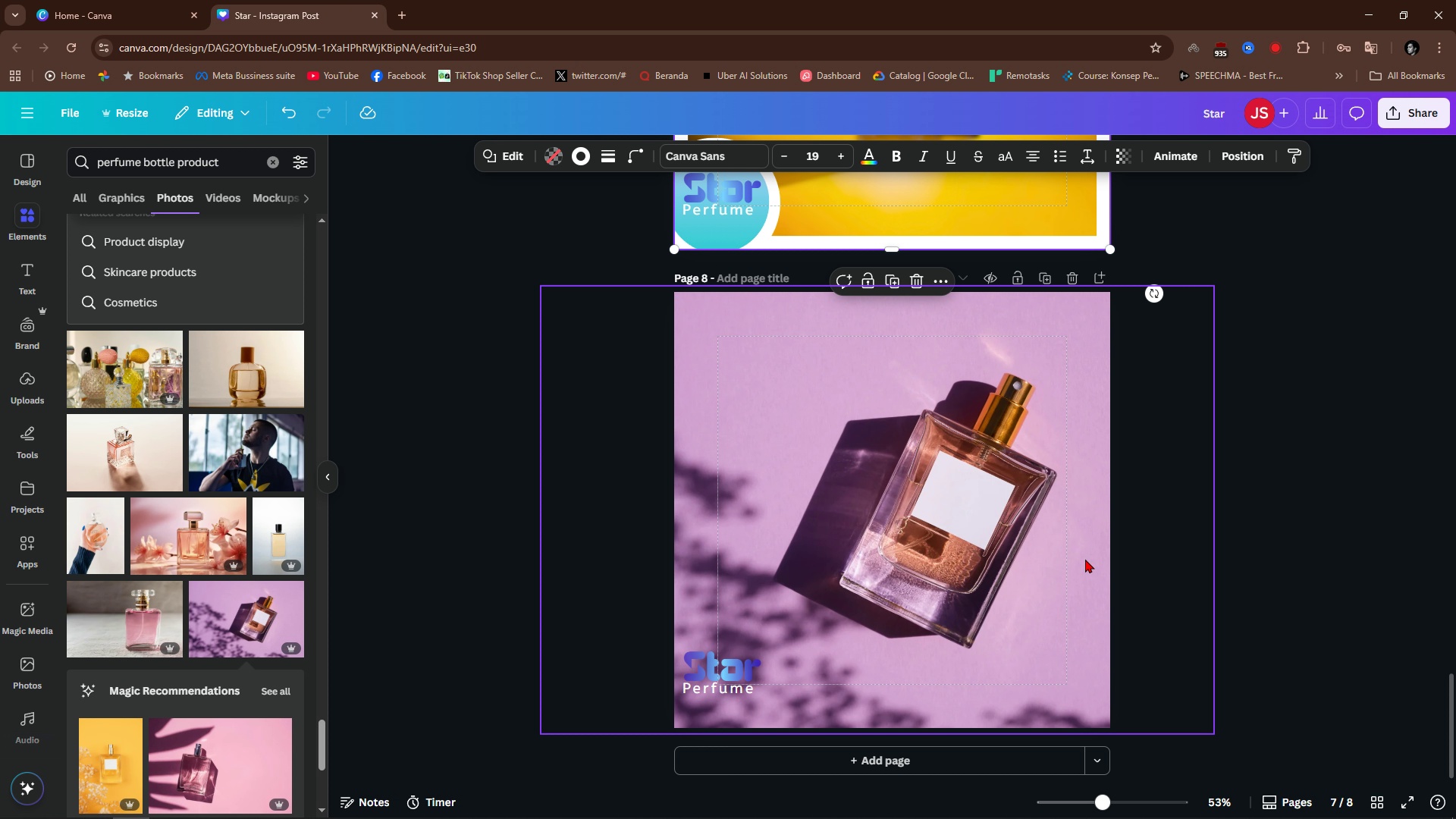 
left_click([1305, 512])
 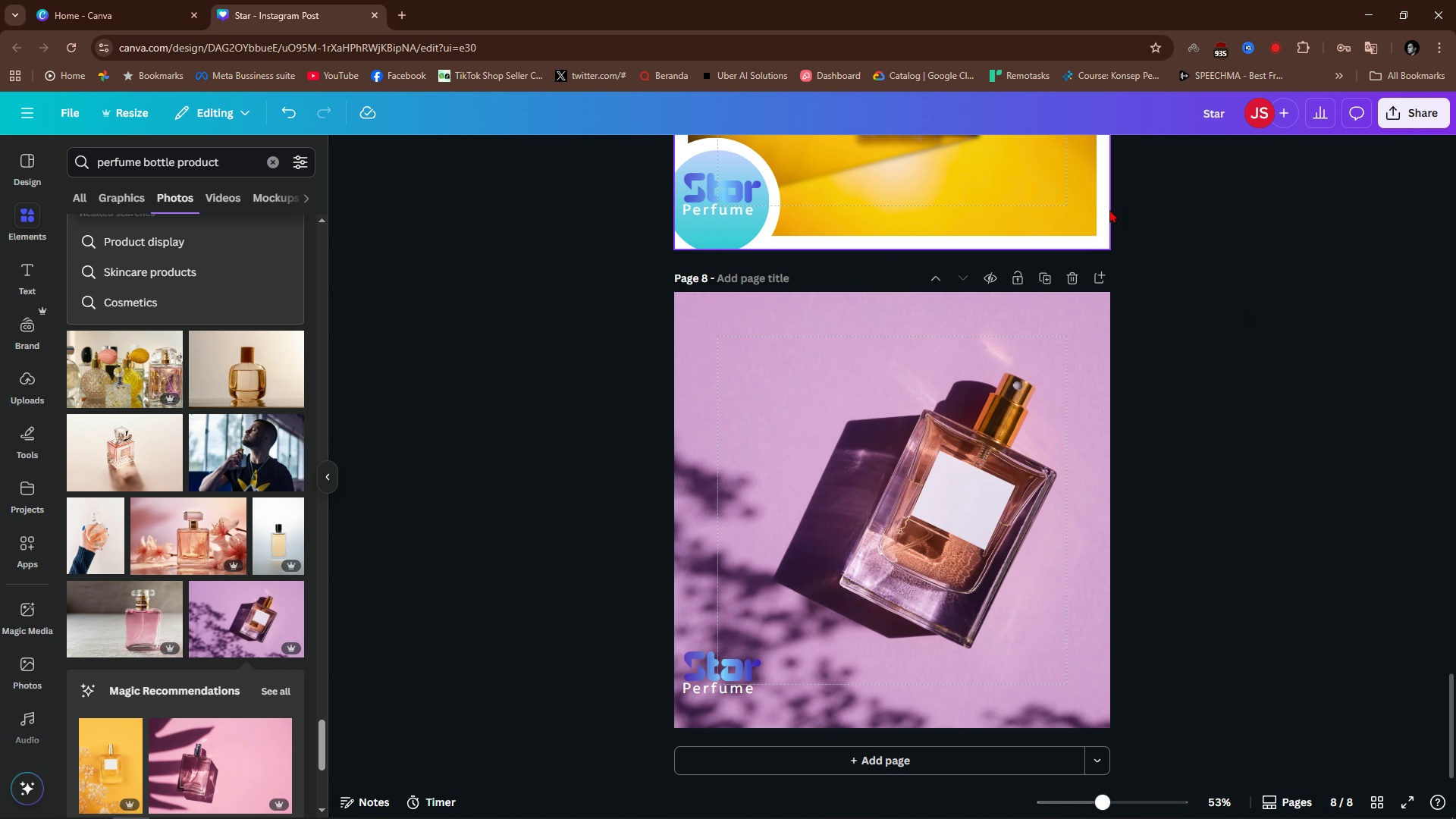 
left_click([1109, 209])
 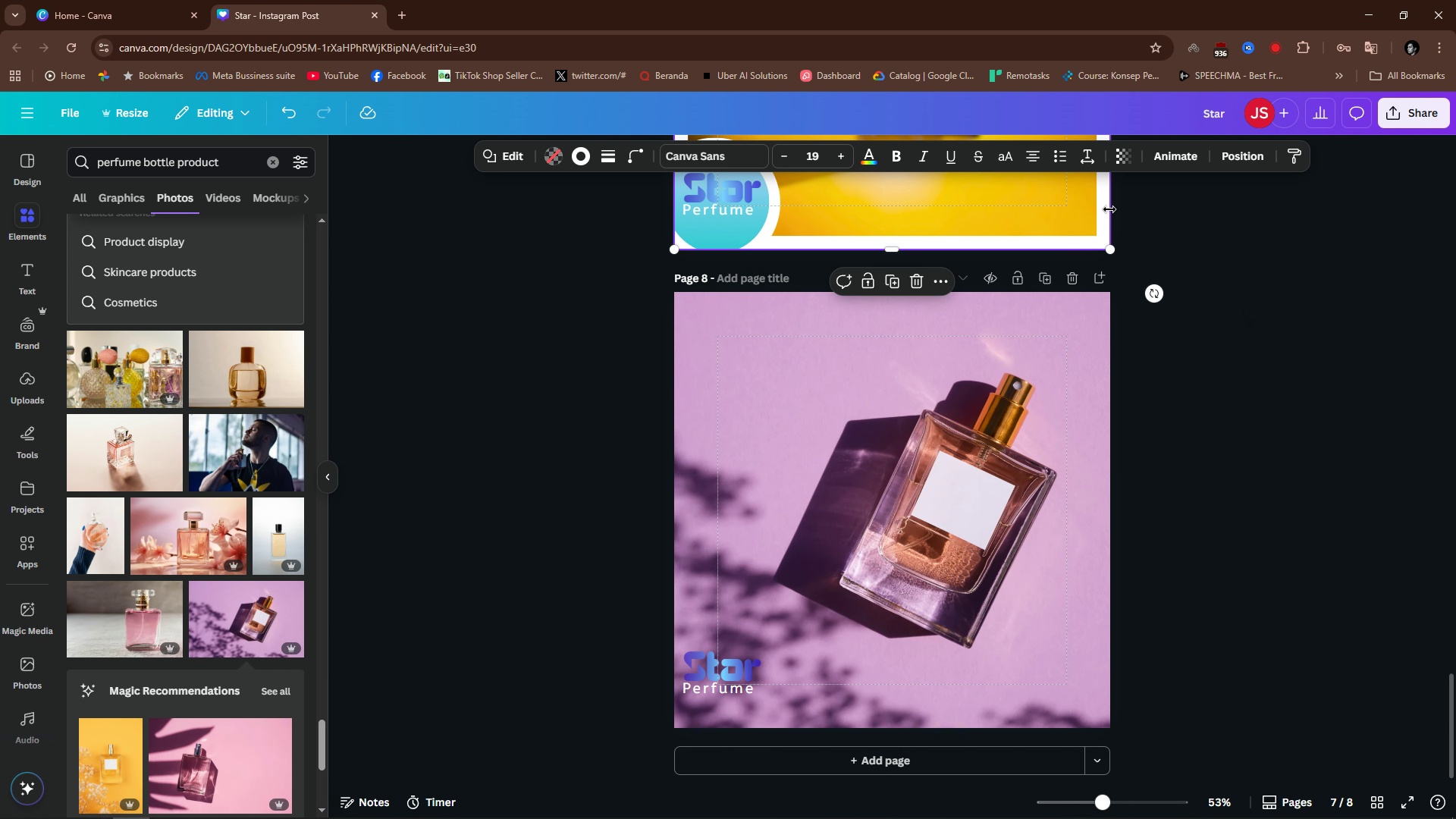 
key(Control+C)
 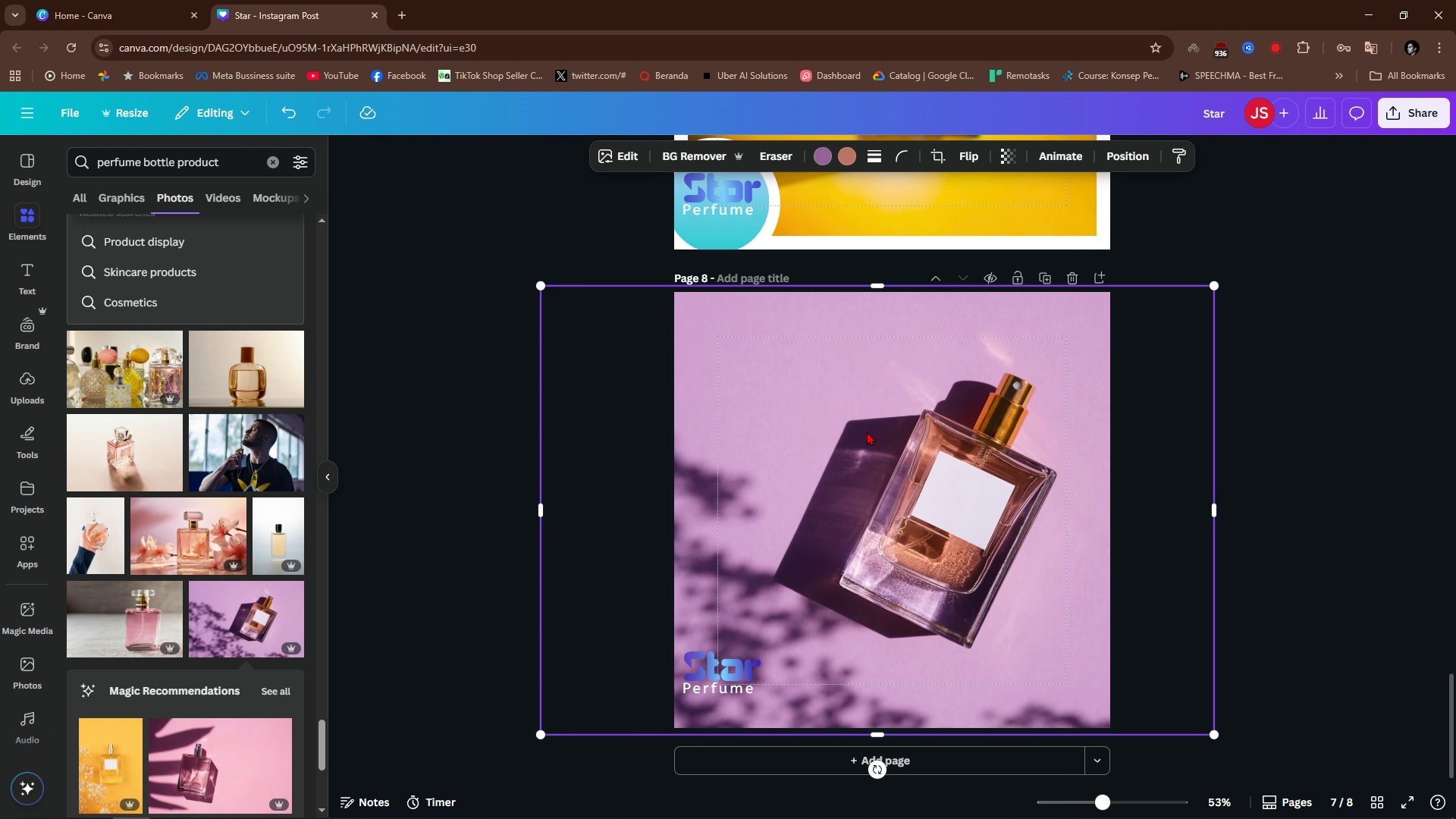 
left_click([867, 431])
 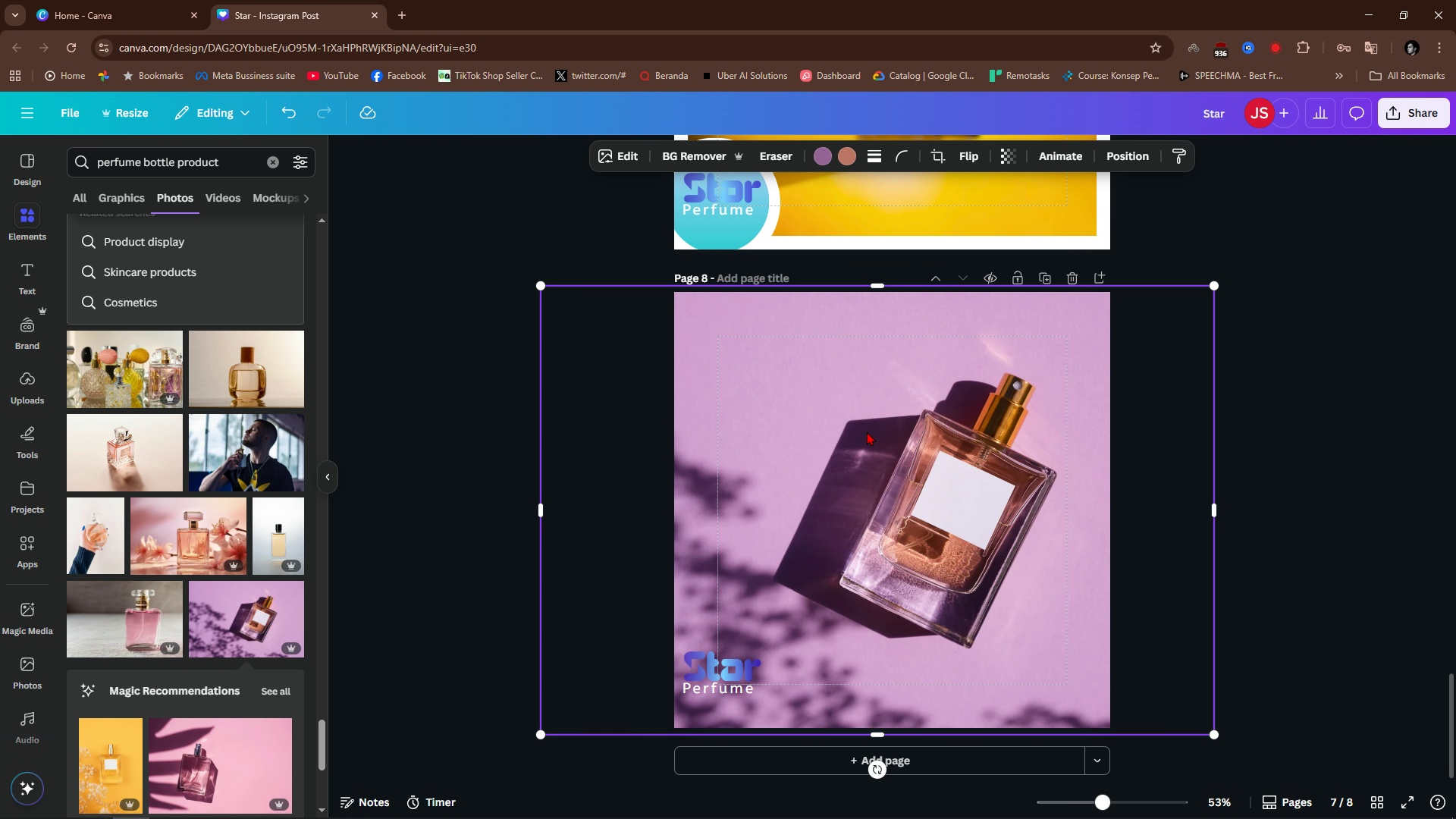 
key(Control+ControlLeft)
 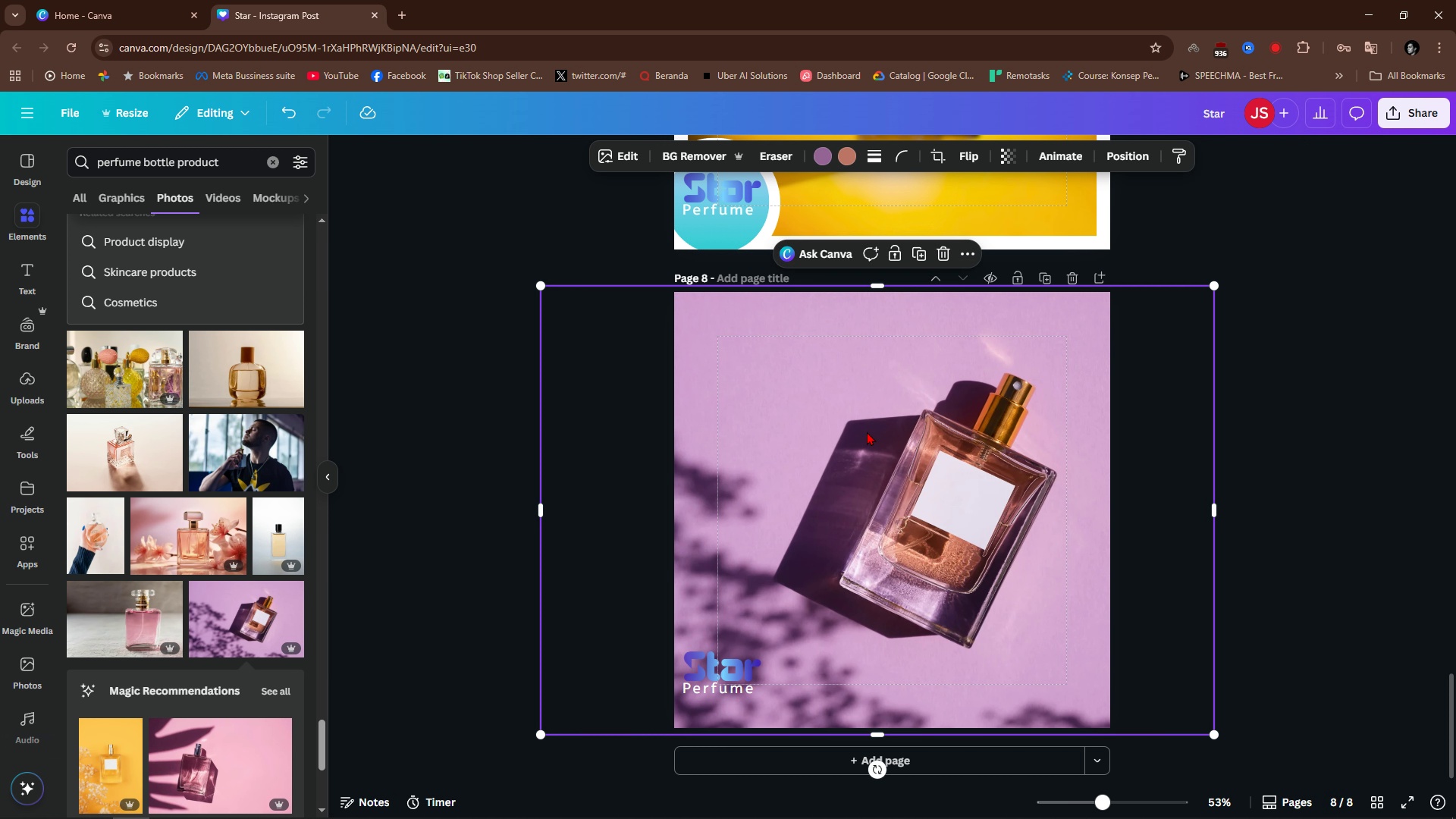 
key(Control+V)
 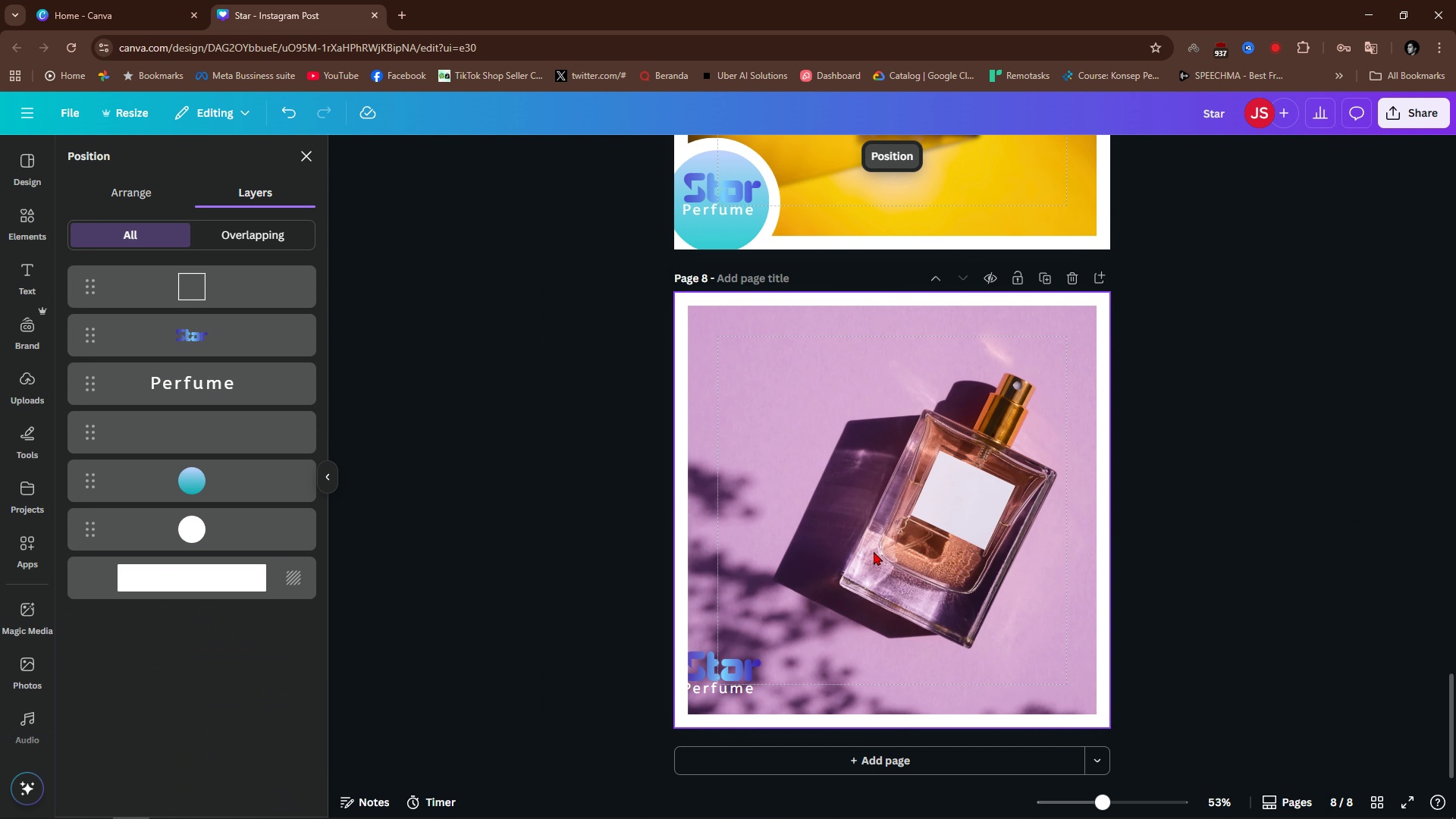 
key(Alt+1)
 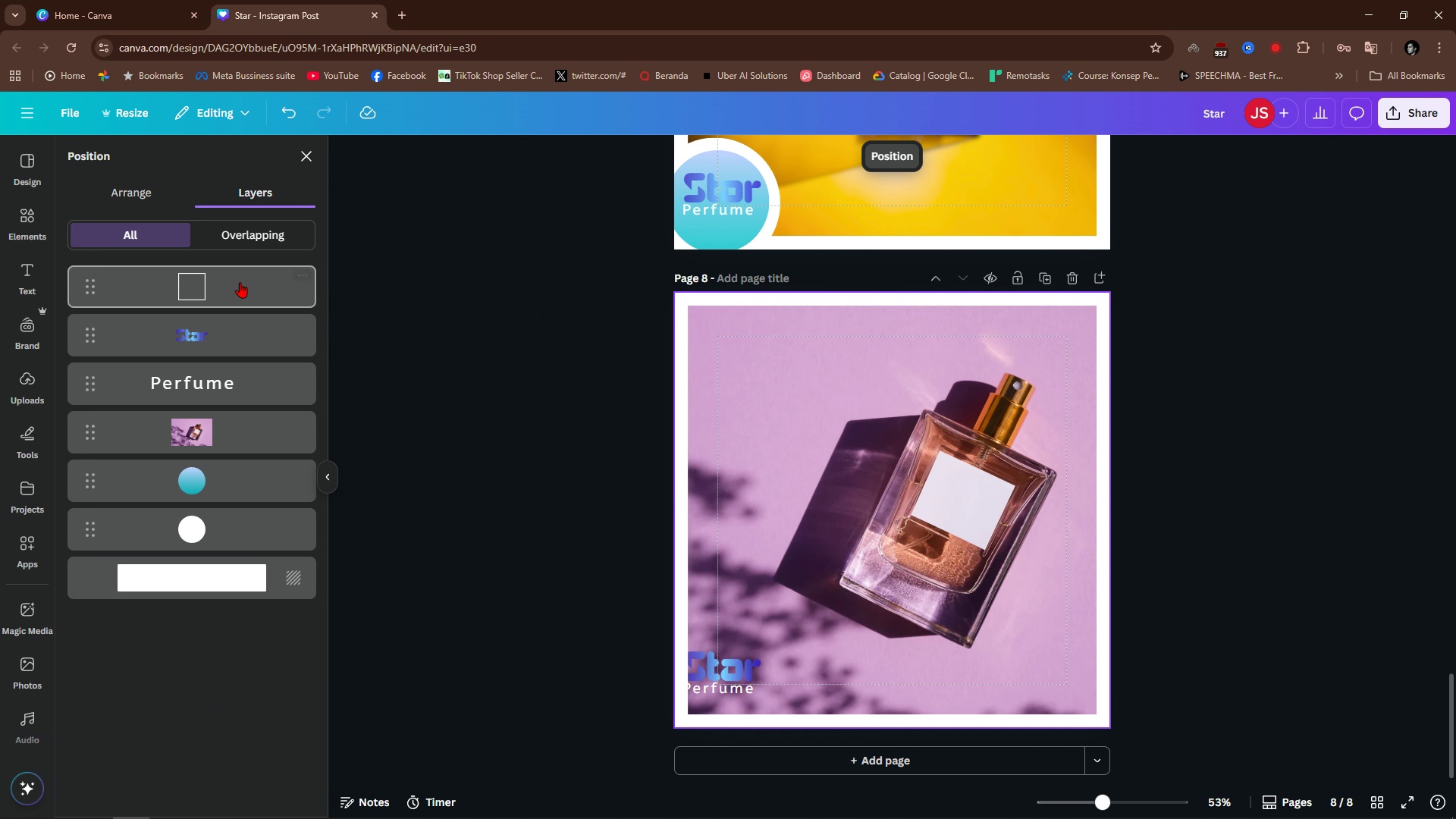 
left_click_drag(start_coordinate=[237, 279], to_coordinate=[247, 534])
 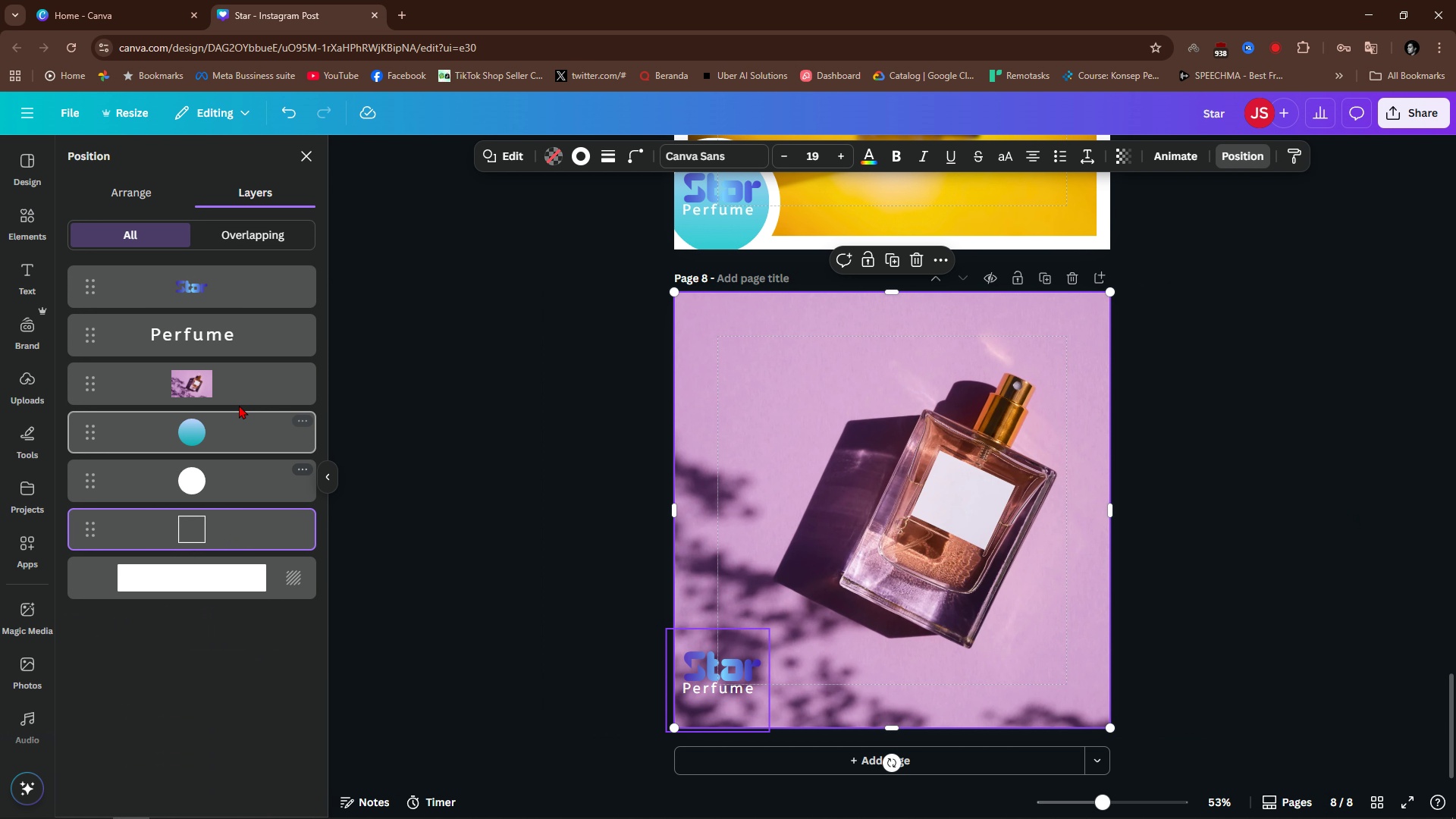 
left_click_drag(start_coordinate=[234, 384], to_coordinate=[237, 551])
 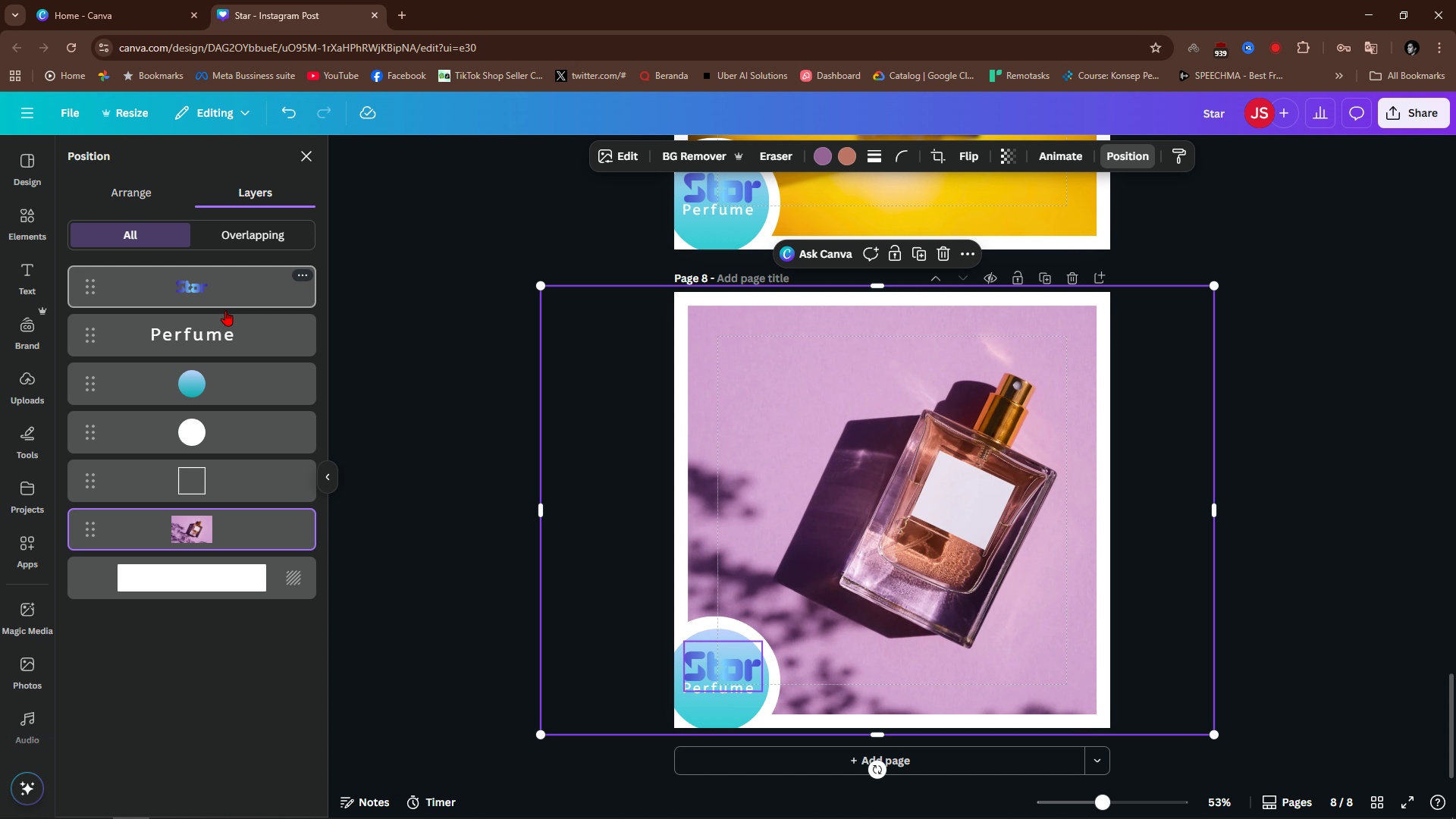 
scroll: coordinate [1106, 488], scroll_direction: up, amount: 4.0
 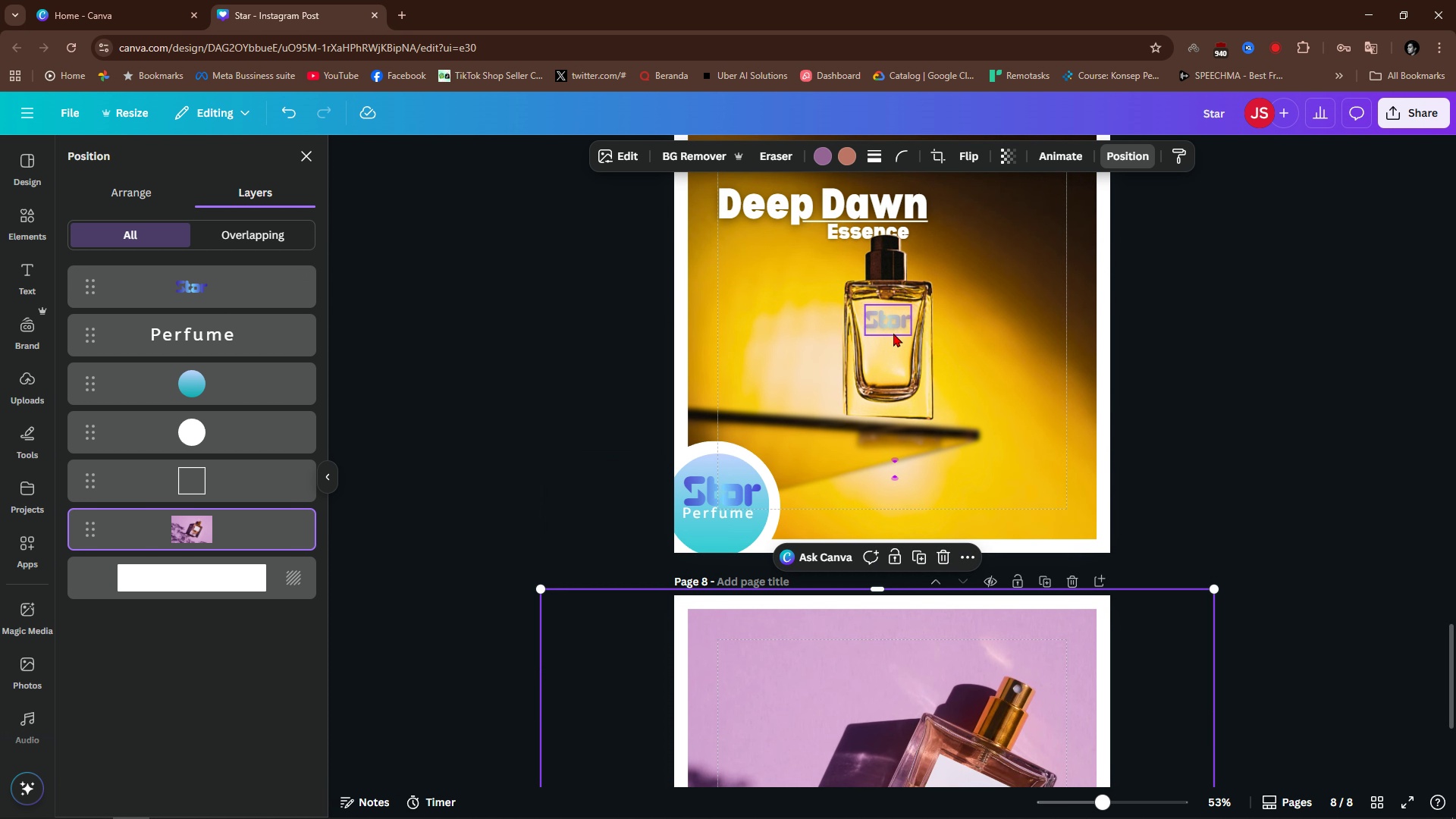 
left_click([893, 333])
 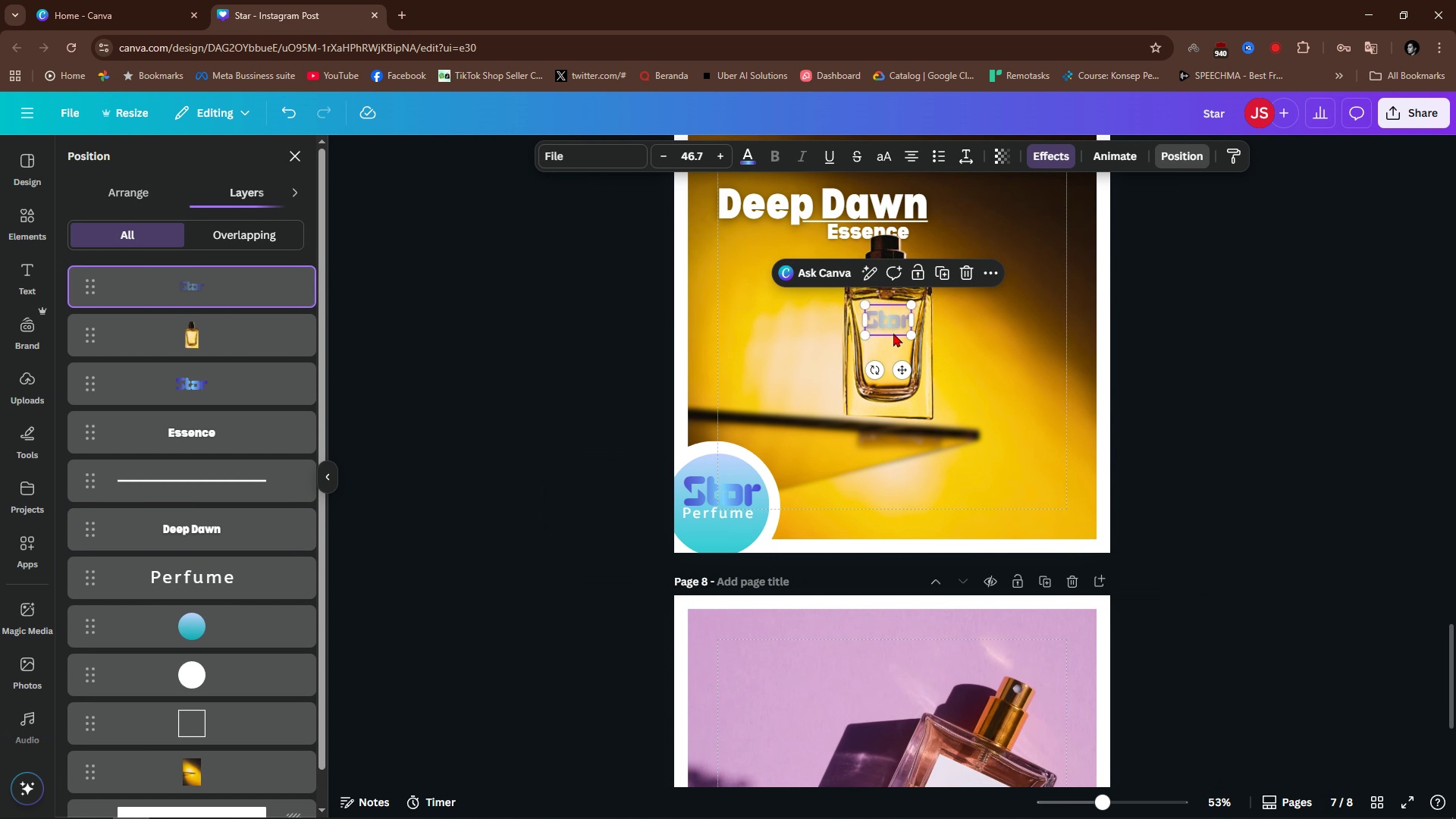 
key(Control+C)
 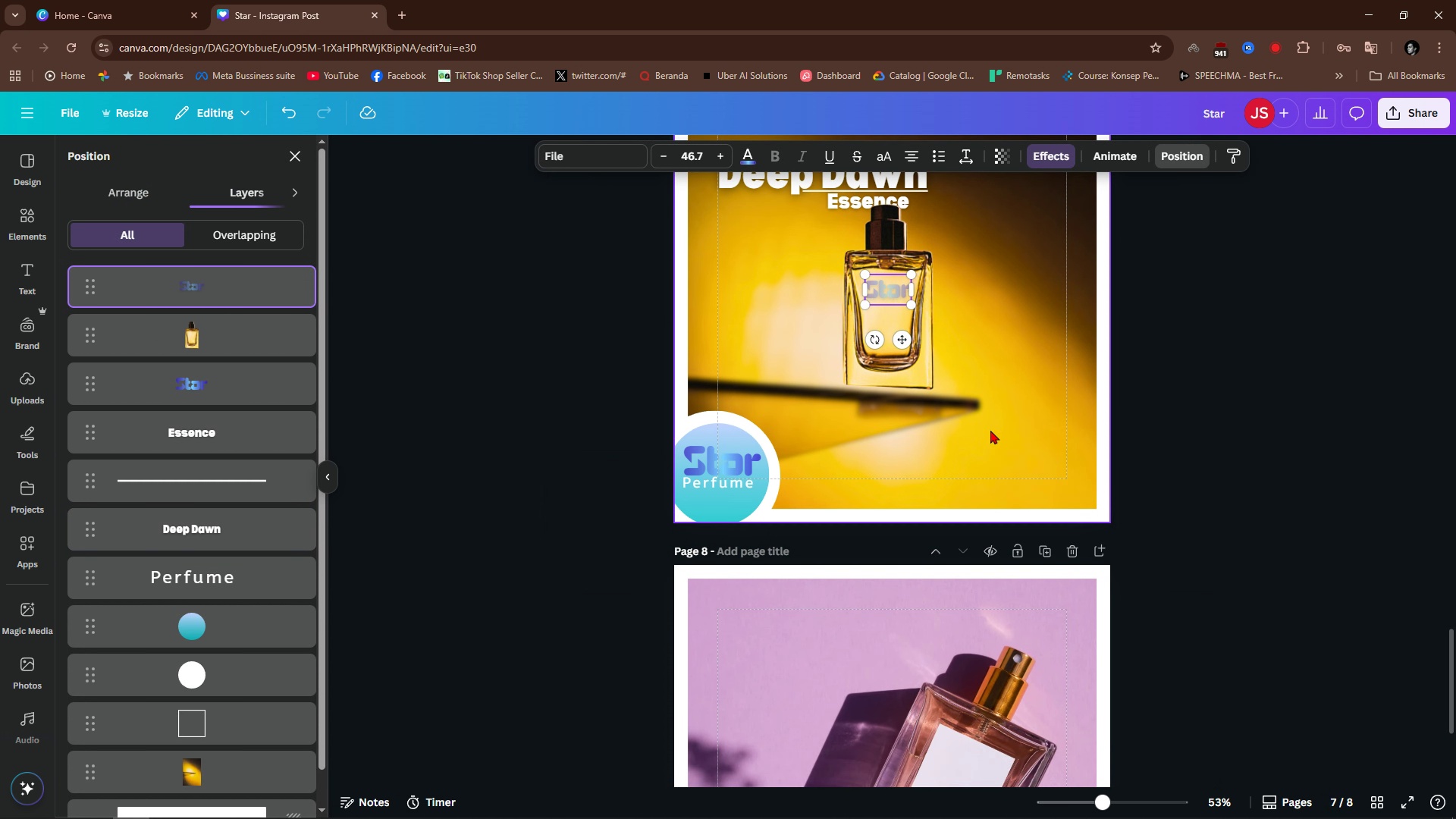 
scroll: coordinate [990, 430], scroll_direction: down, amount: 6.0
 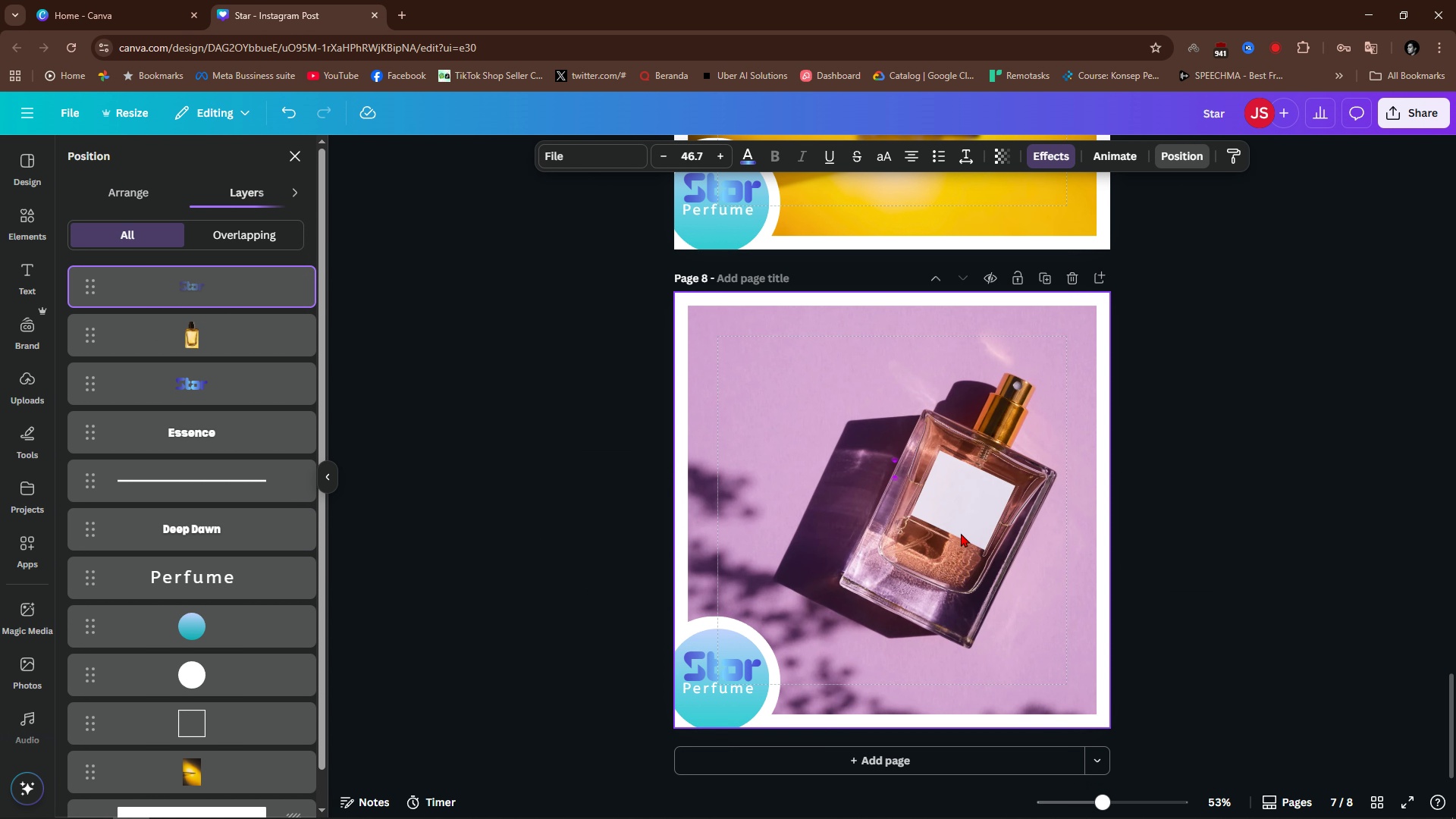 
left_click([961, 533])
 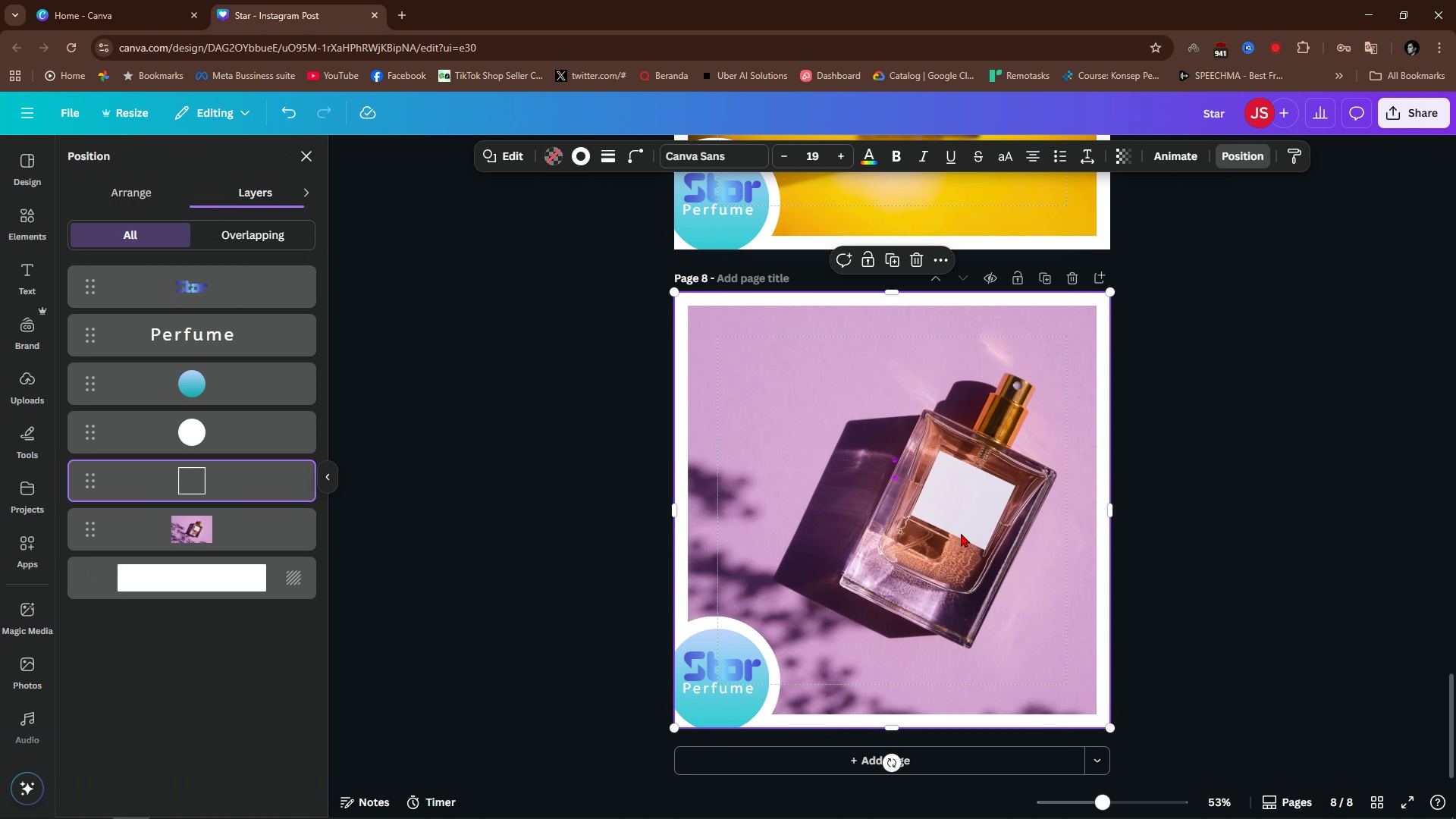 
key(Control+ControlLeft)
 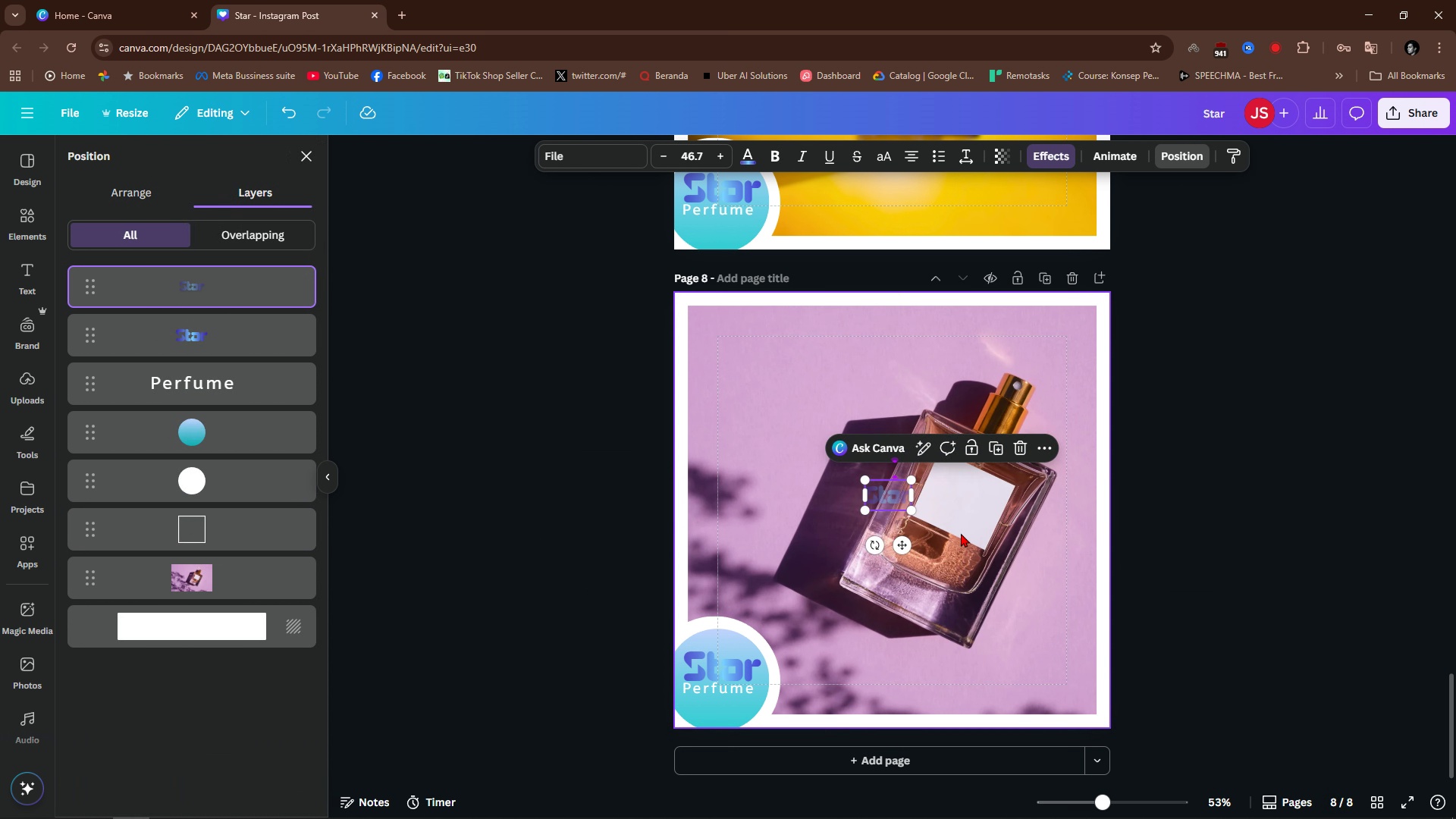 
key(Control+V)
 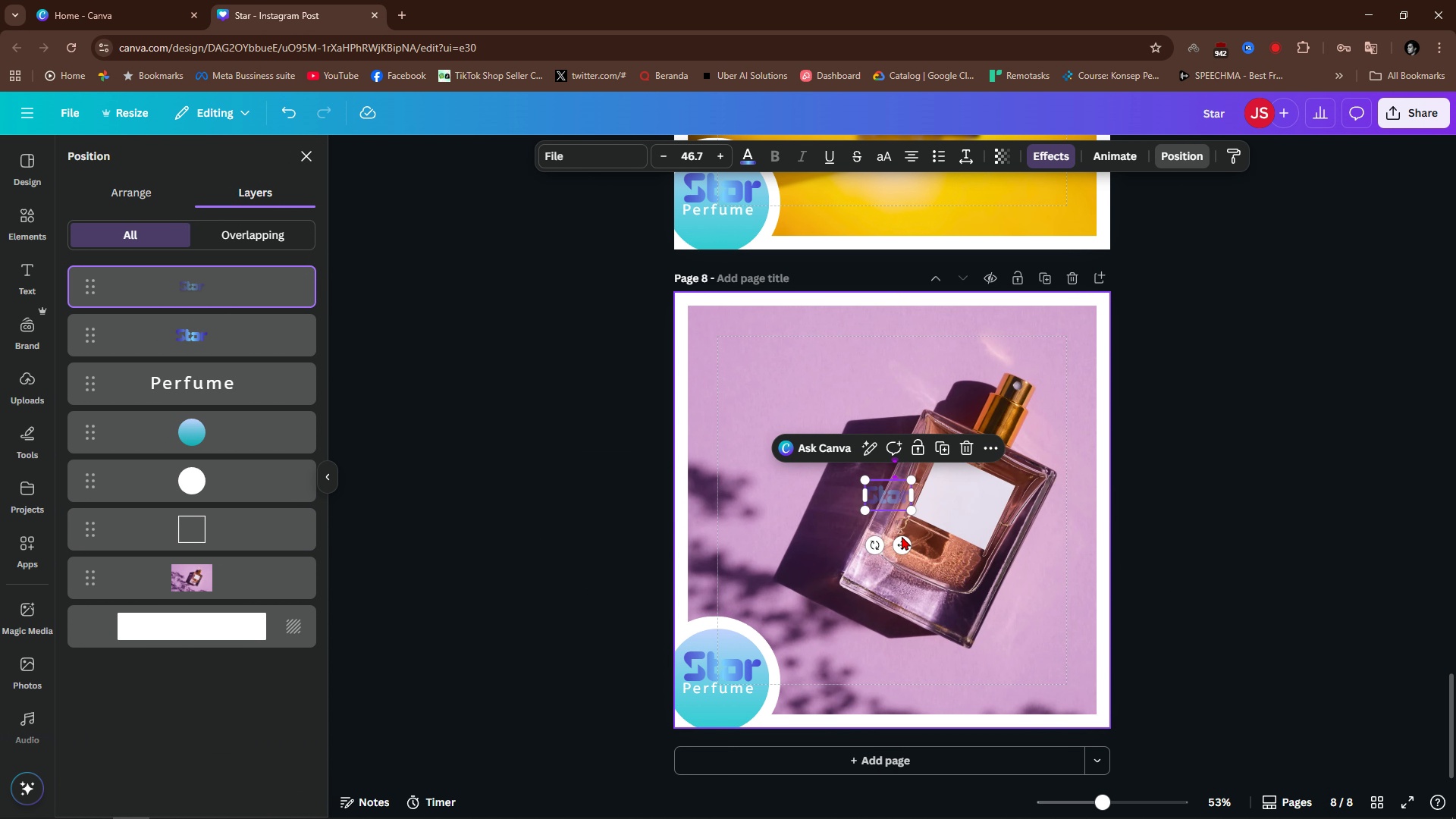 
left_click_drag(start_coordinate=[899, 535], to_coordinate=[912, 539])
 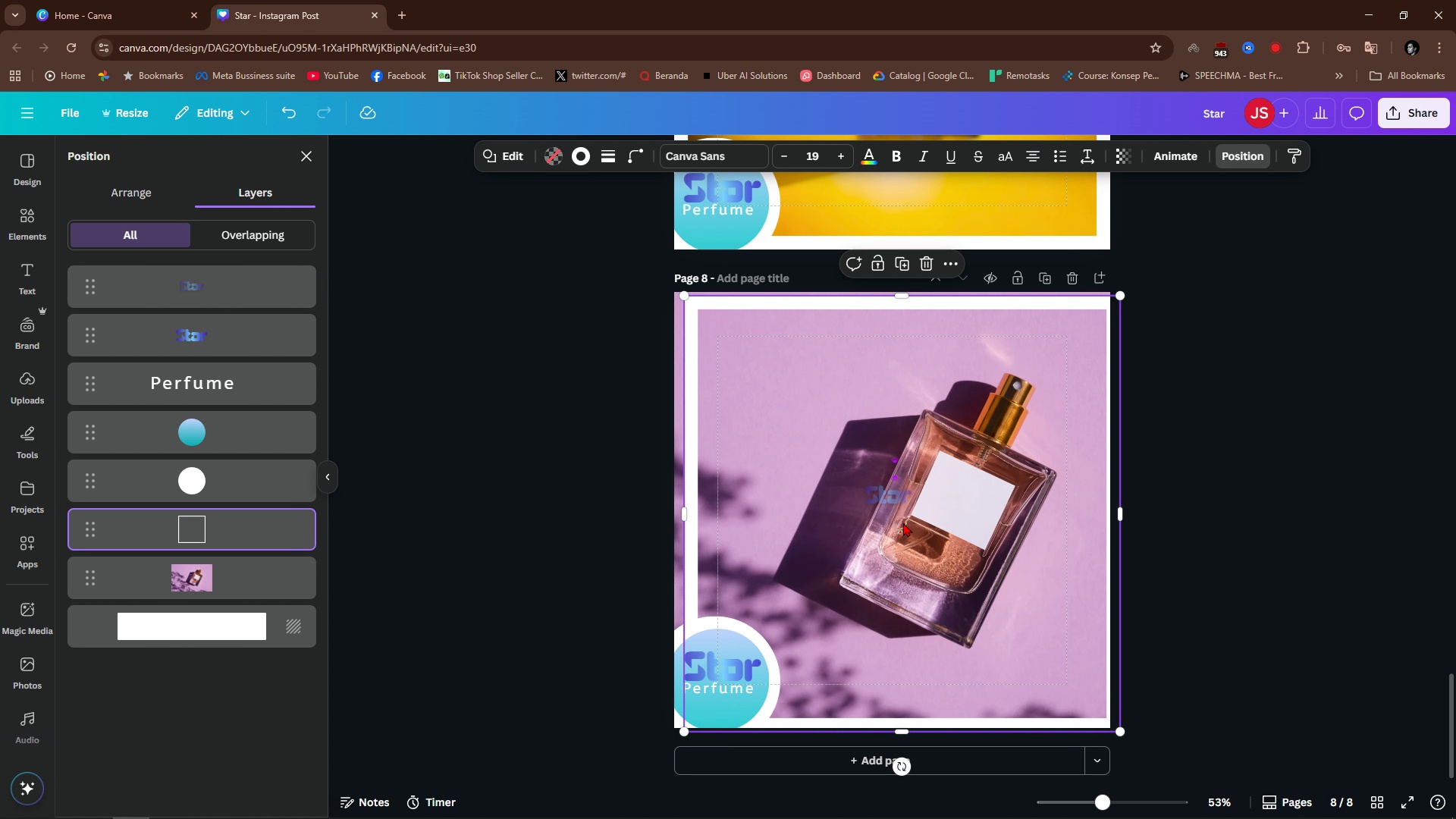 
key(Control+Z)
 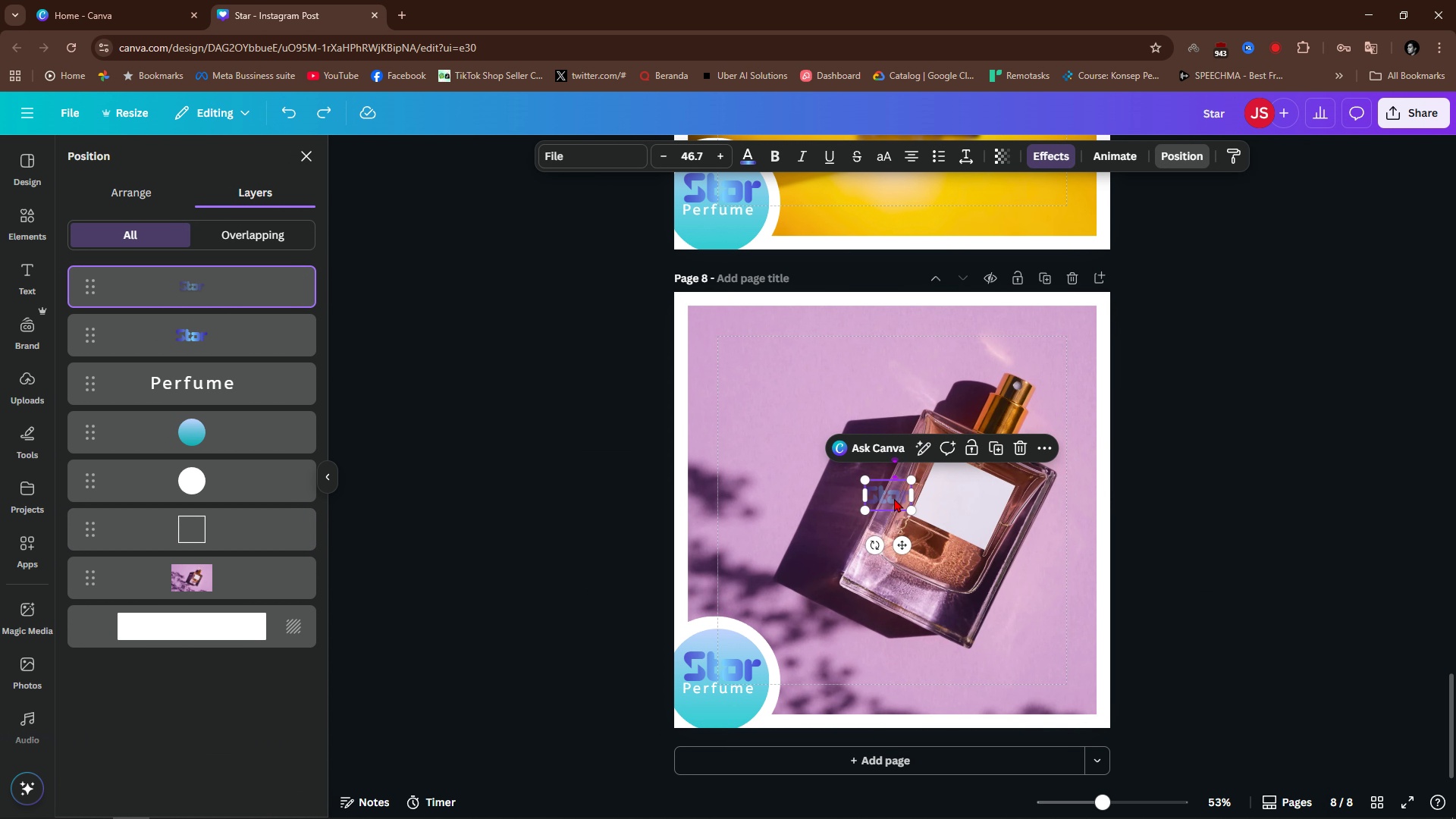 
left_click([894, 498])
 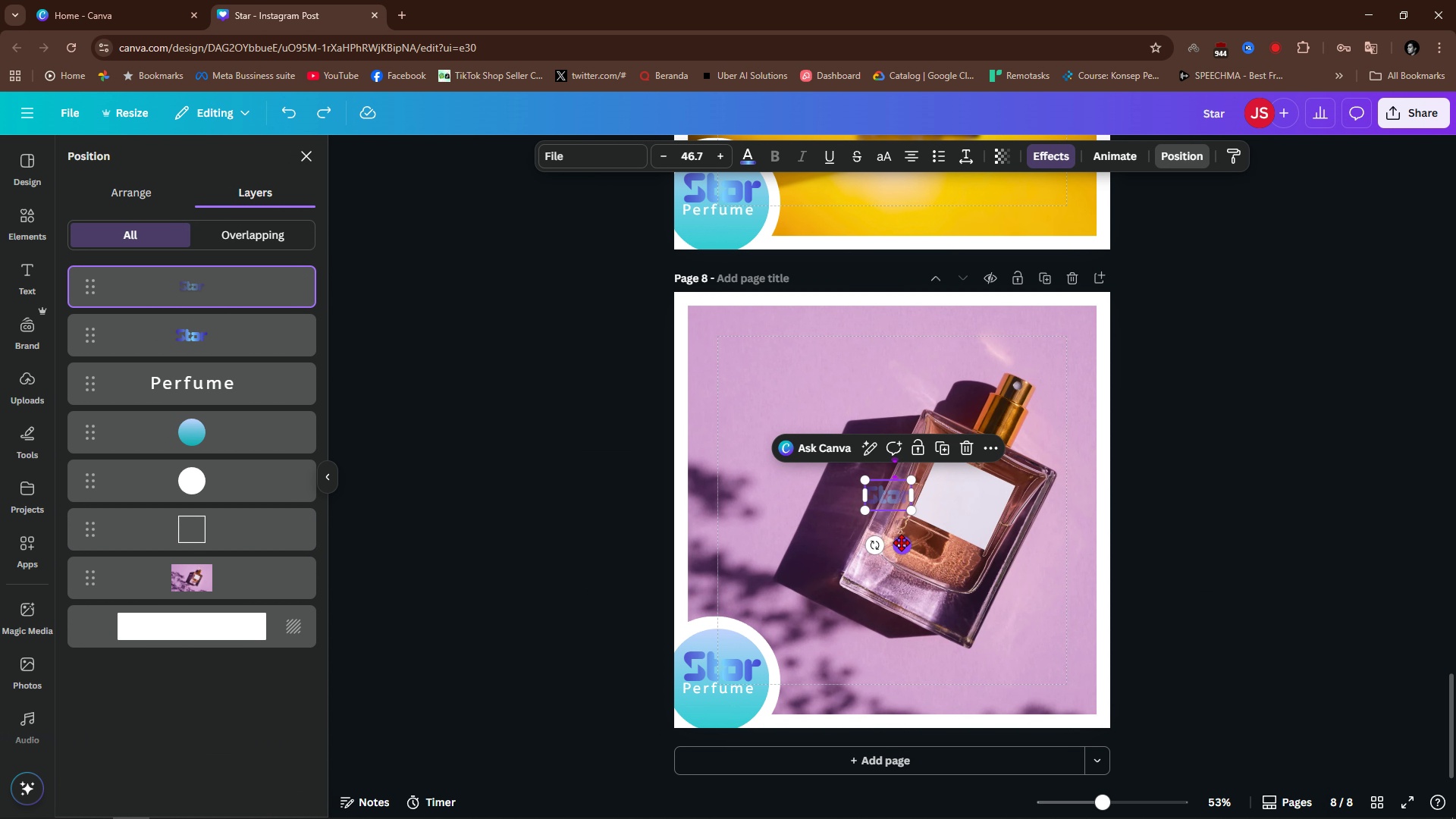 
left_click_drag(start_coordinate=[901, 542], to_coordinate=[977, 549])
 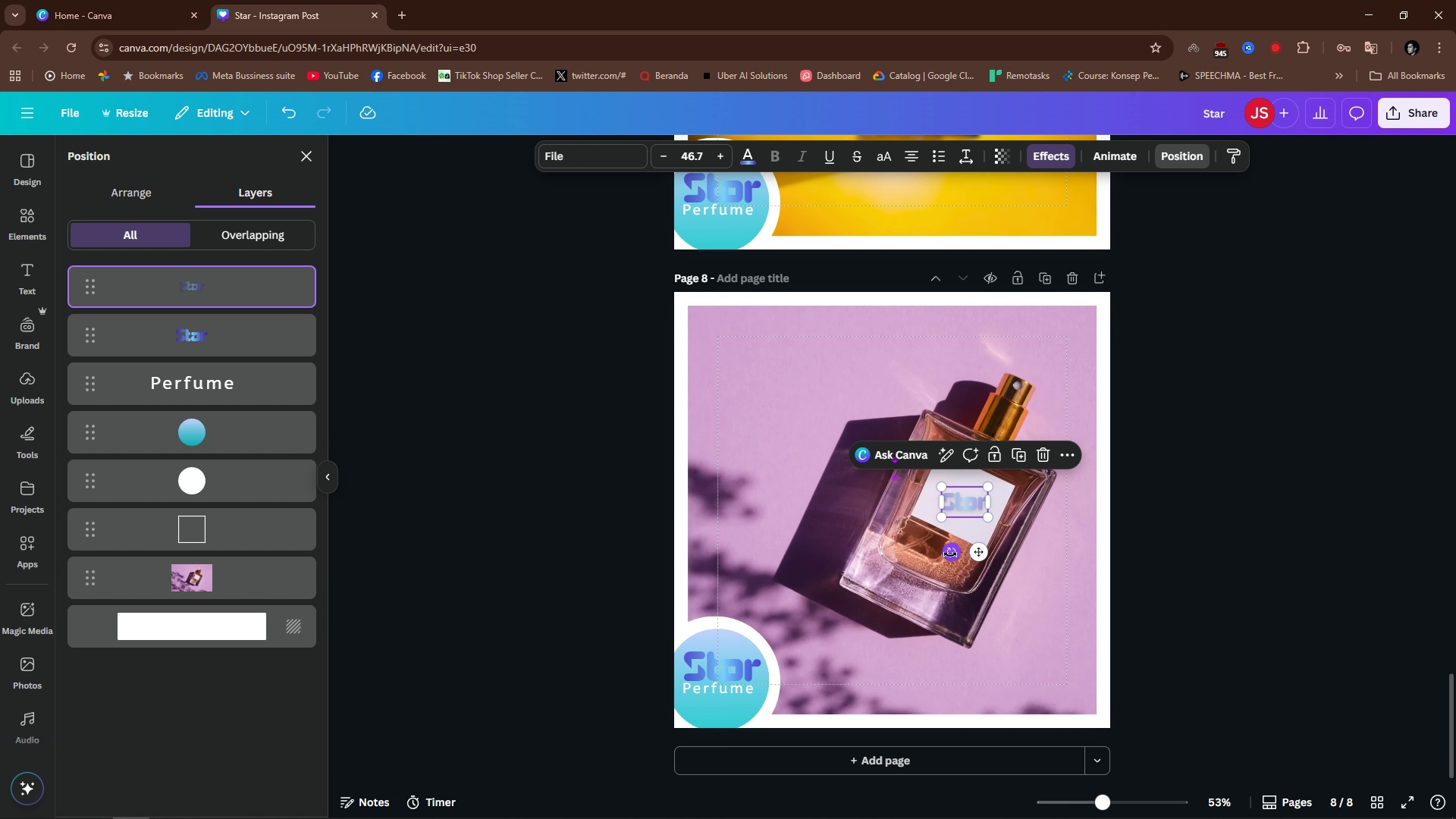 
left_click_drag(start_coordinate=[950, 554], to_coordinate=[927, 550])
 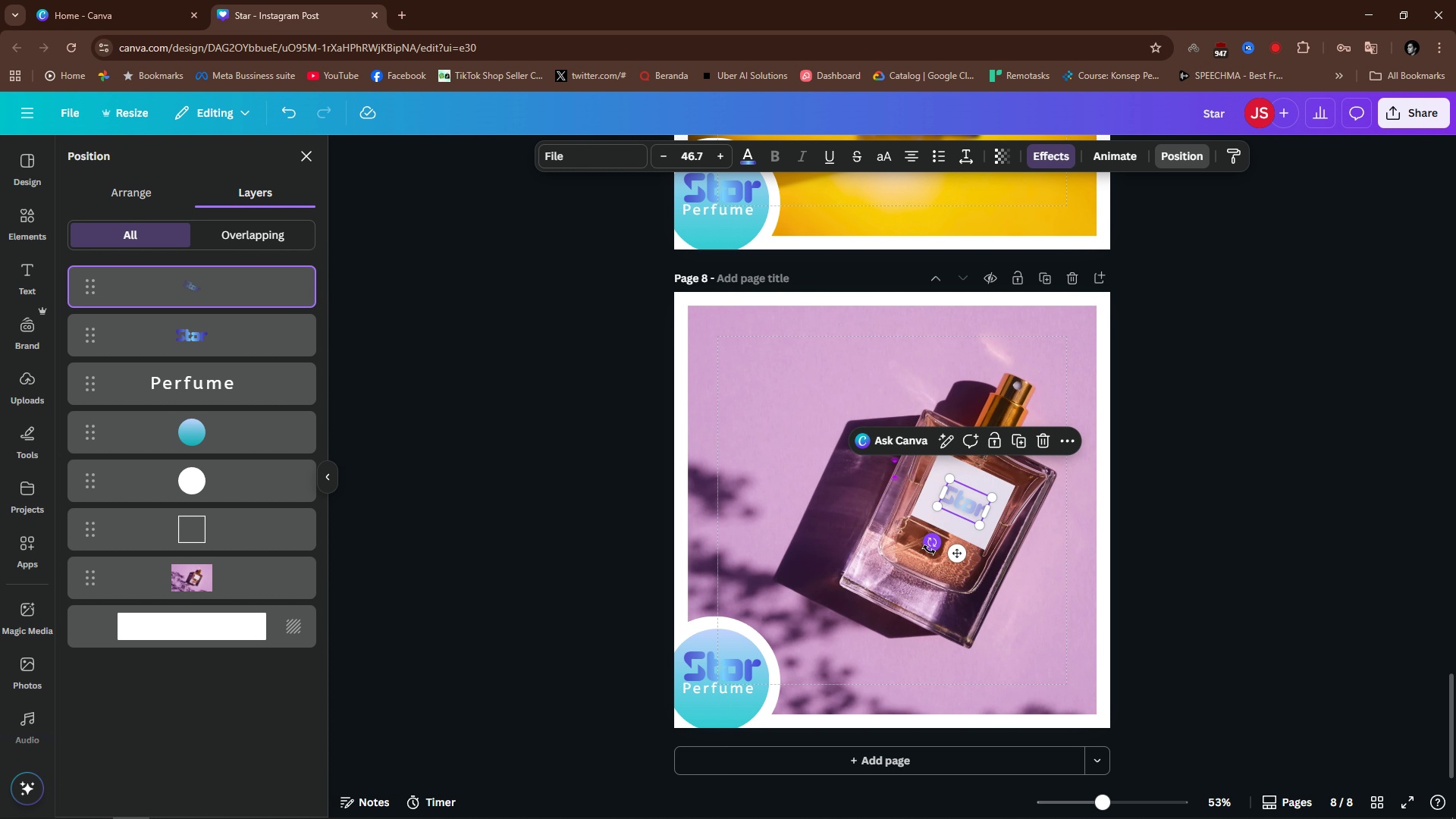 
hold_key(key=ControlLeft, duration=1.24)
scroll: coordinate [1074, 464], scroll_direction: up, amount: 4.0
 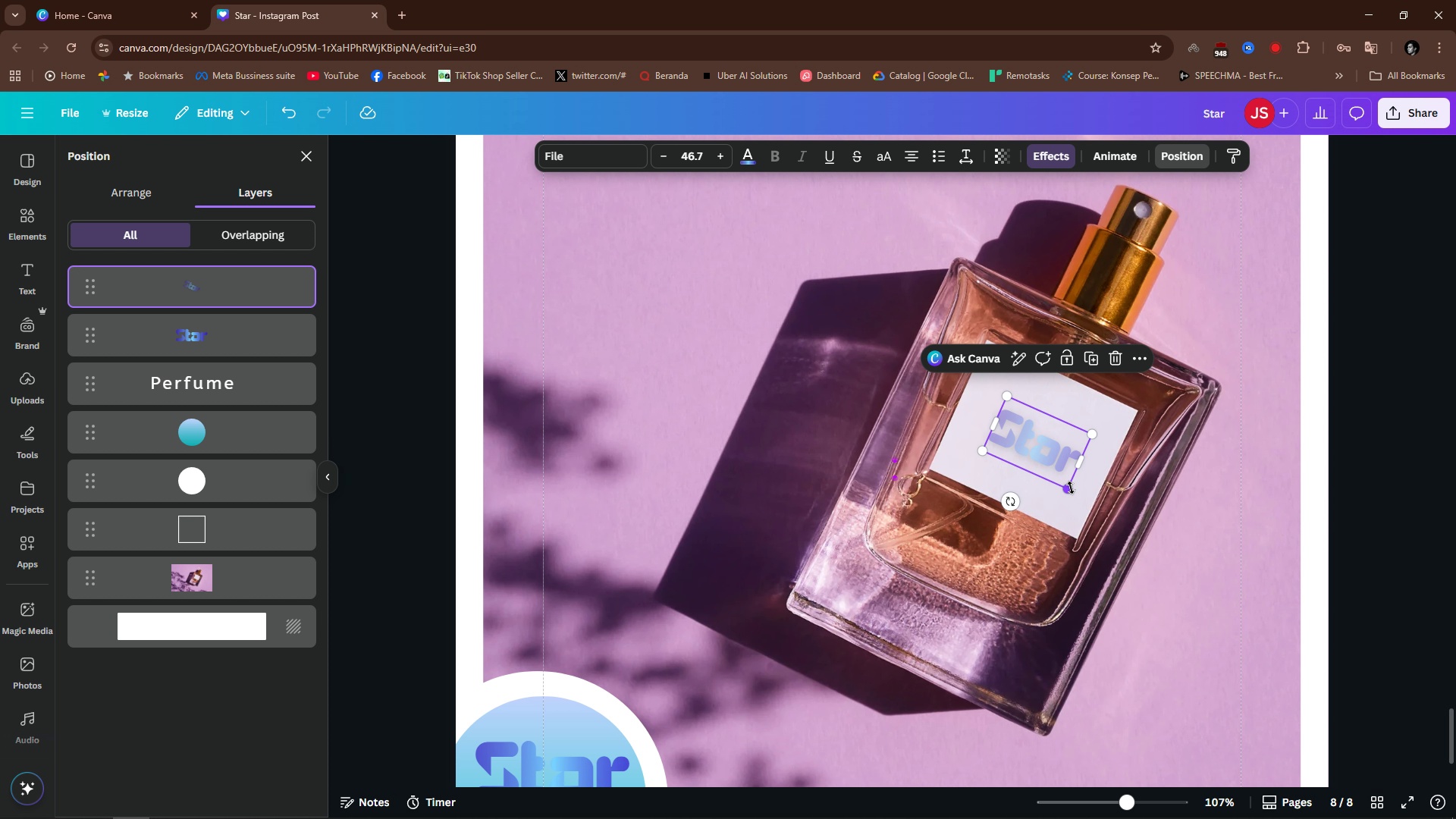 
left_click_drag(start_coordinate=[1068, 485], to_coordinate=[1120, 573])
 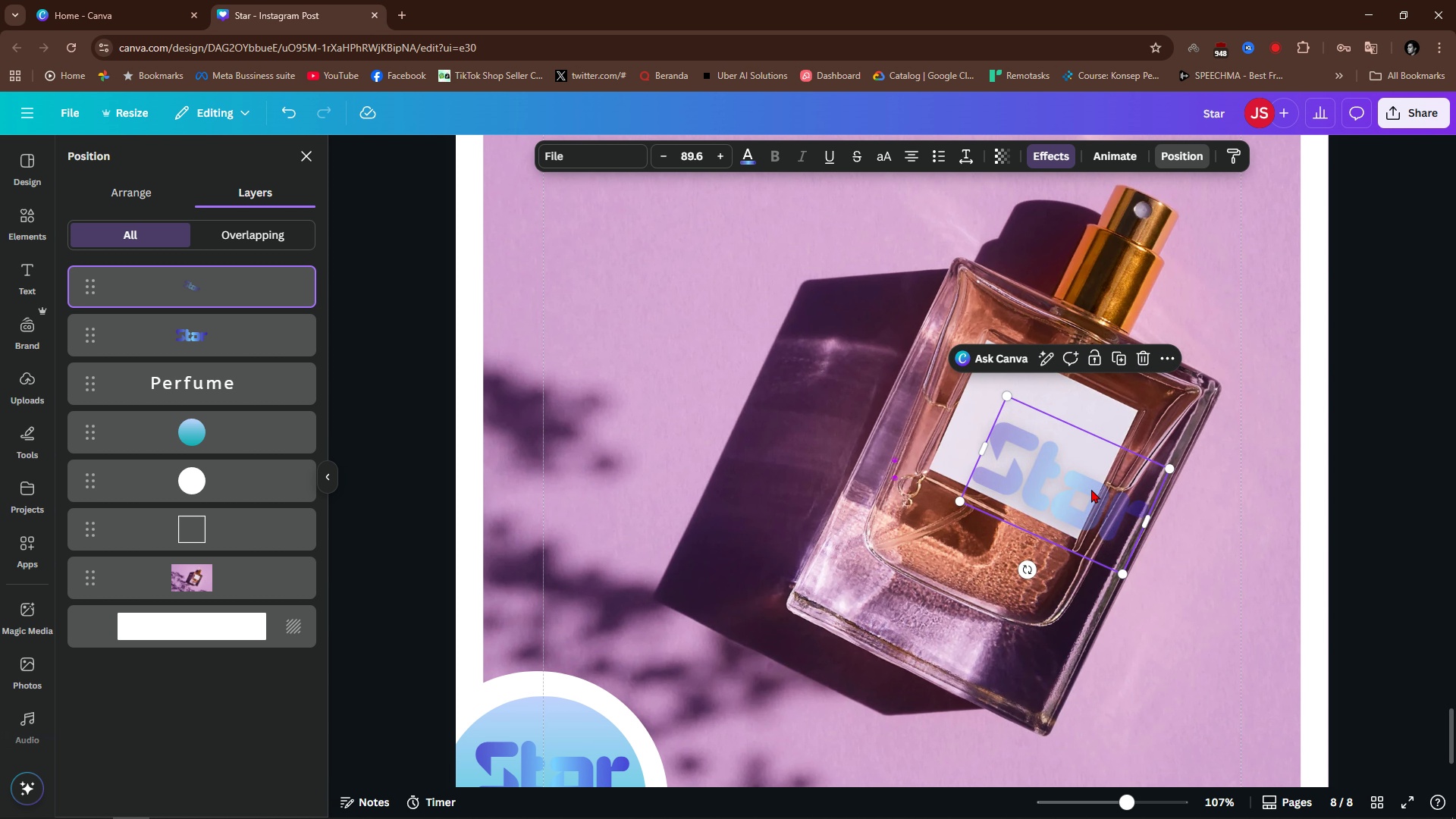 
left_click_drag(start_coordinate=[1094, 492], to_coordinate=[1073, 453])
 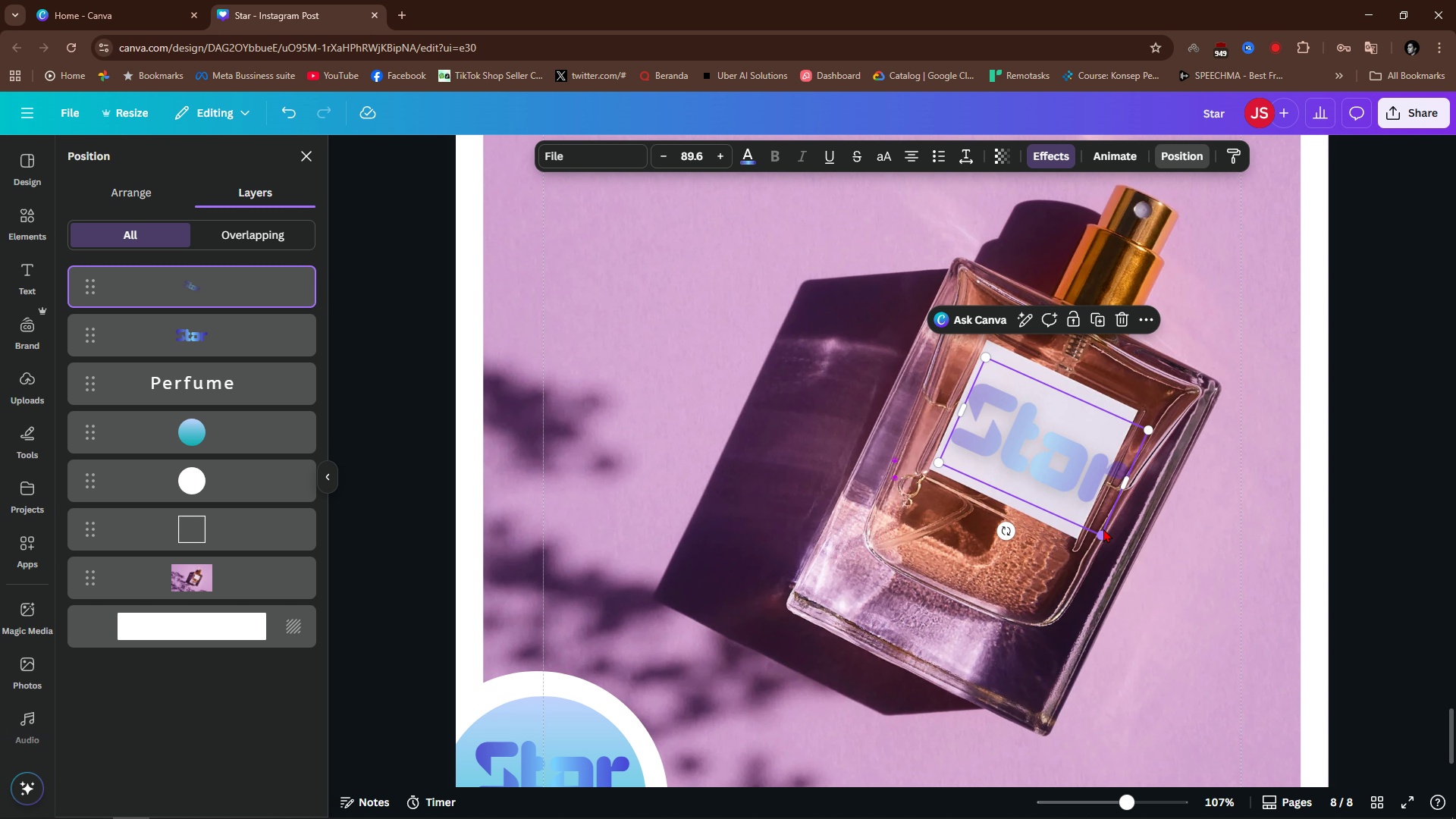 
left_click_drag(start_coordinate=[1106, 530], to_coordinate=[1085, 507])
 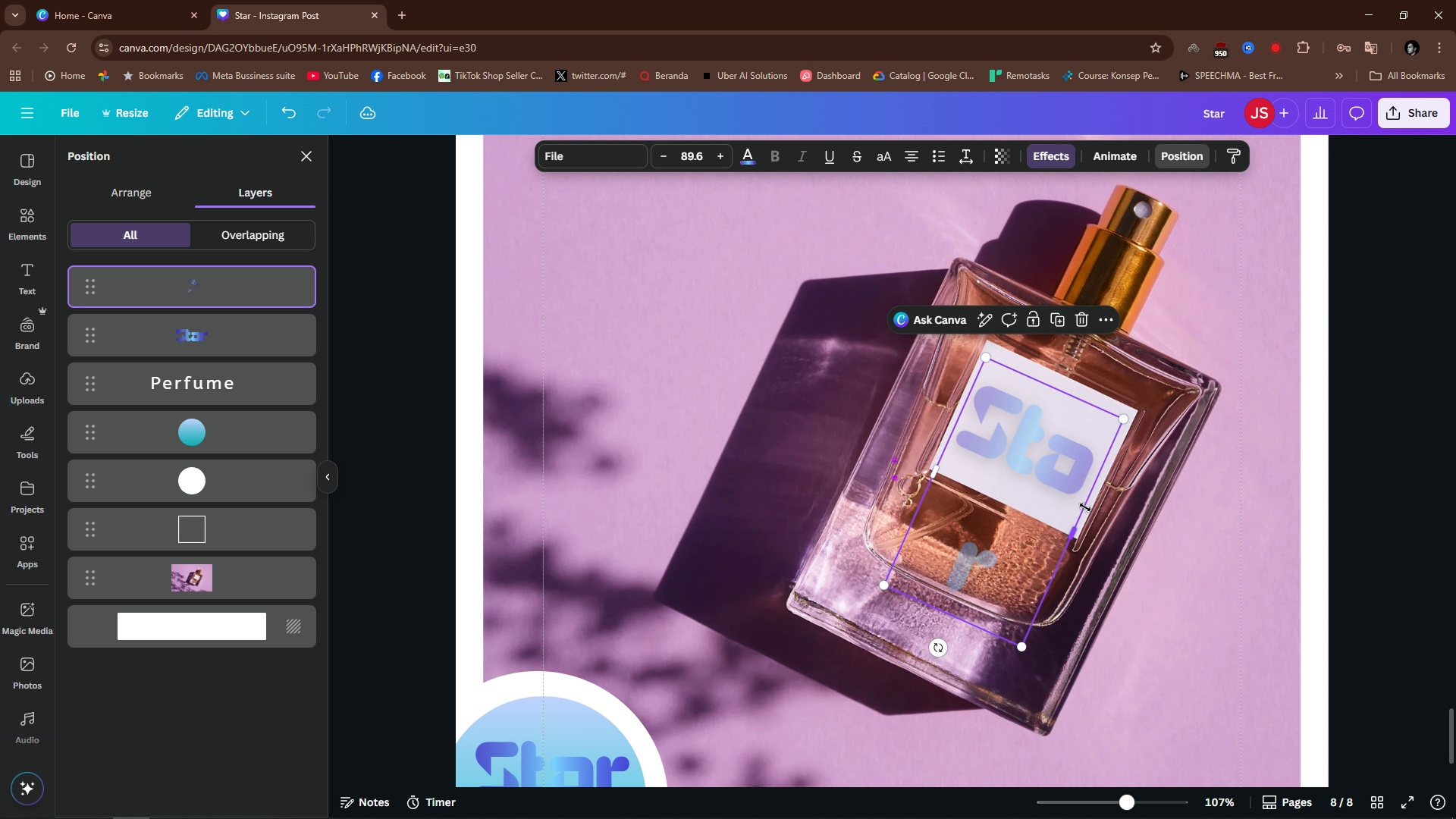 
key(Control+Z)
 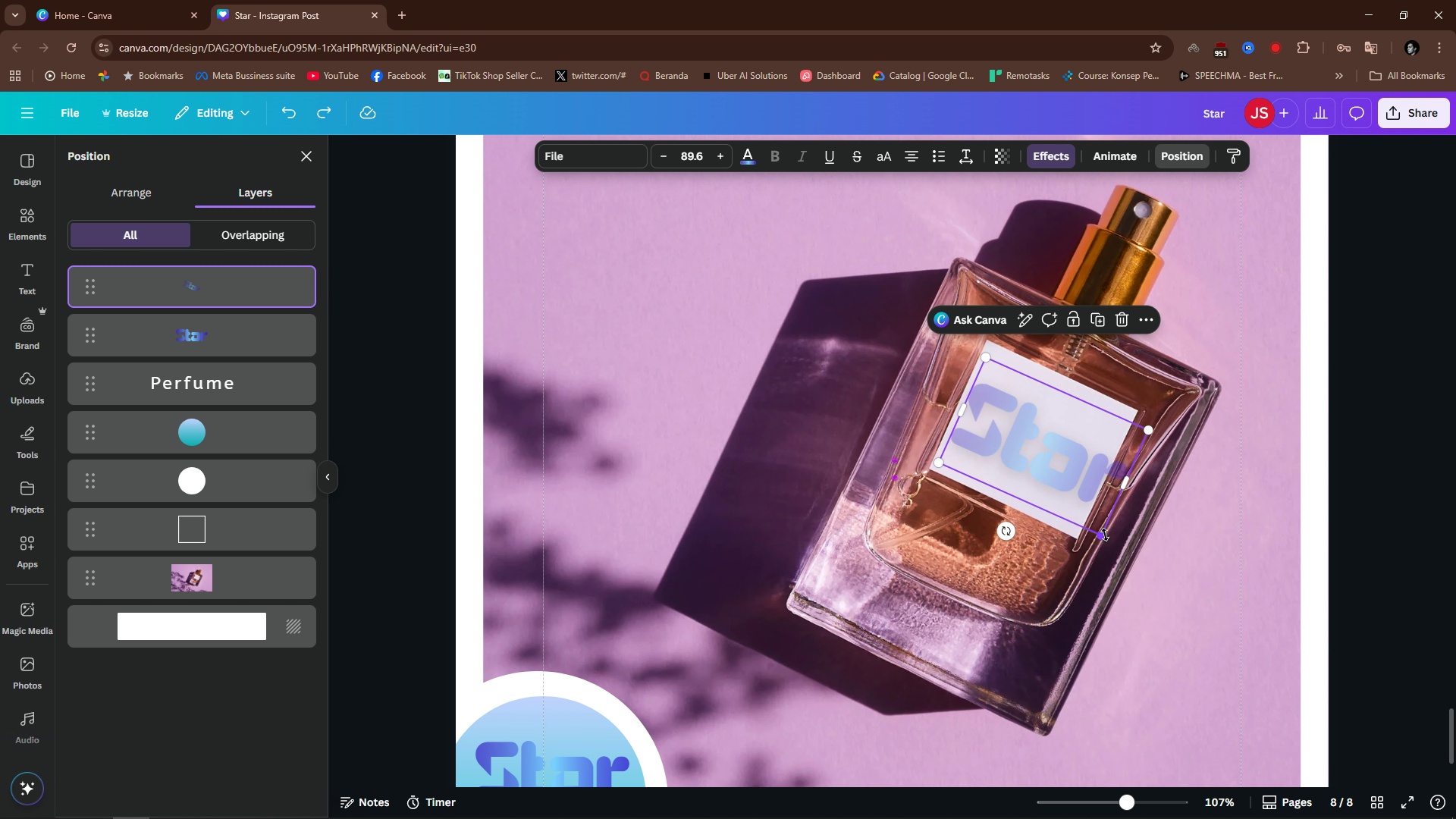 
left_click_drag(start_coordinate=[1106, 535], to_coordinate=[1089, 510])
 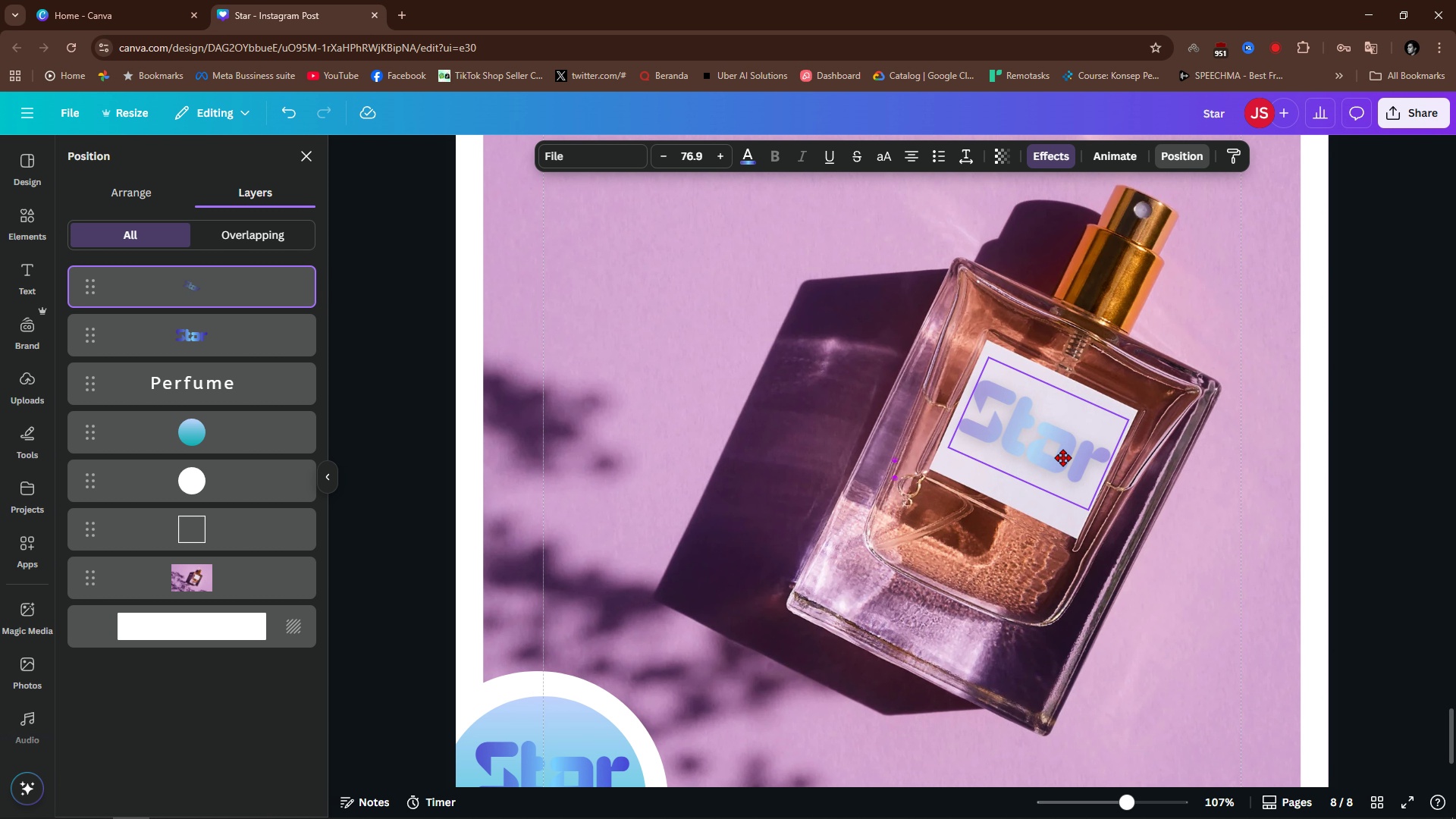 
left_click_drag(start_coordinate=[1056, 457], to_coordinate=[1053, 466])
 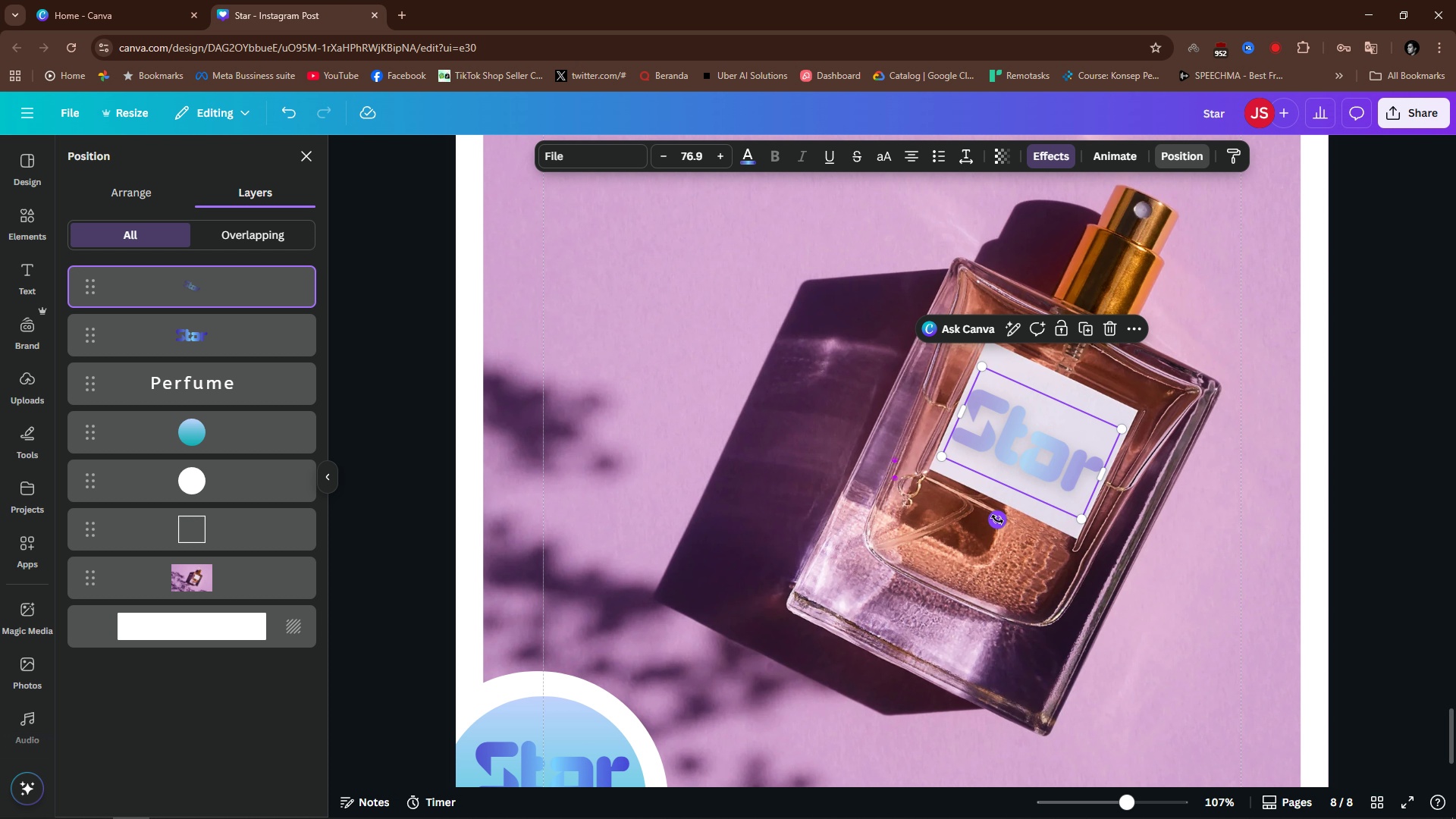 
left_click_drag(start_coordinate=[998, 522], to_coordinate=[995, 516])
 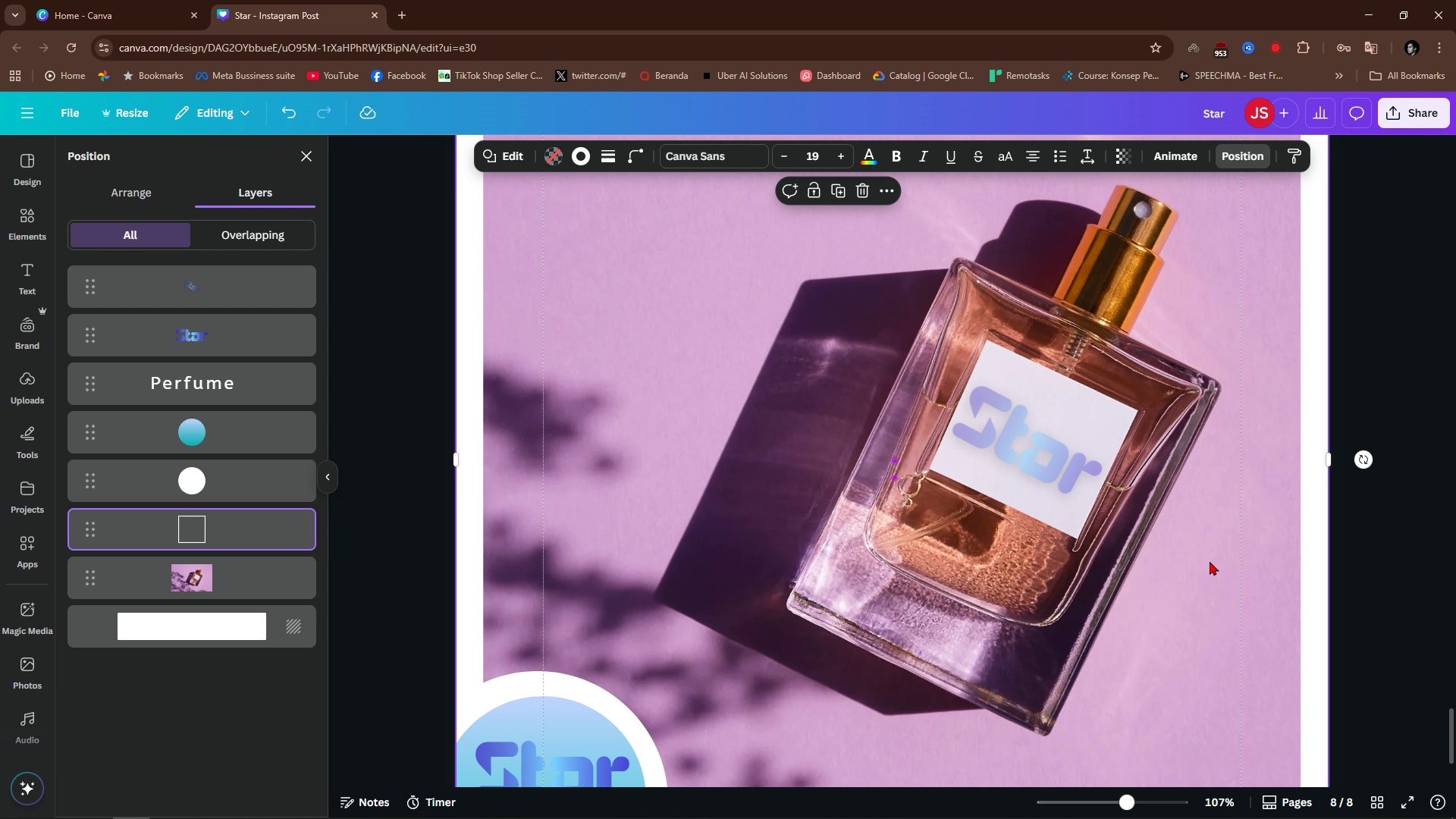 
left_click([1210, 561])
 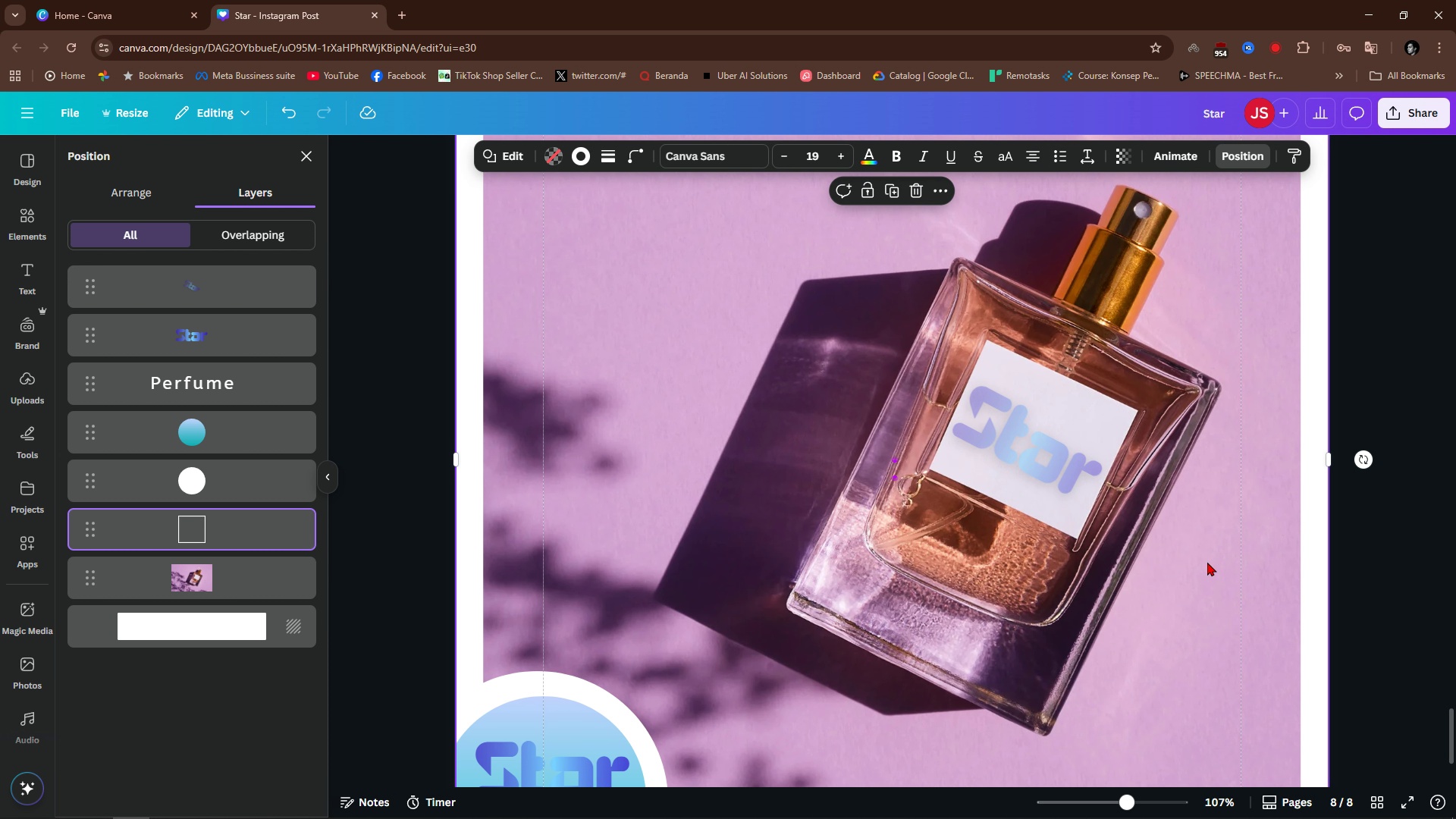 
hold_key(key=ControlLeft, duration=0.83)
scroll: coordinate [1113, 591], scroll_direction: down, amount: 3.0
 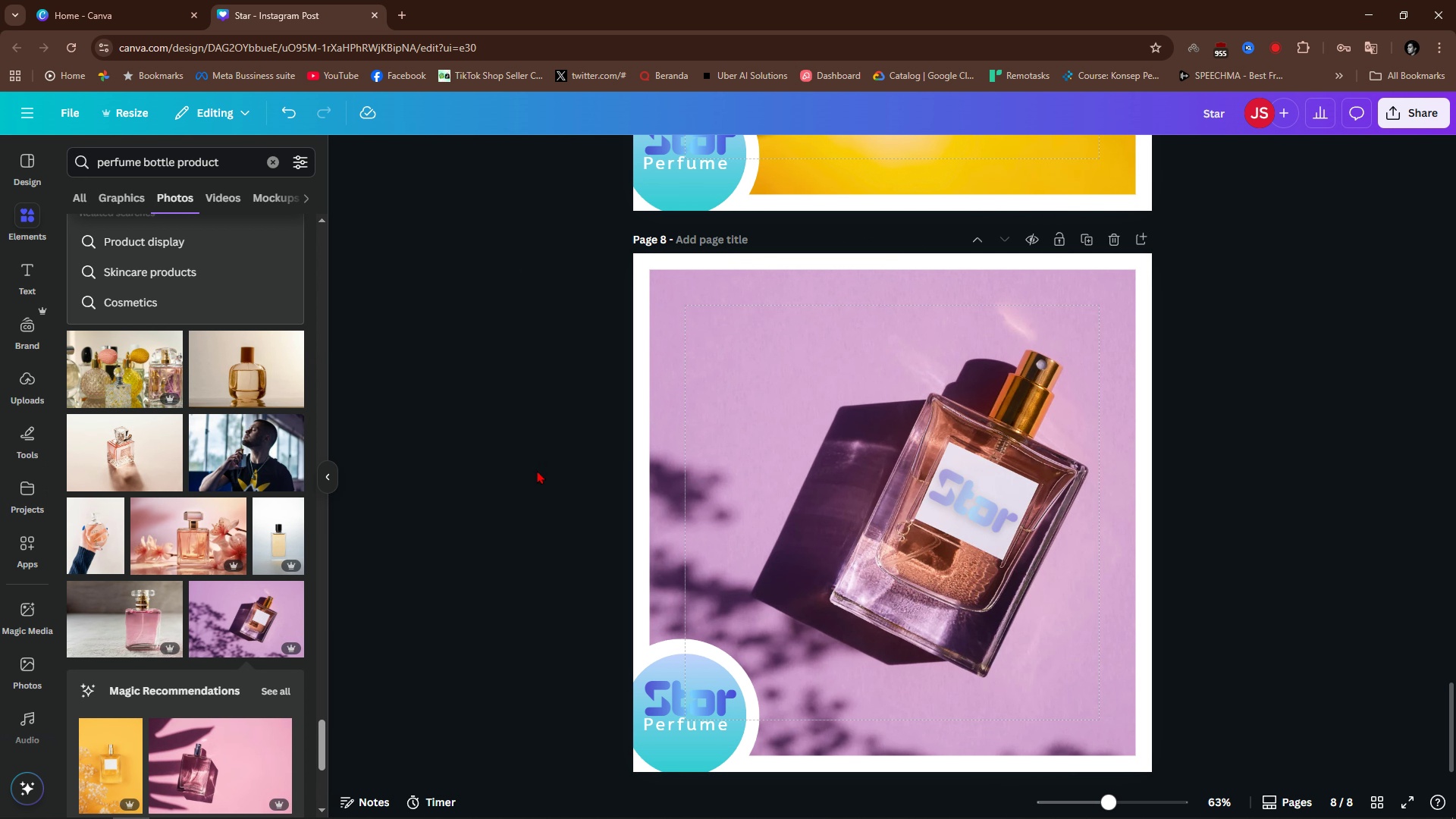 
key(Alt+1)
 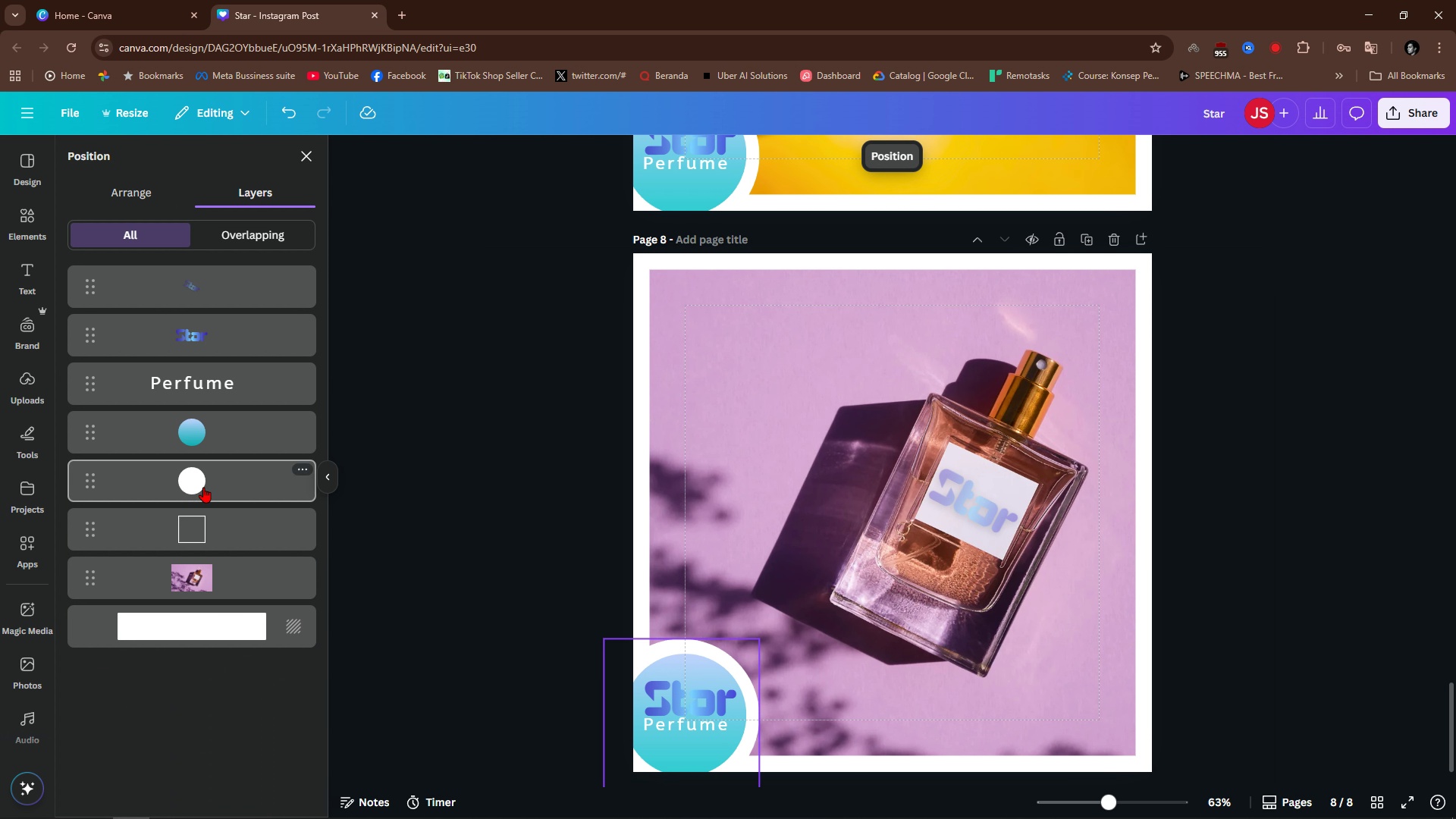 
left_click([209, 576])
 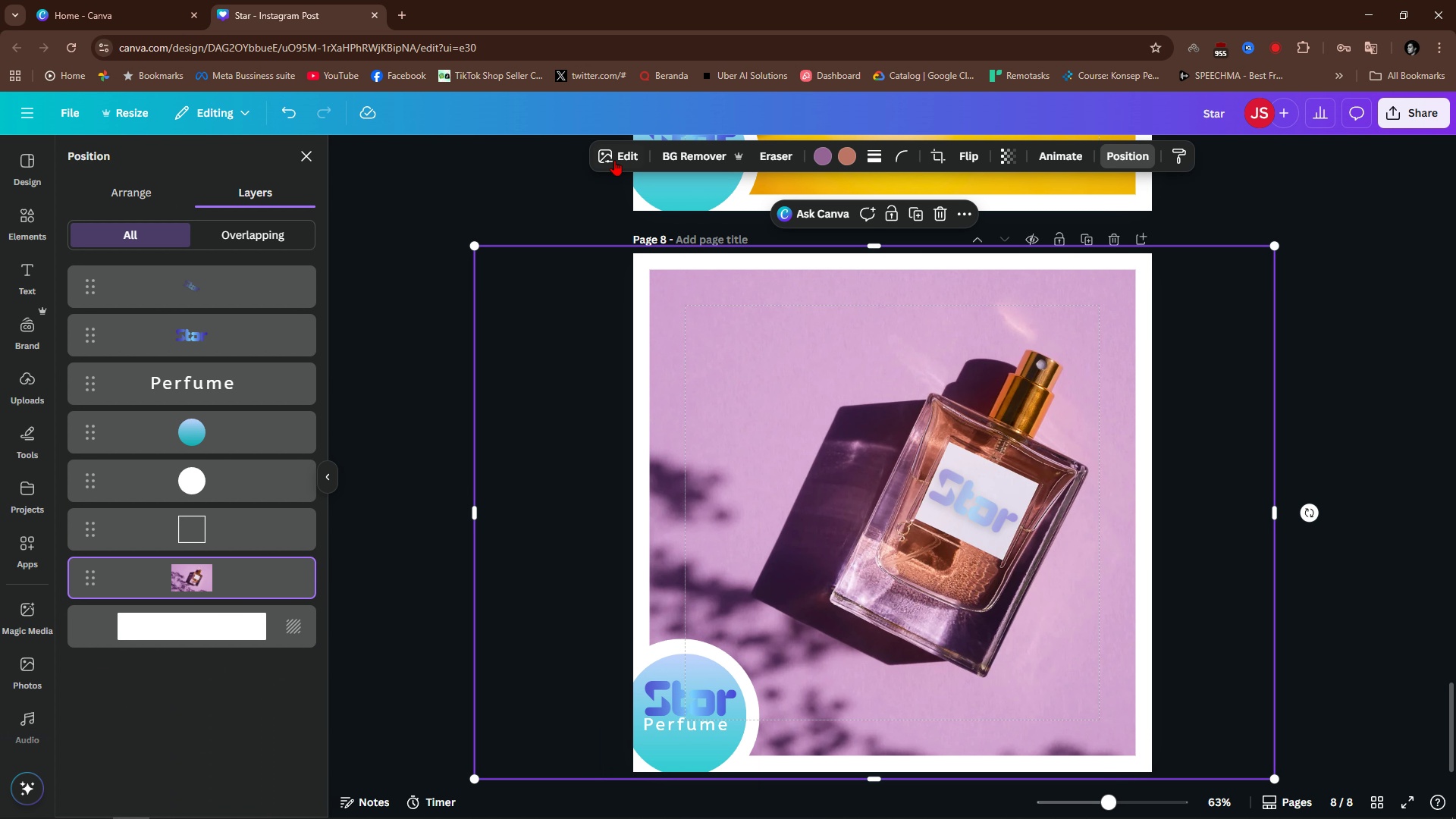 
left_click([614, 158])
 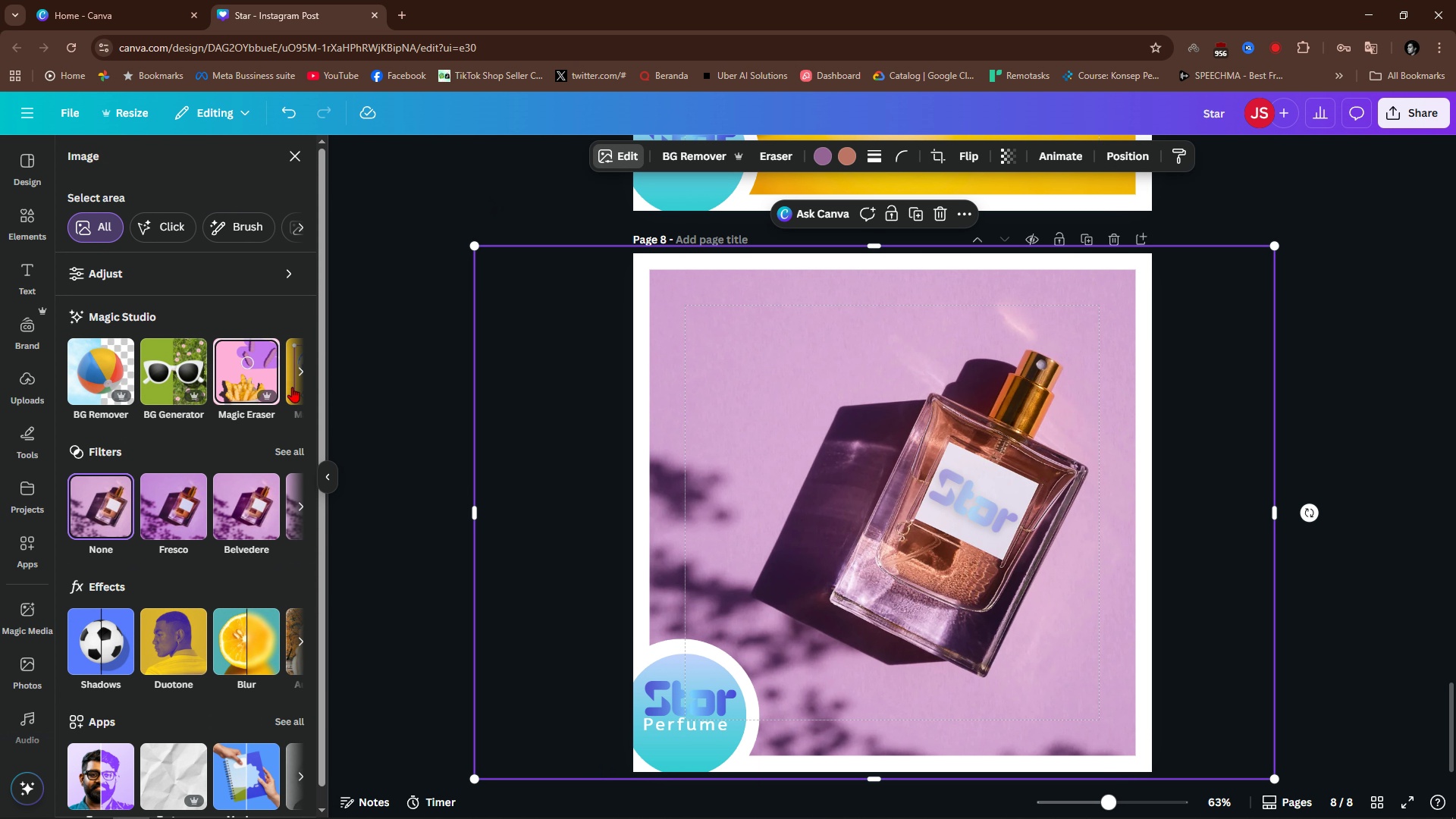 
left_click([295, 388])
 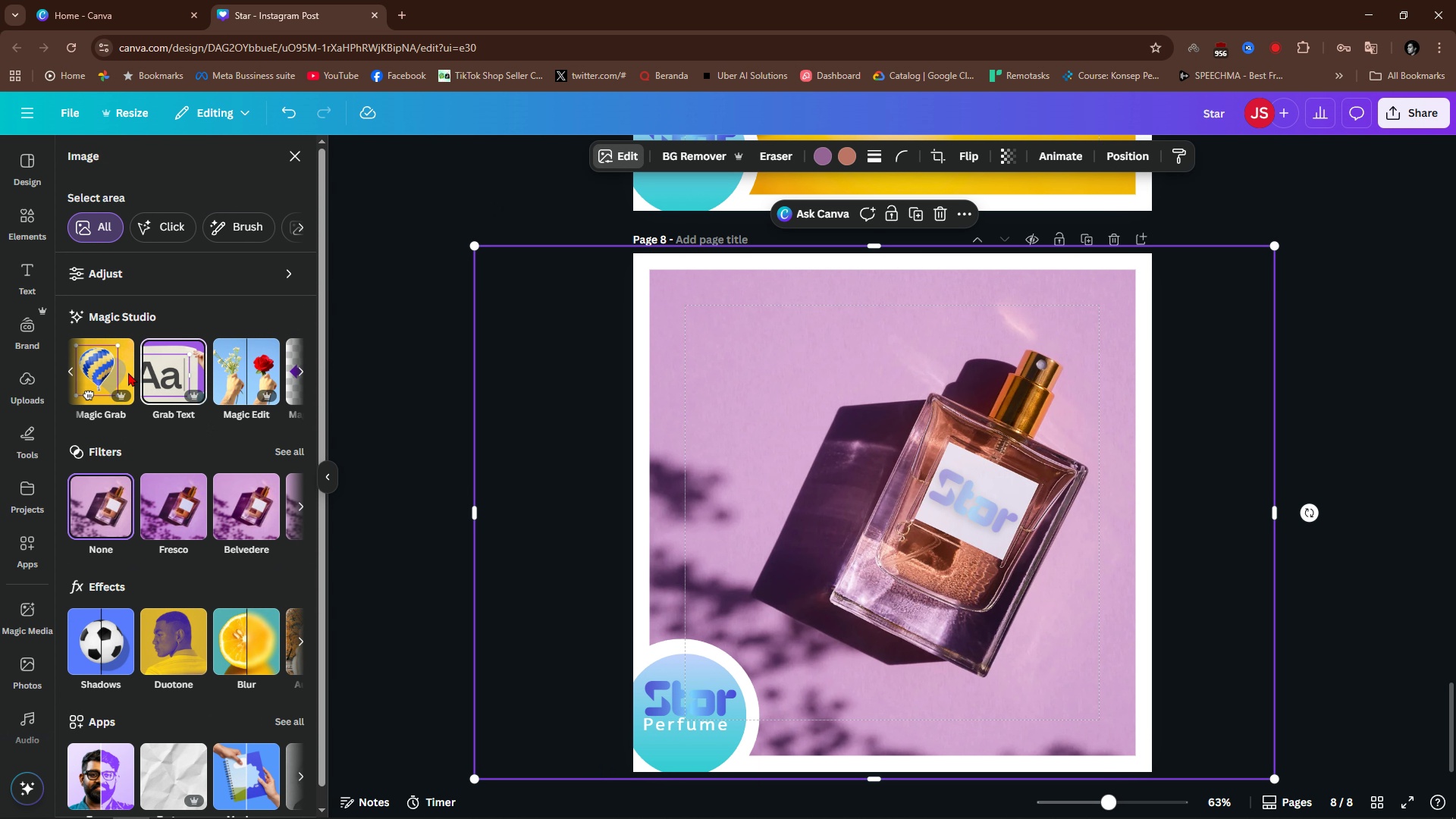 
left_click([97, 372])
 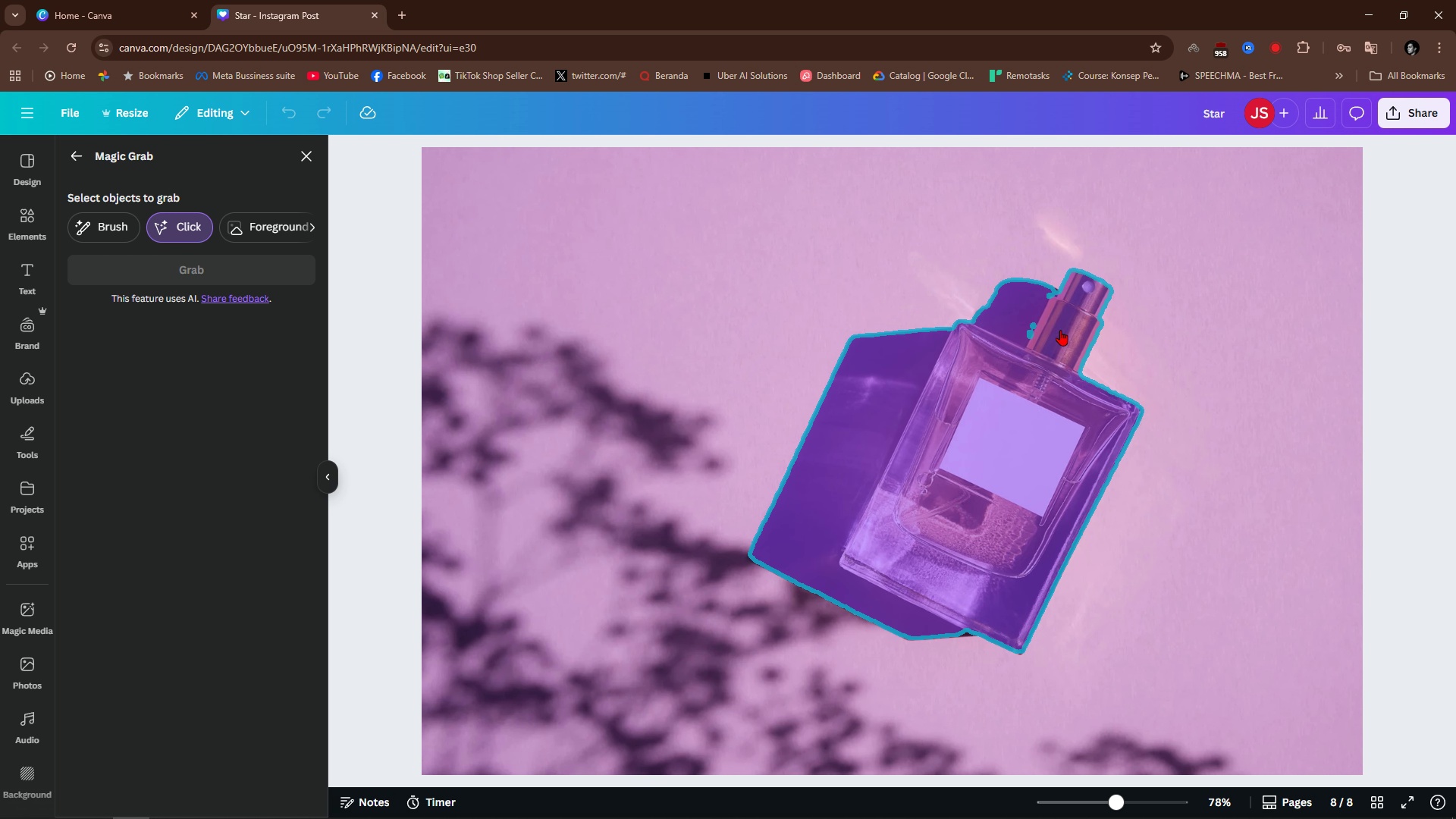 
wait(6.57)
 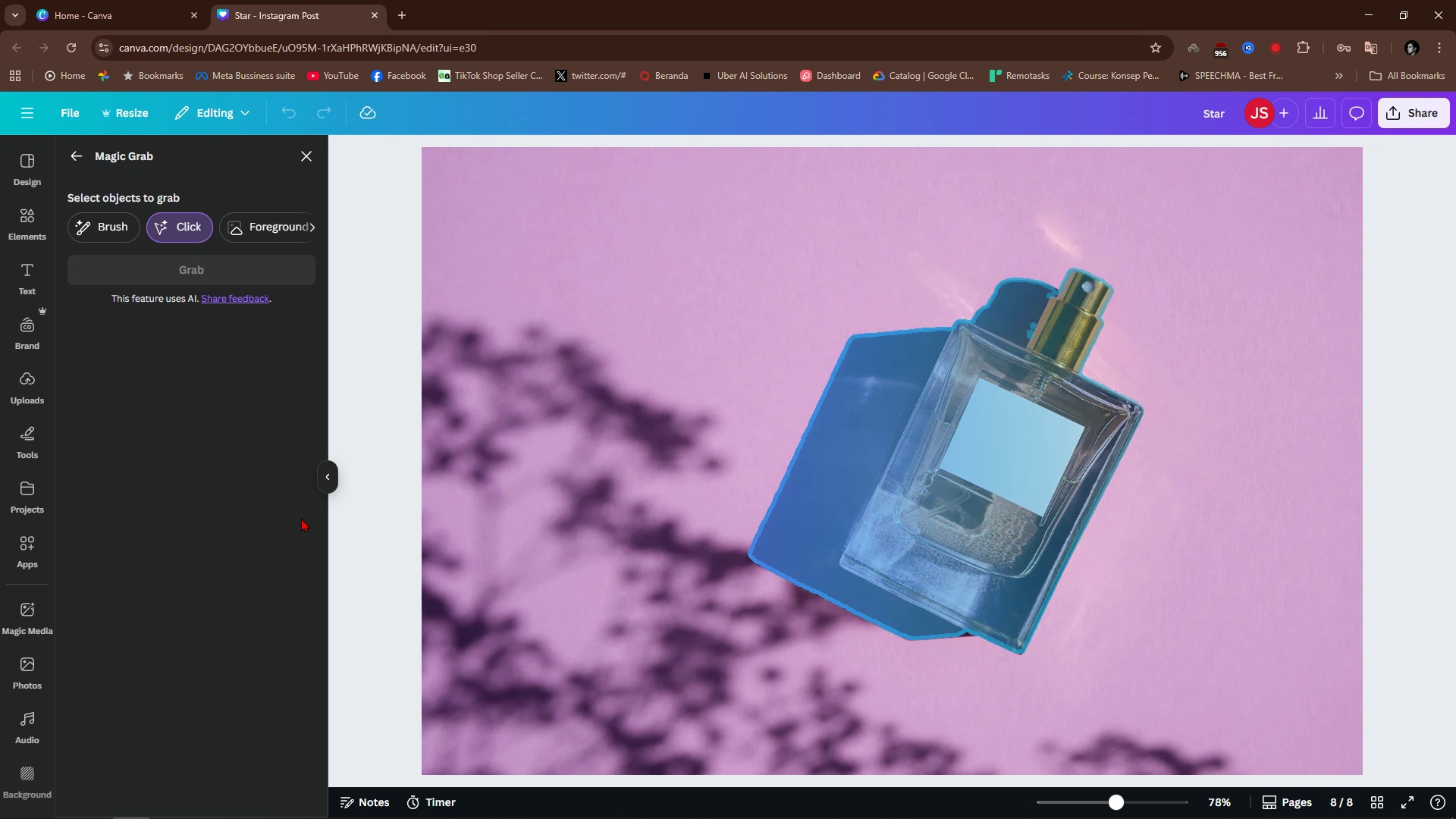 
left_click([1009, 457])
 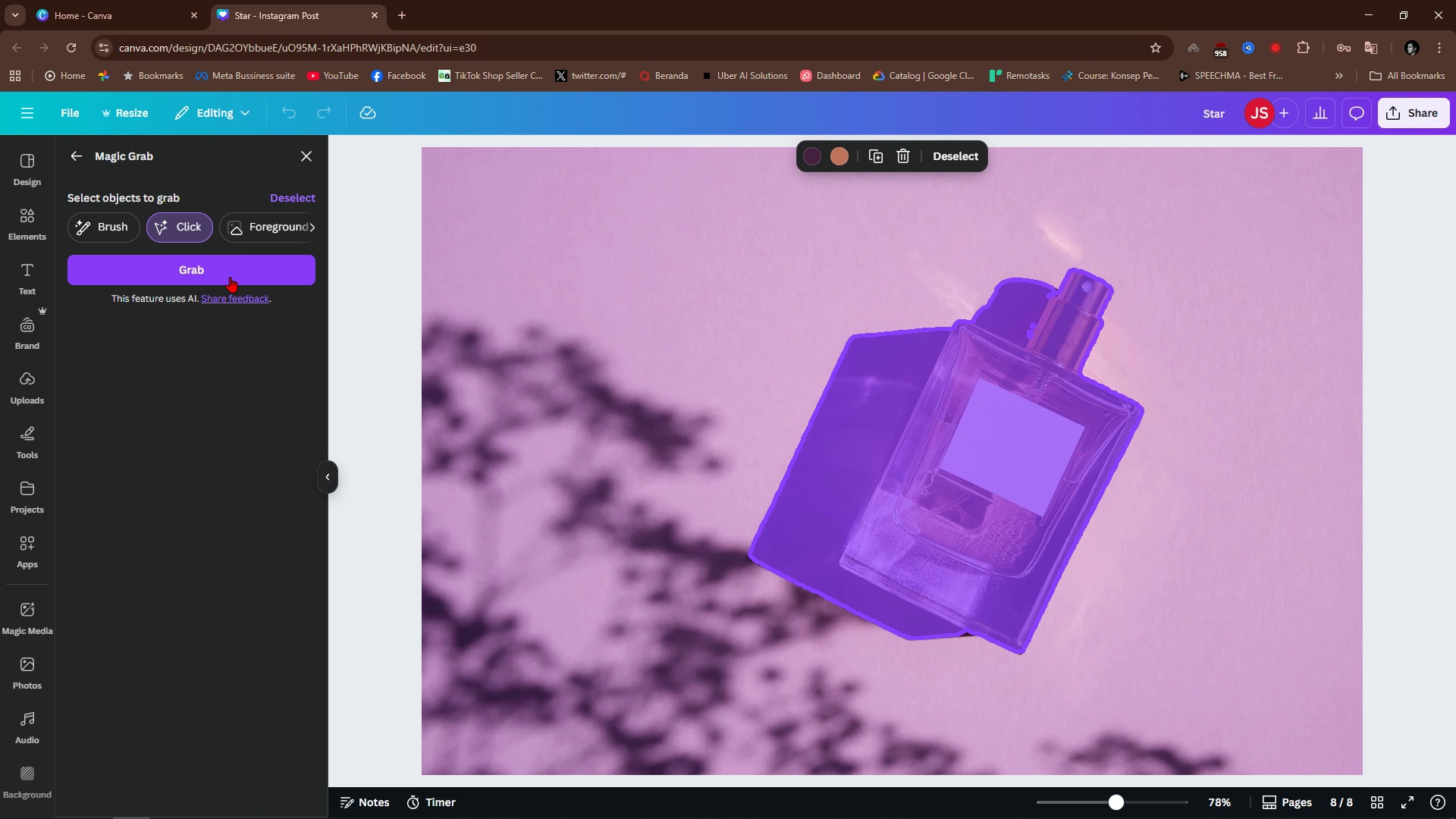 
left_click([230, 271])
 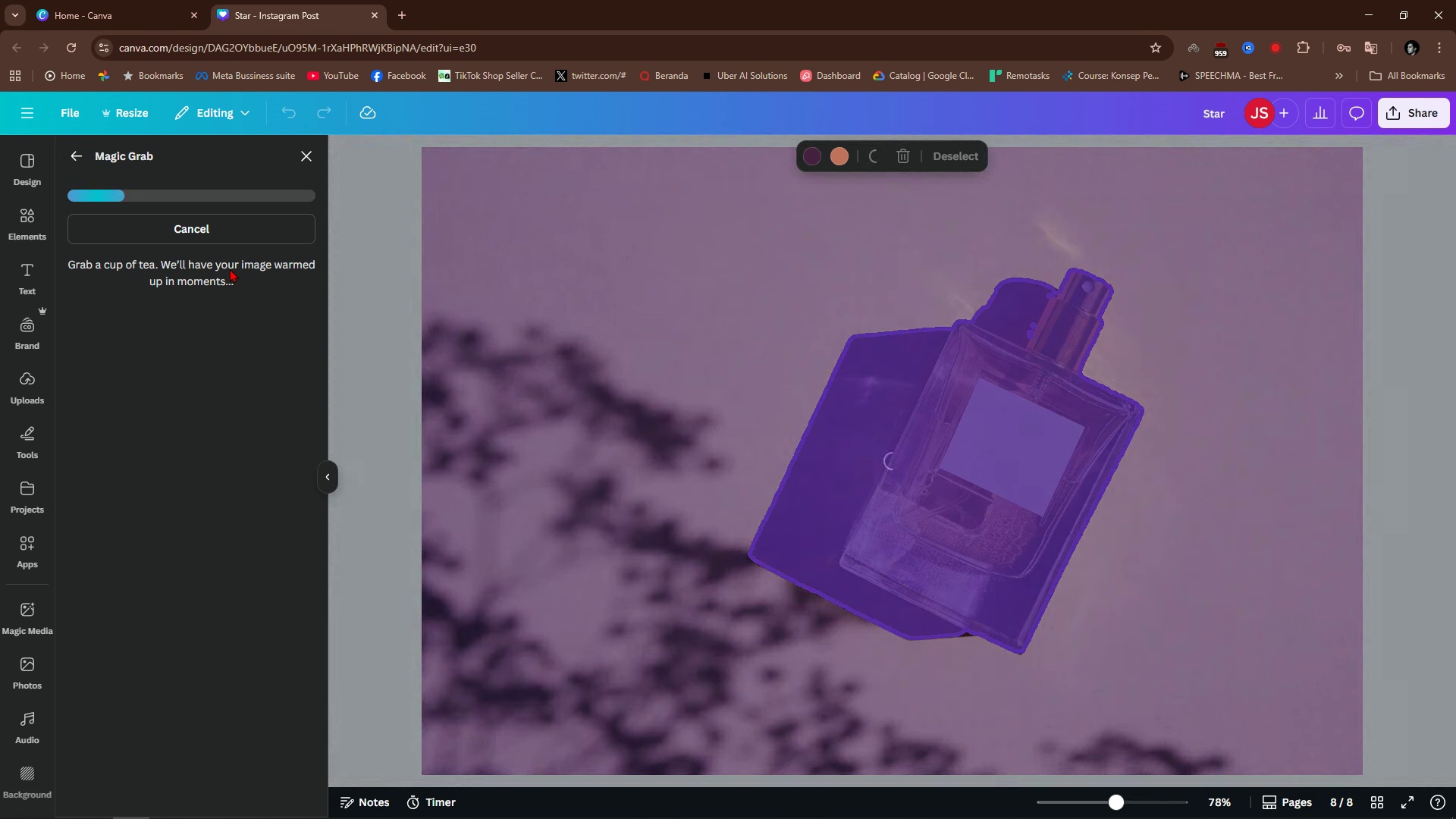 
wait(9.92)
 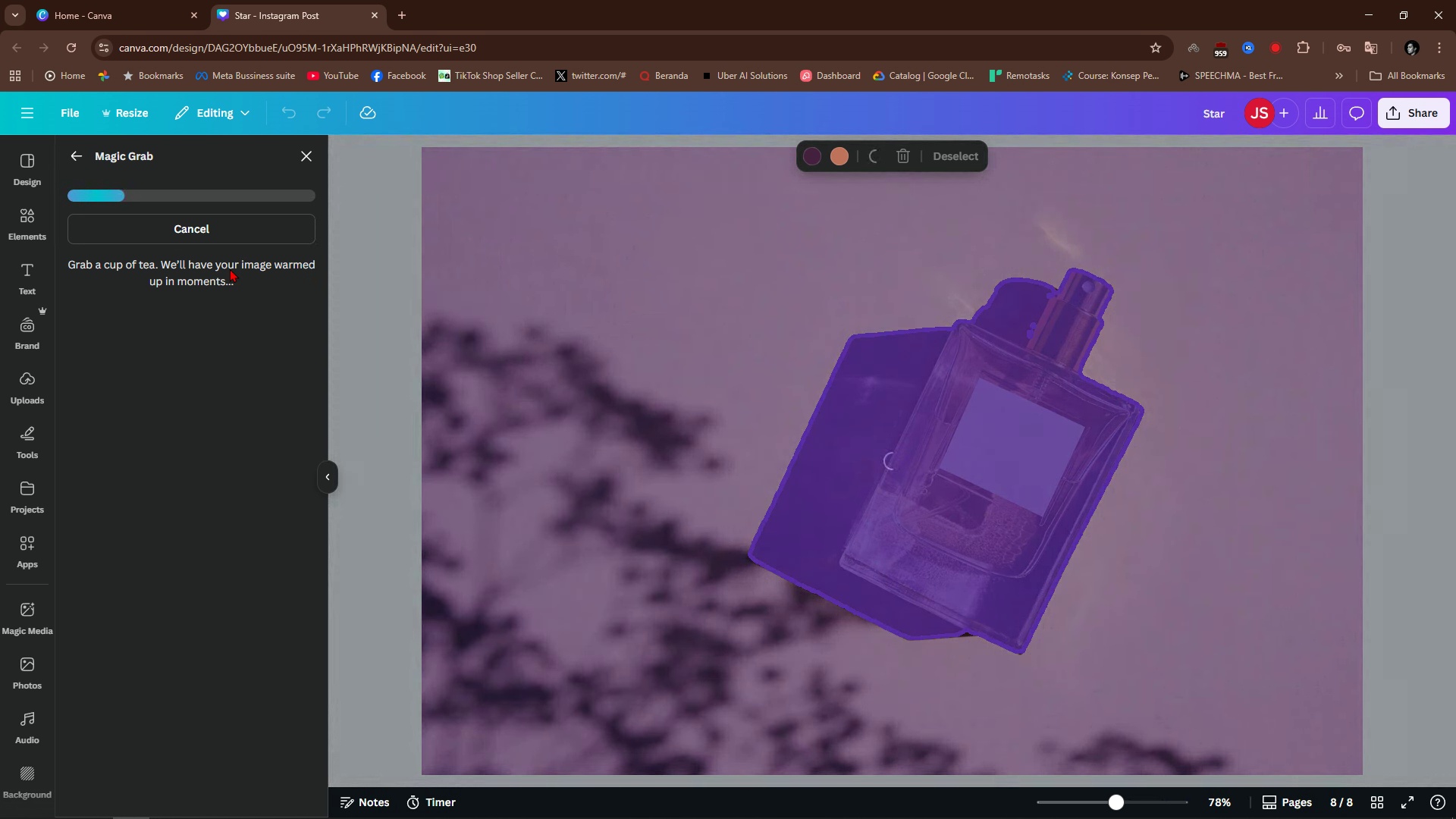 
left_click([622, 161])
 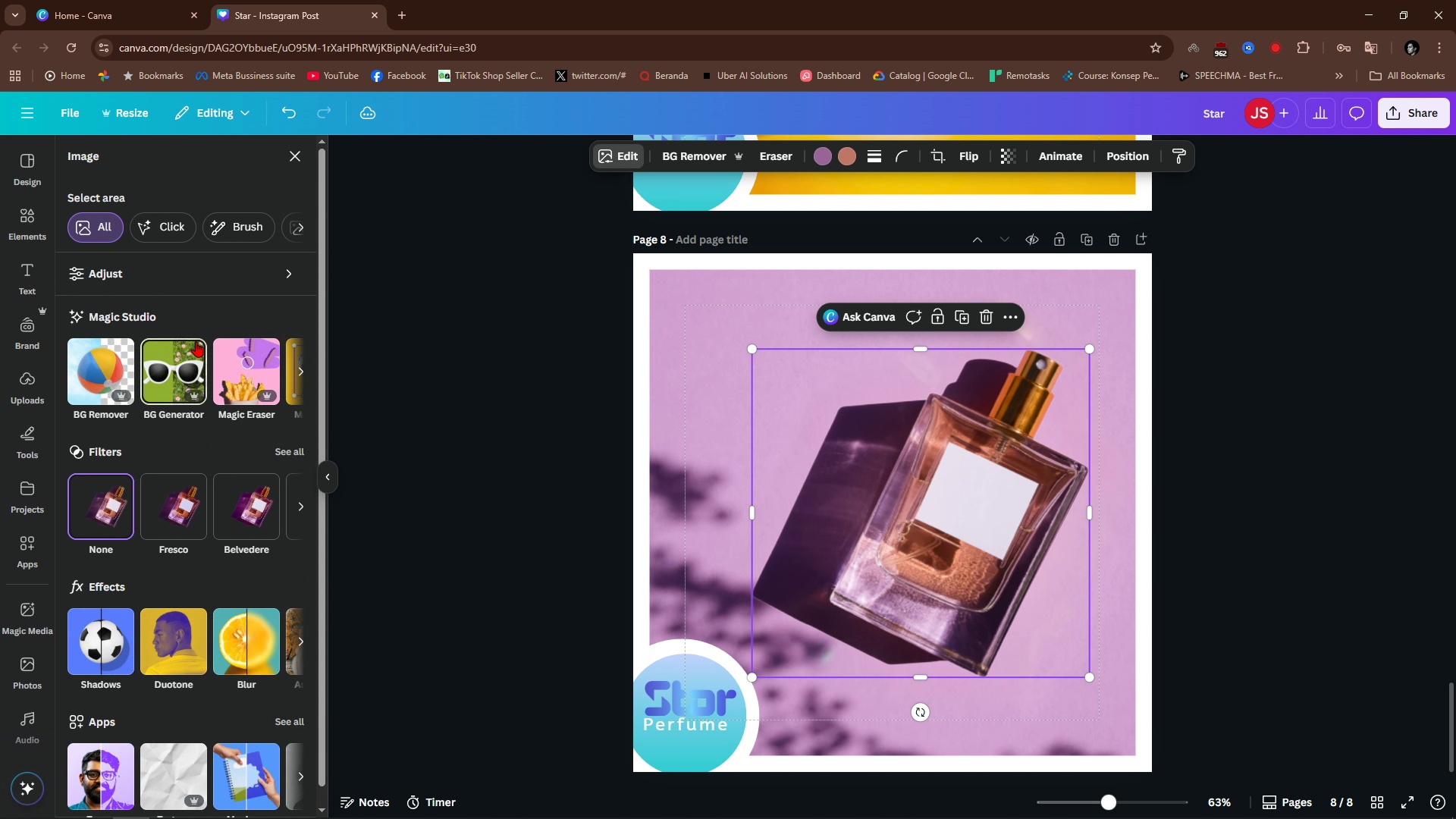 
left_click([179, 288])
 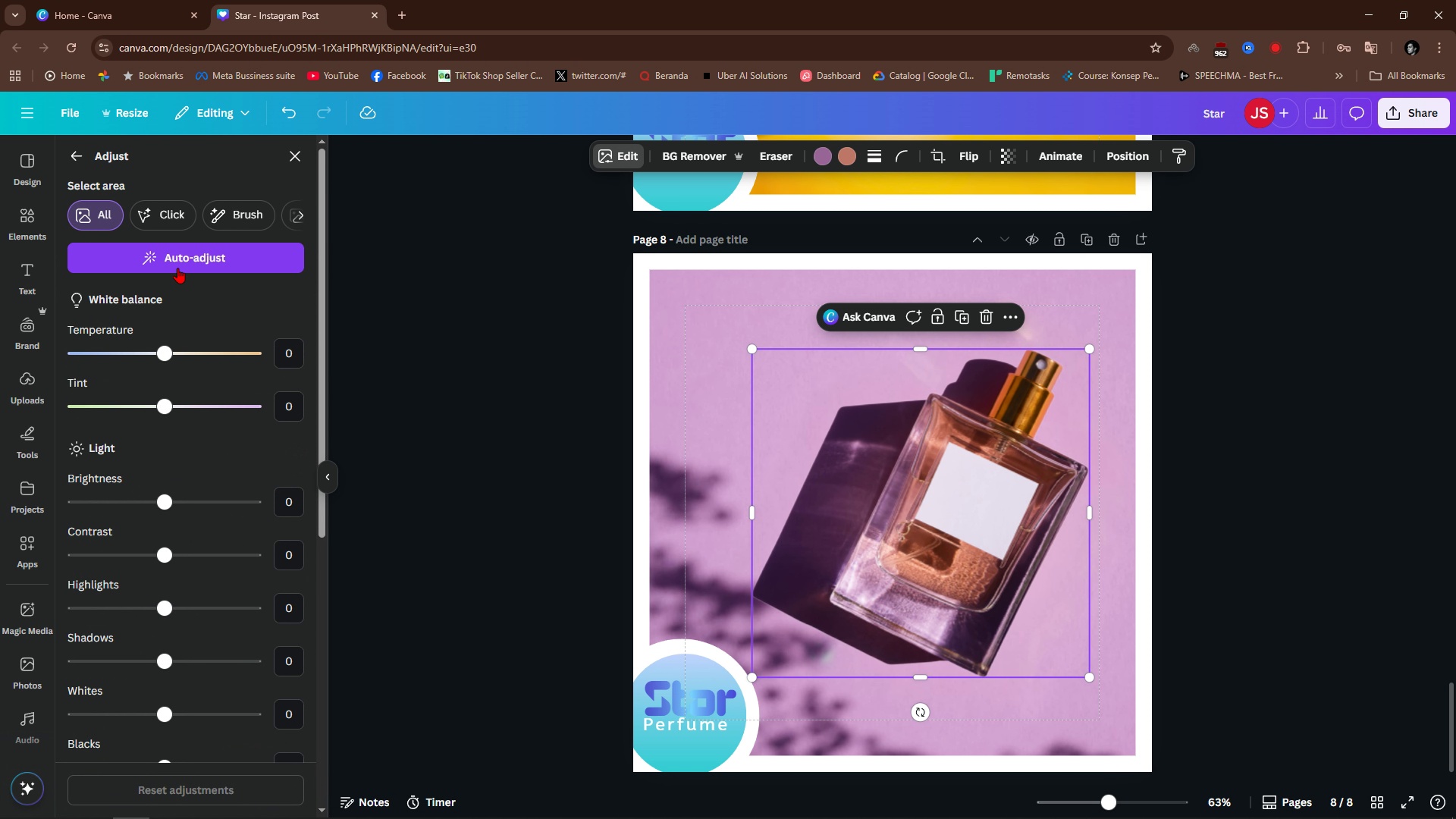 
left_click([177, 268])
 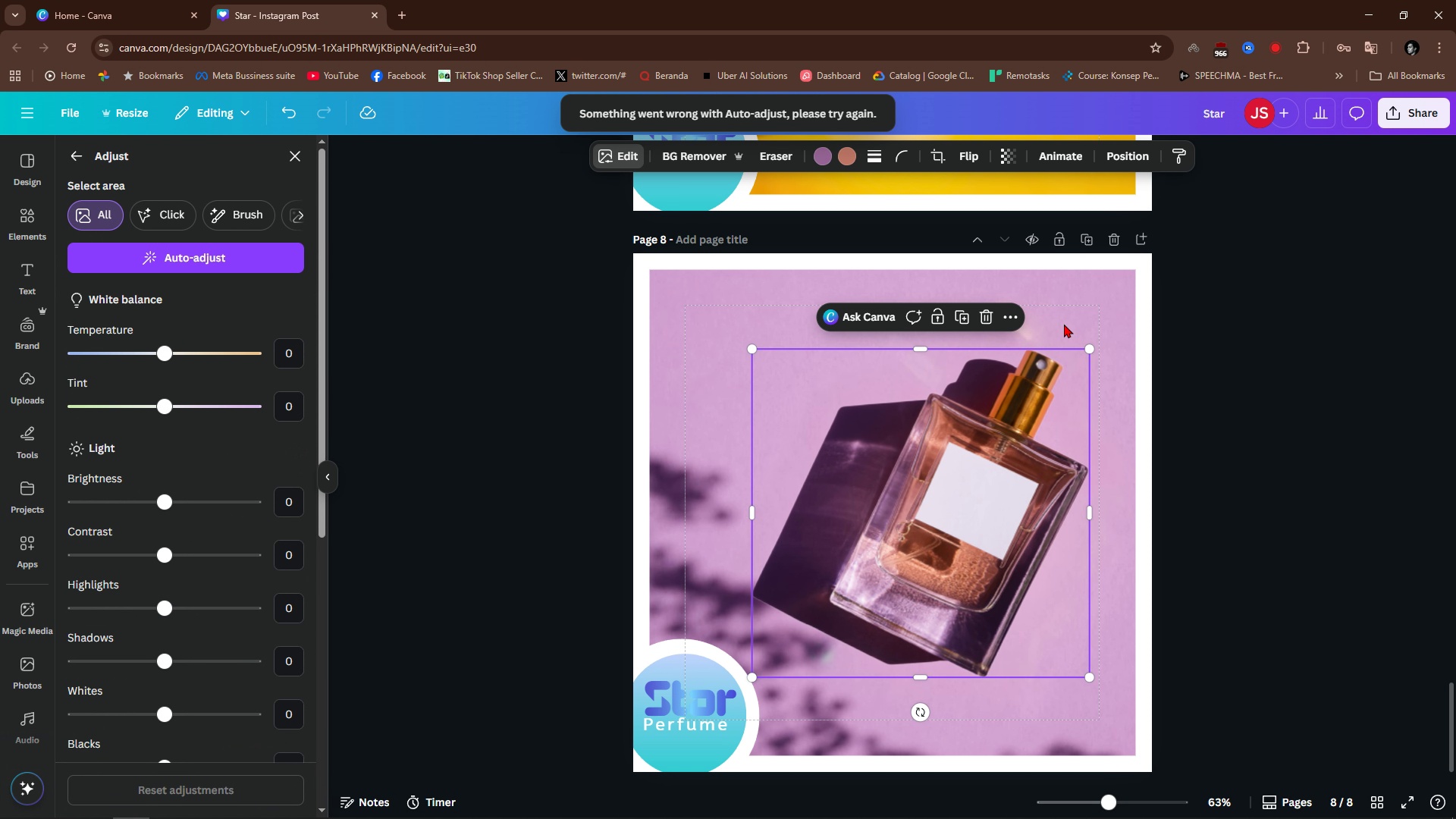 
left_click([174, 264])
 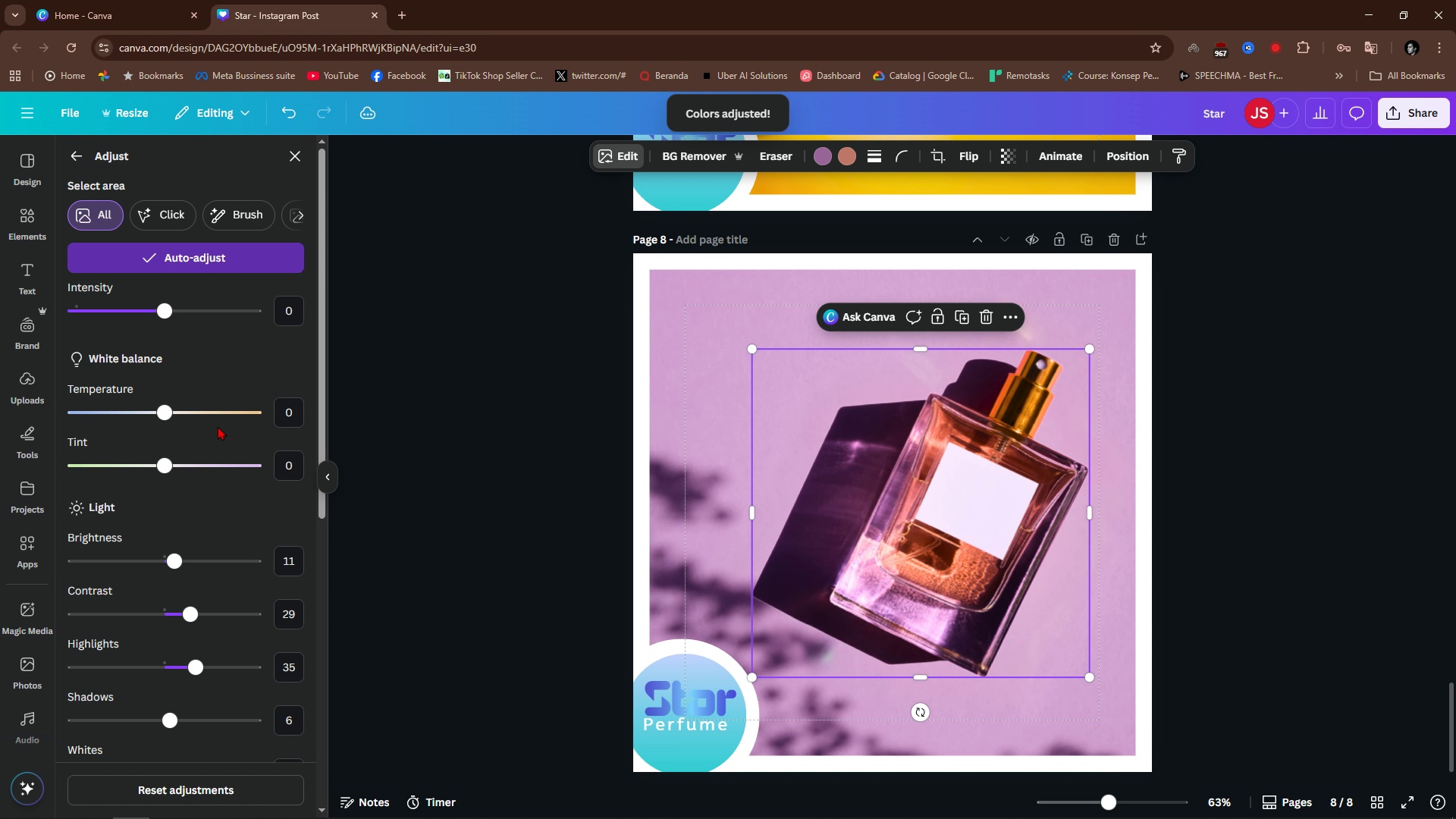 
wait(5.64)
 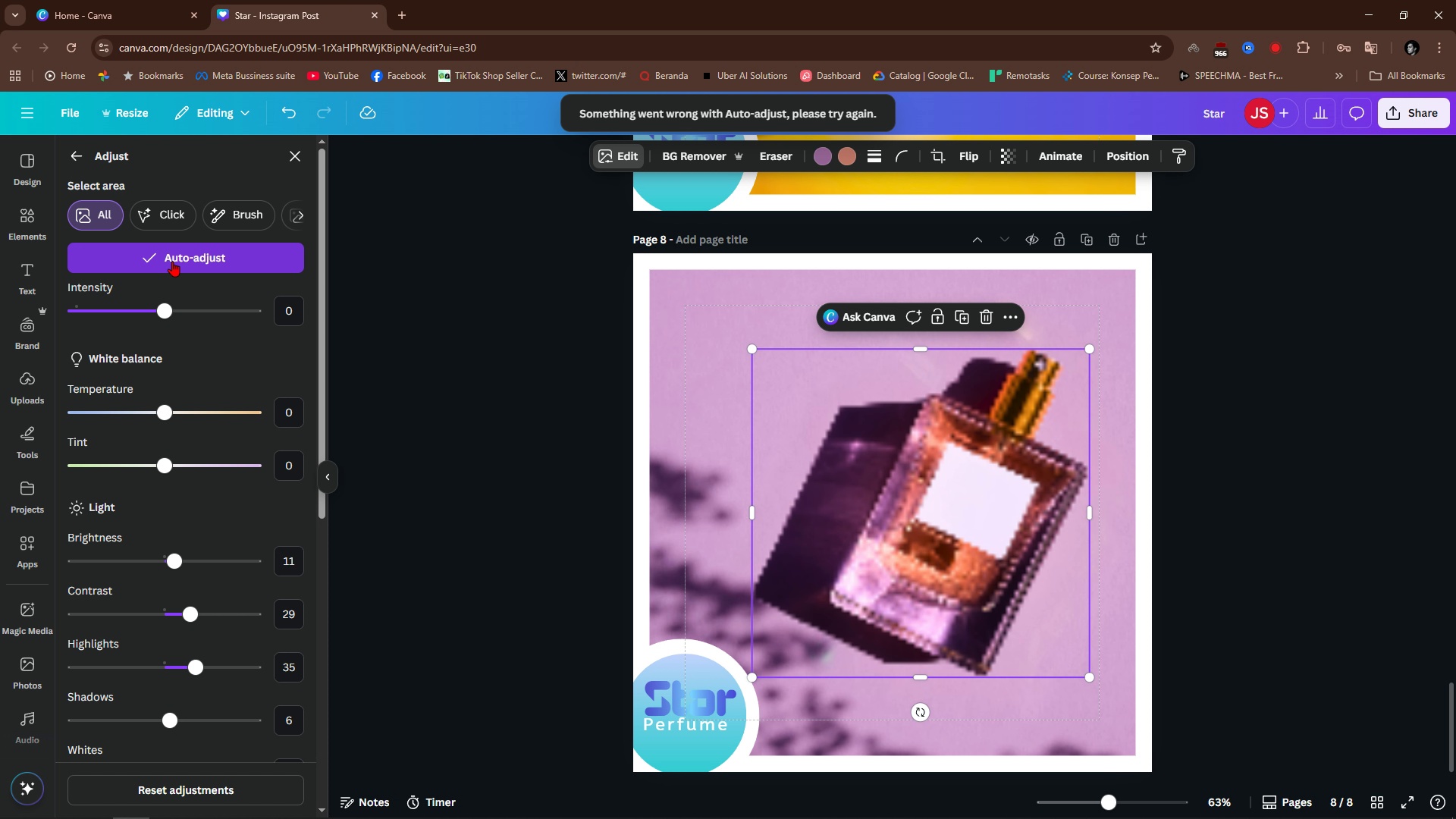 
scroll: coordinate [457, 544], scroll_direction: up, amount: 4.0
 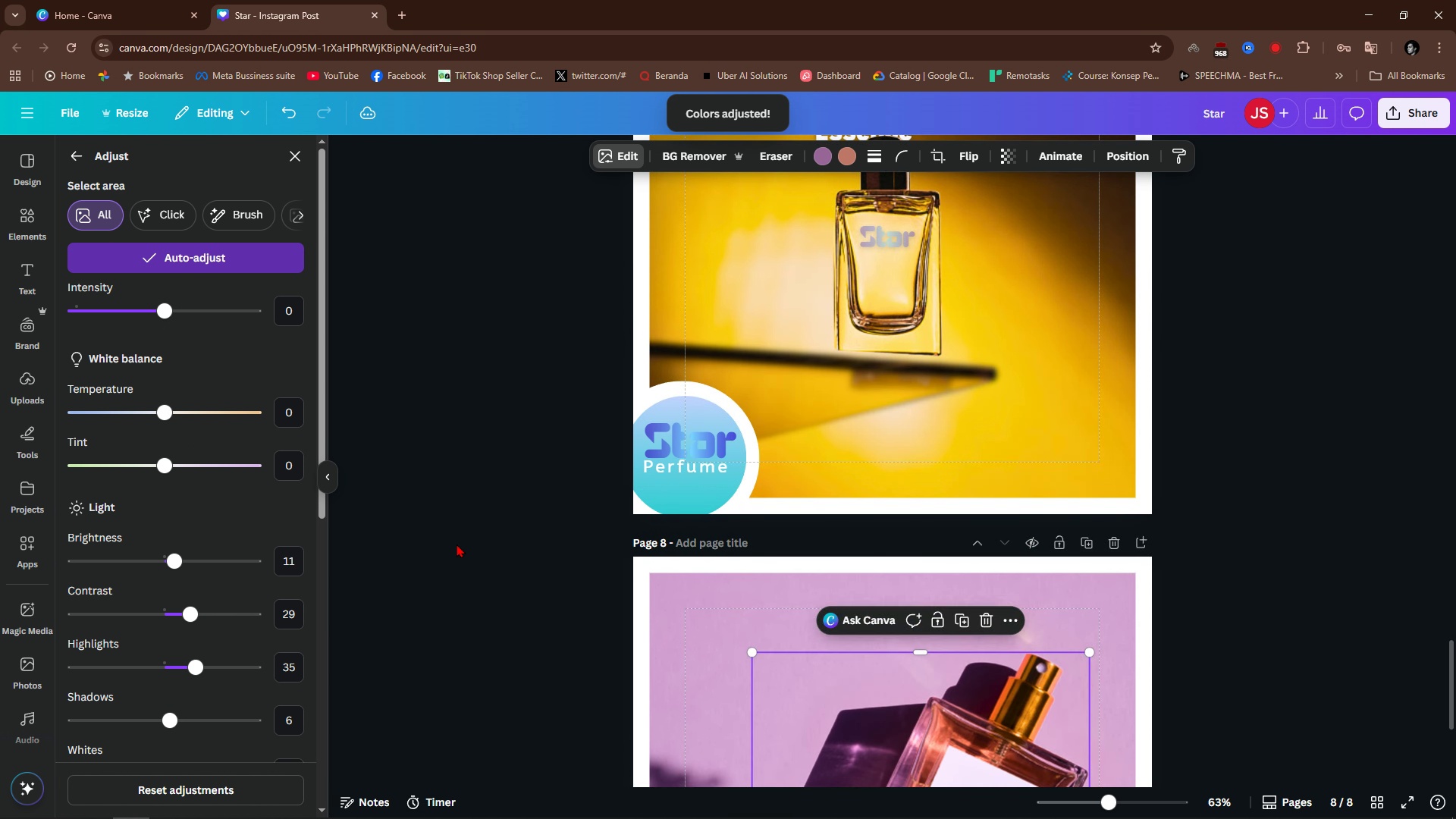 
scroll: coordinate [394, 540], scroll_direction: down, amount: 5.0
 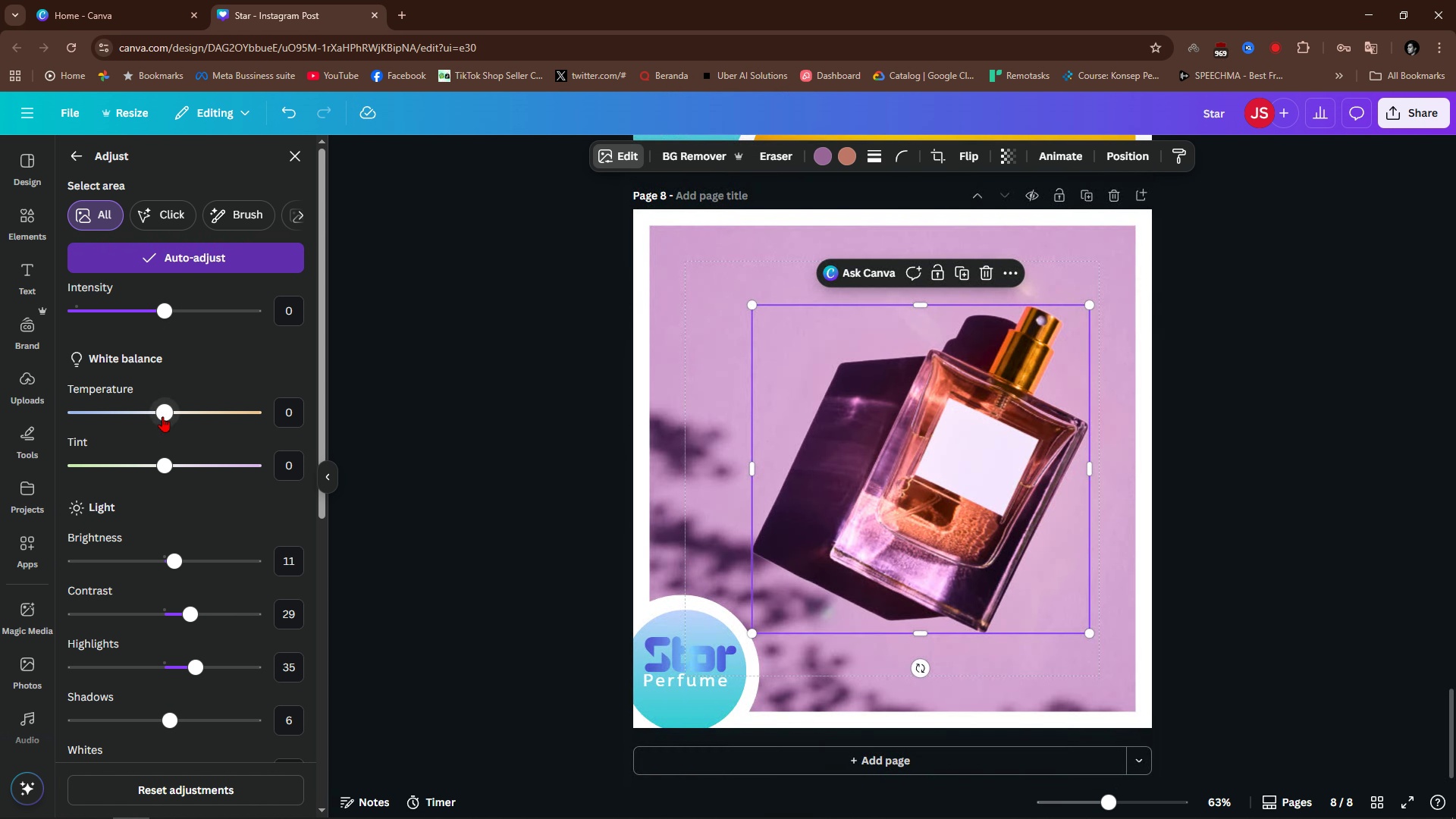 
left_click_drag(start_coordinate=[162, 410], to_coordinate=[219, 439])
 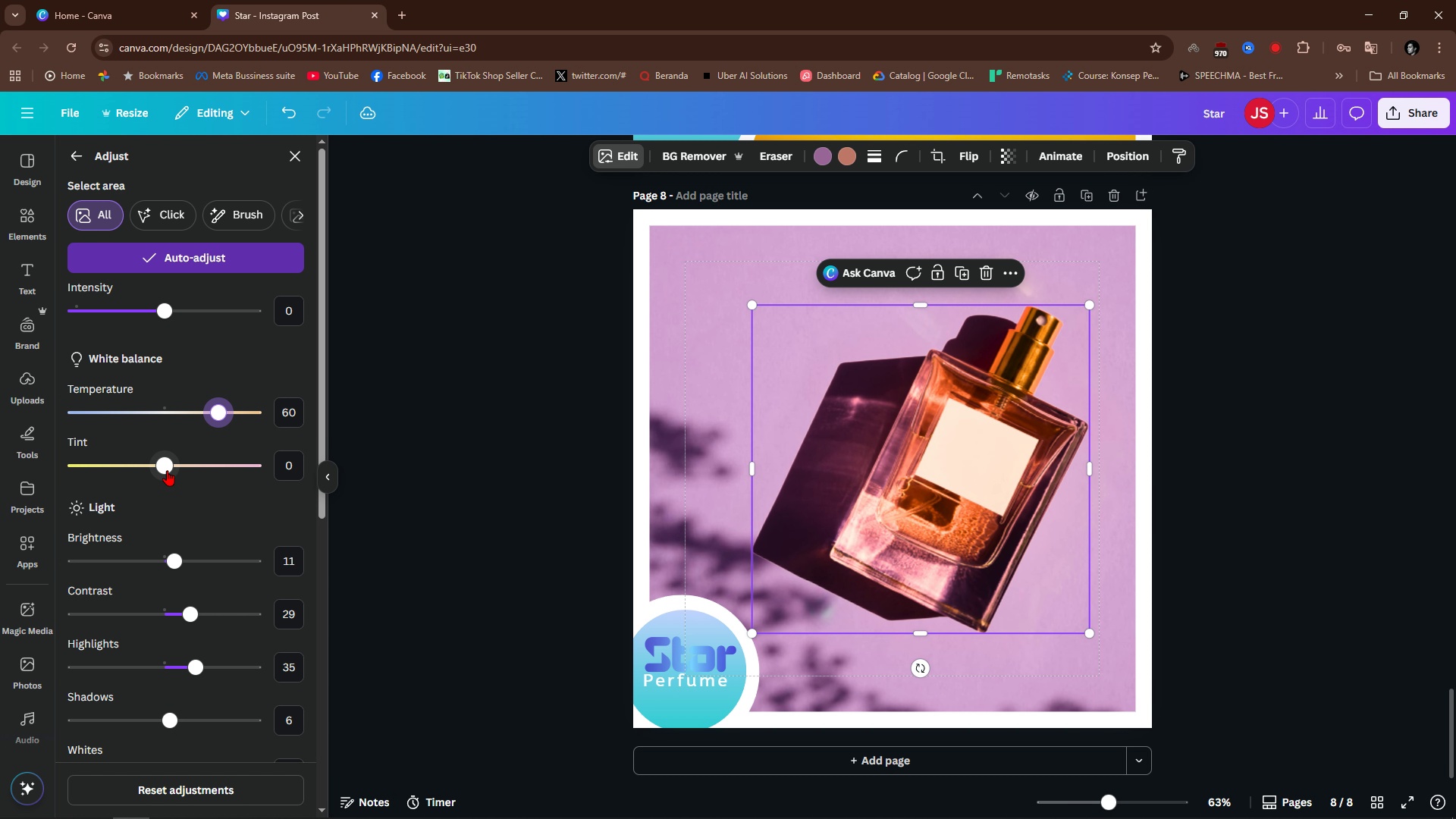 
left_click_drag(start_coordinate=[166, 470], to_coordinate=[146, 494])
 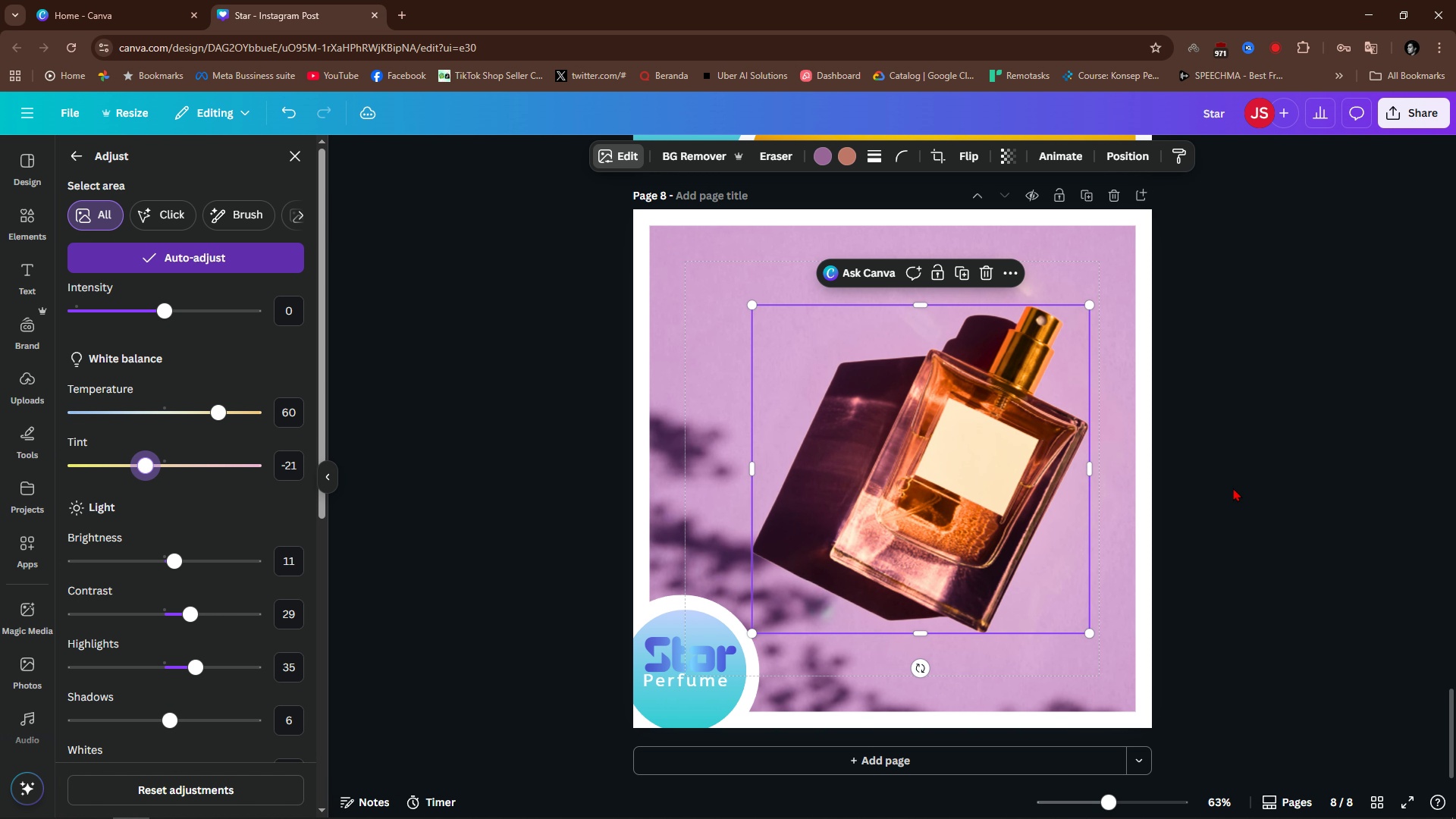 
left_click_drag(start_coordinate=[1231, 488], to_coordinate=[1238, 488])
 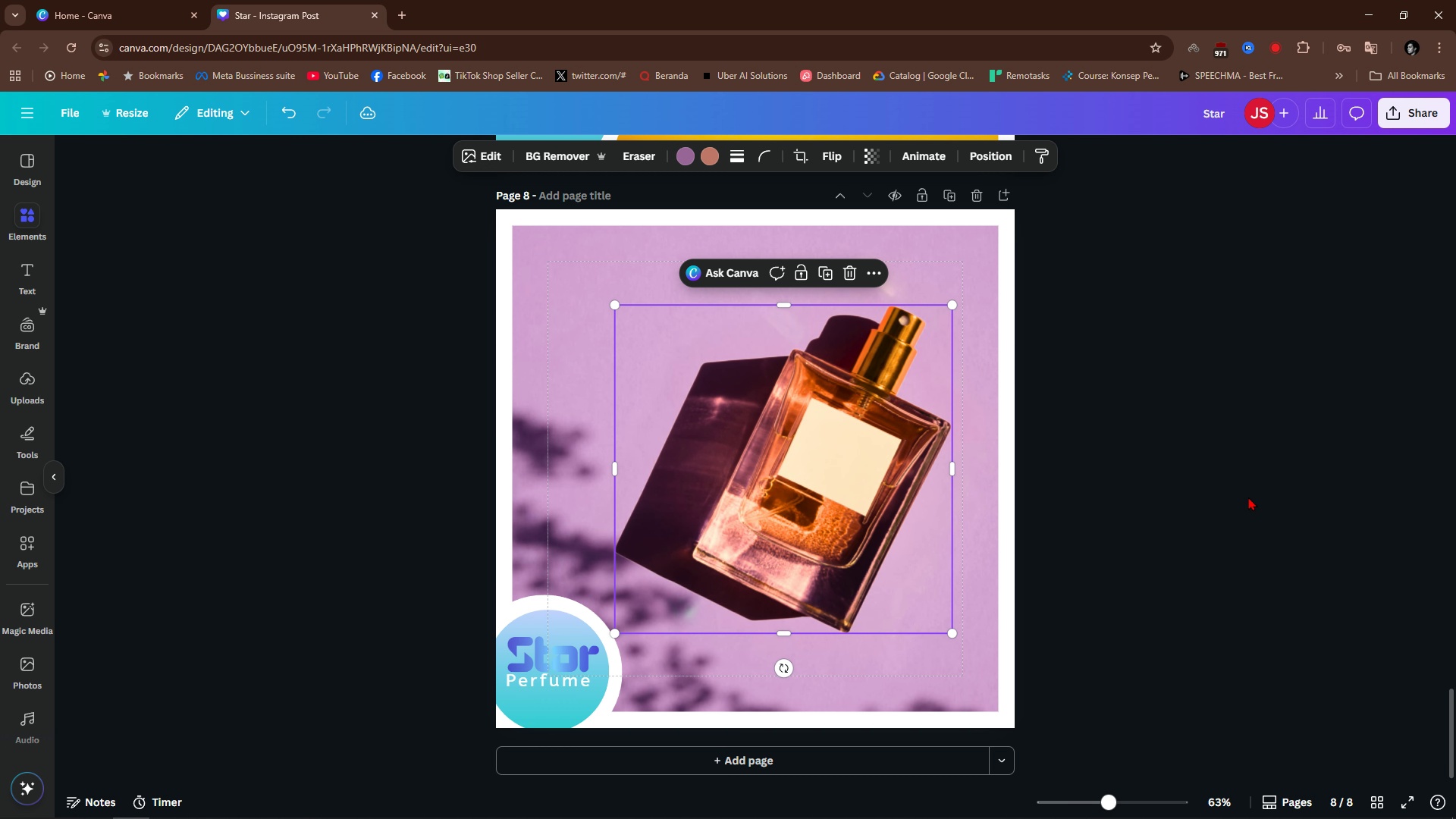 
scroll: coordinate [1248, 497], scroll_direction: up, amount: 5.0
 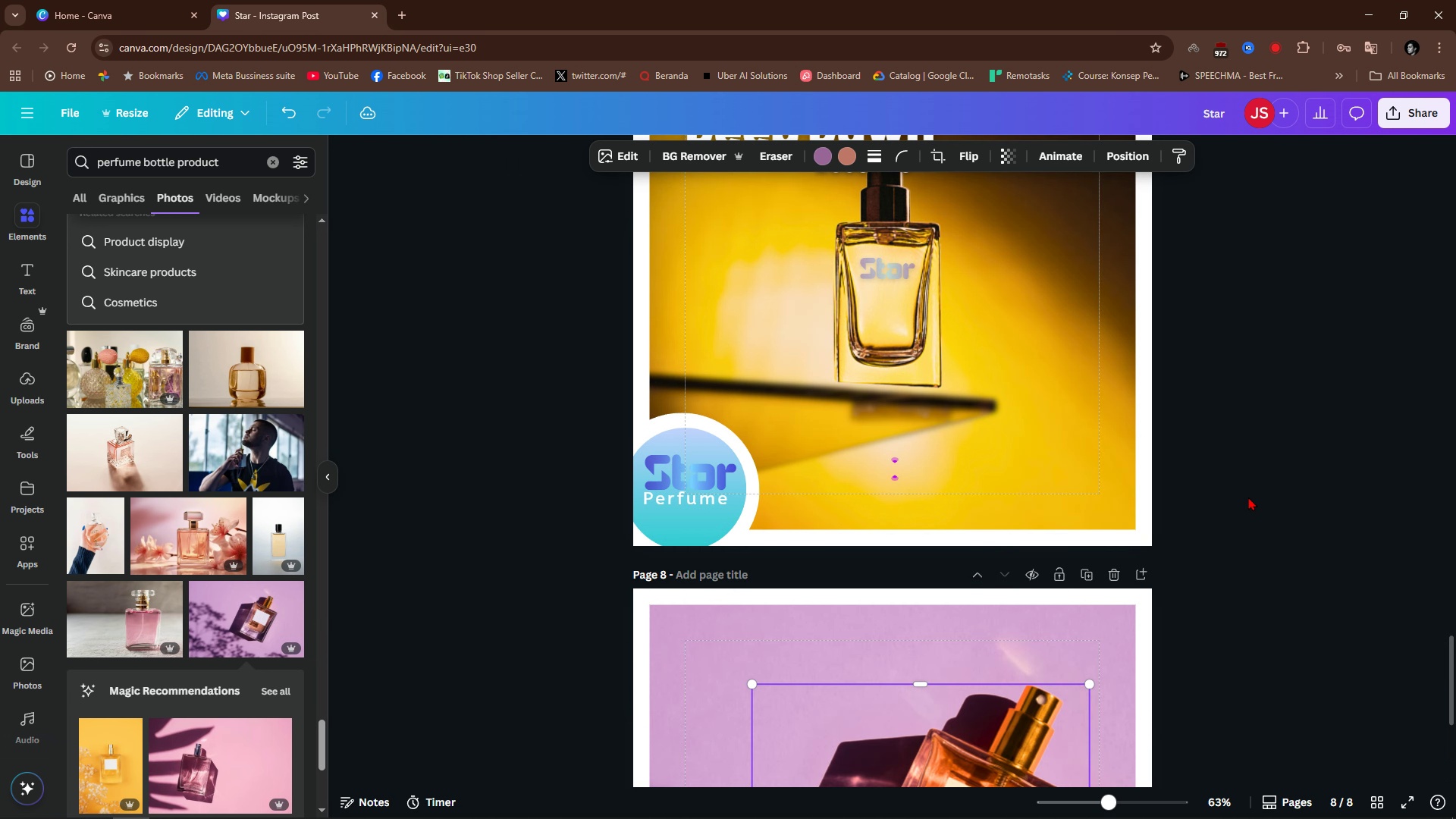 
hold_key(key=ControlLeft, duration=0.53)
scroll: coordinate [1248, 497], scroll_direction: down, amount: 3.0
 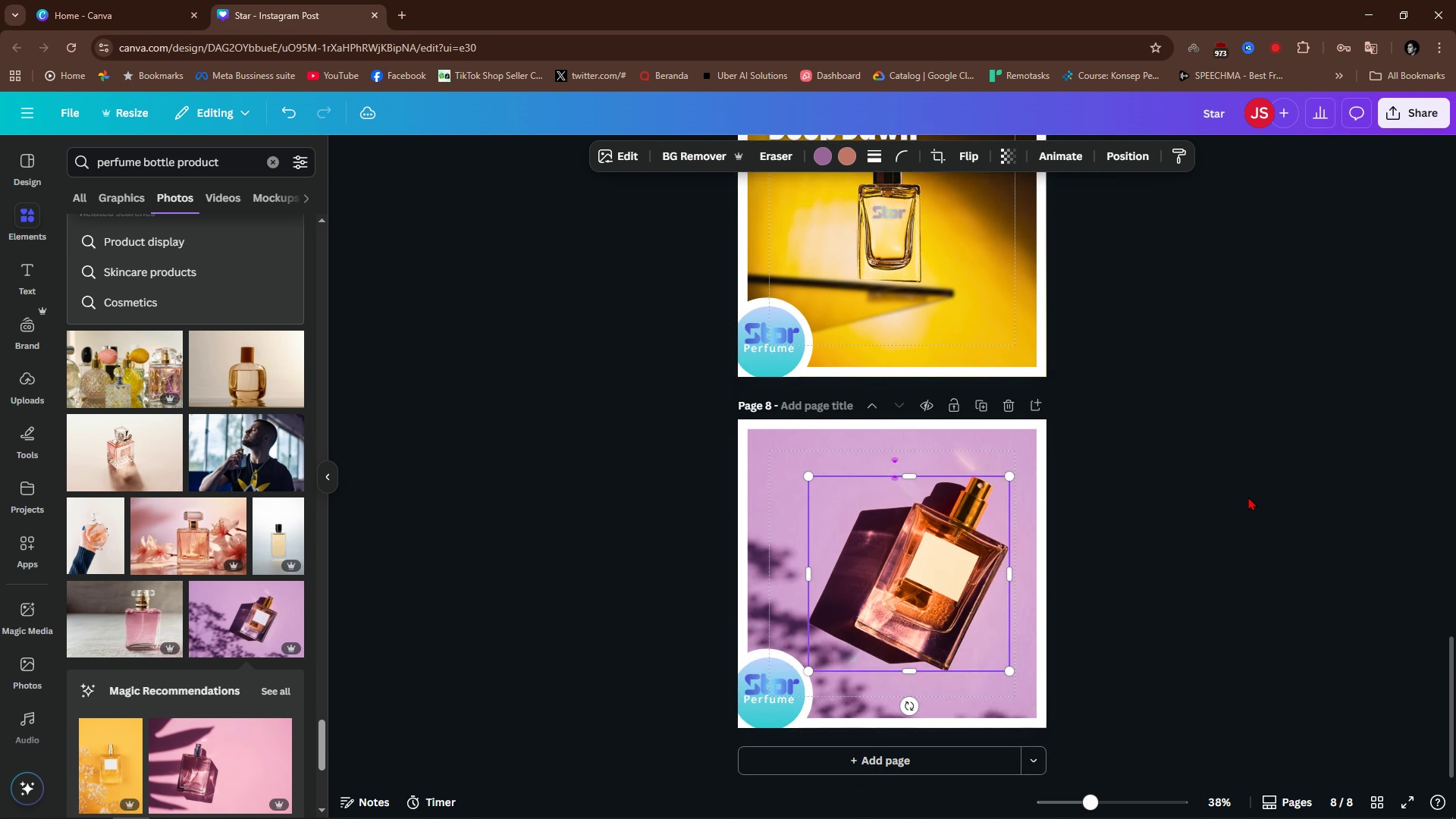 
hold_key(key=ControlLeft, duration=0.51)
scroll: coordinate [1013, 570], scroll_direction: up, amount: 1.0
 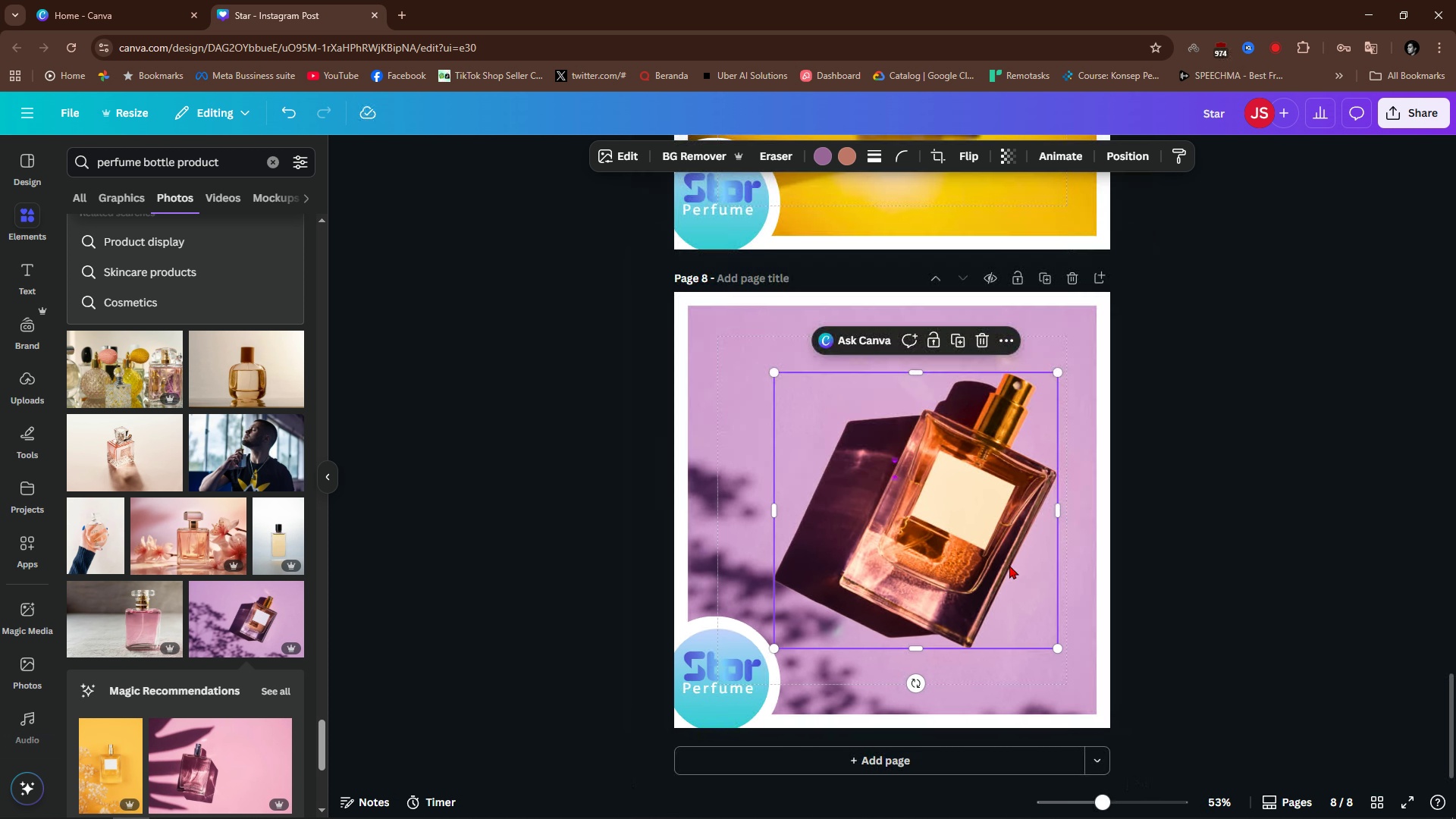 
hold_key(key=ControlLeft, duration=1.13)
 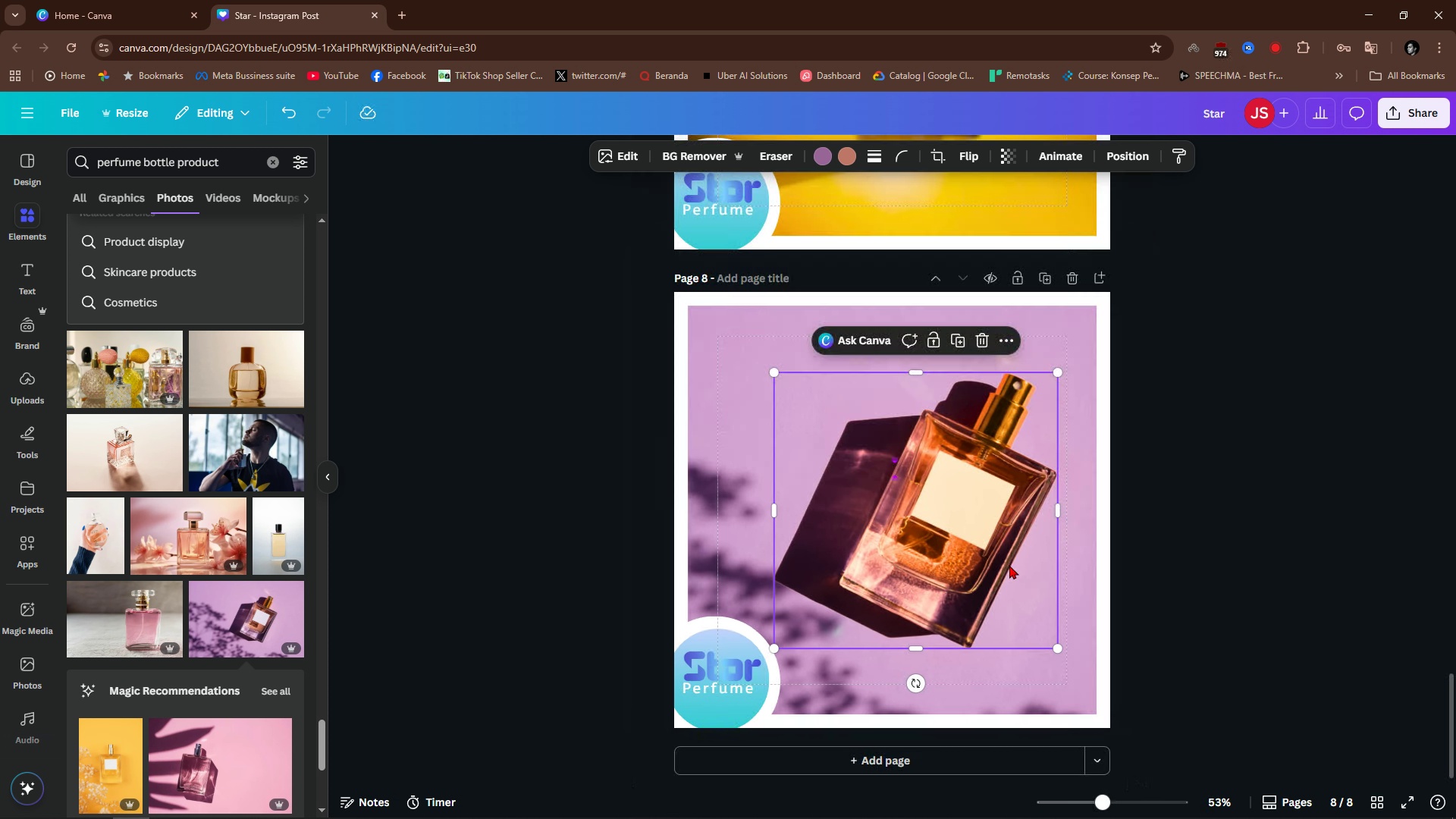 
key(Alt+AltLeft)
 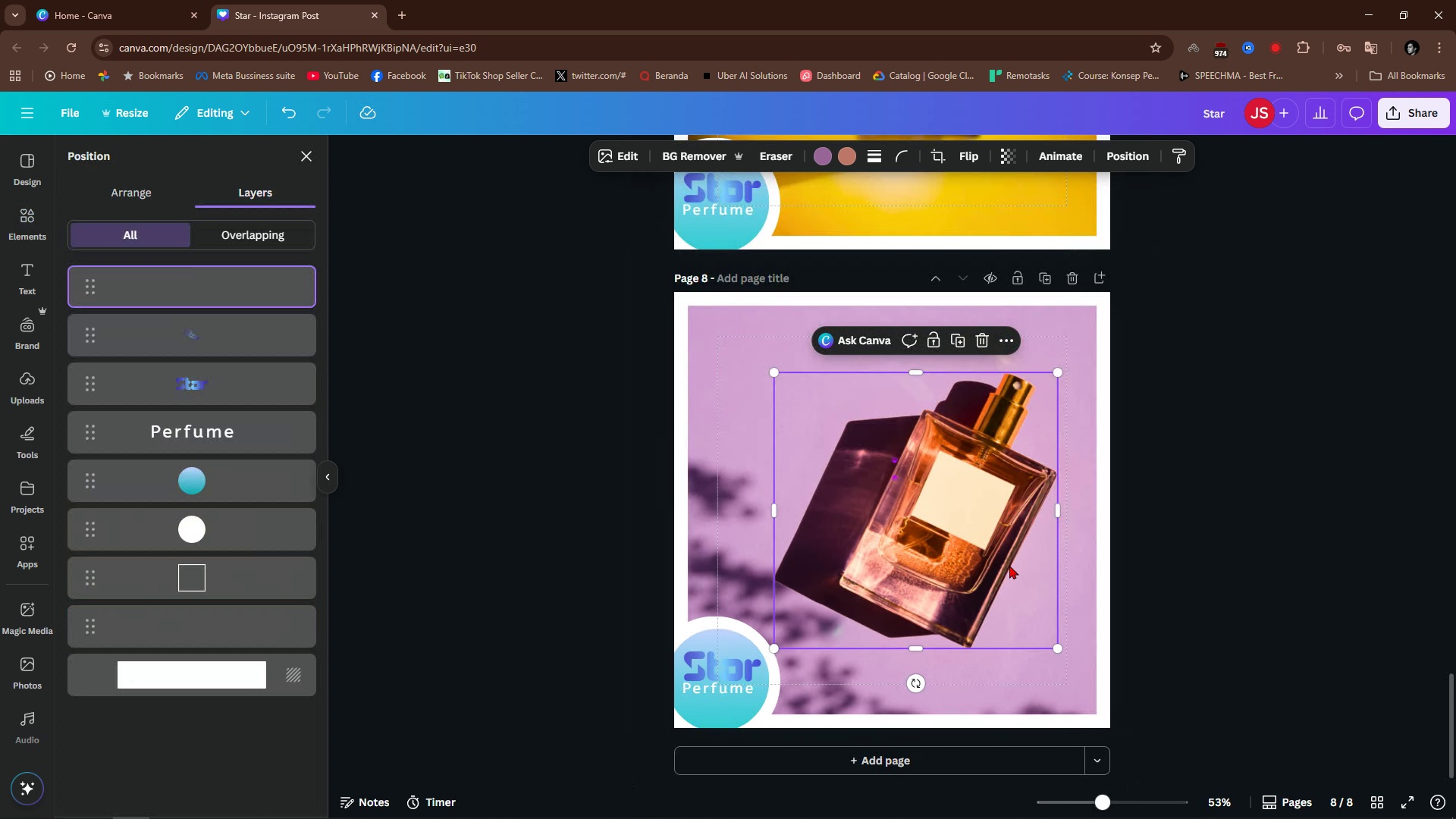 
key(Alt+1)
 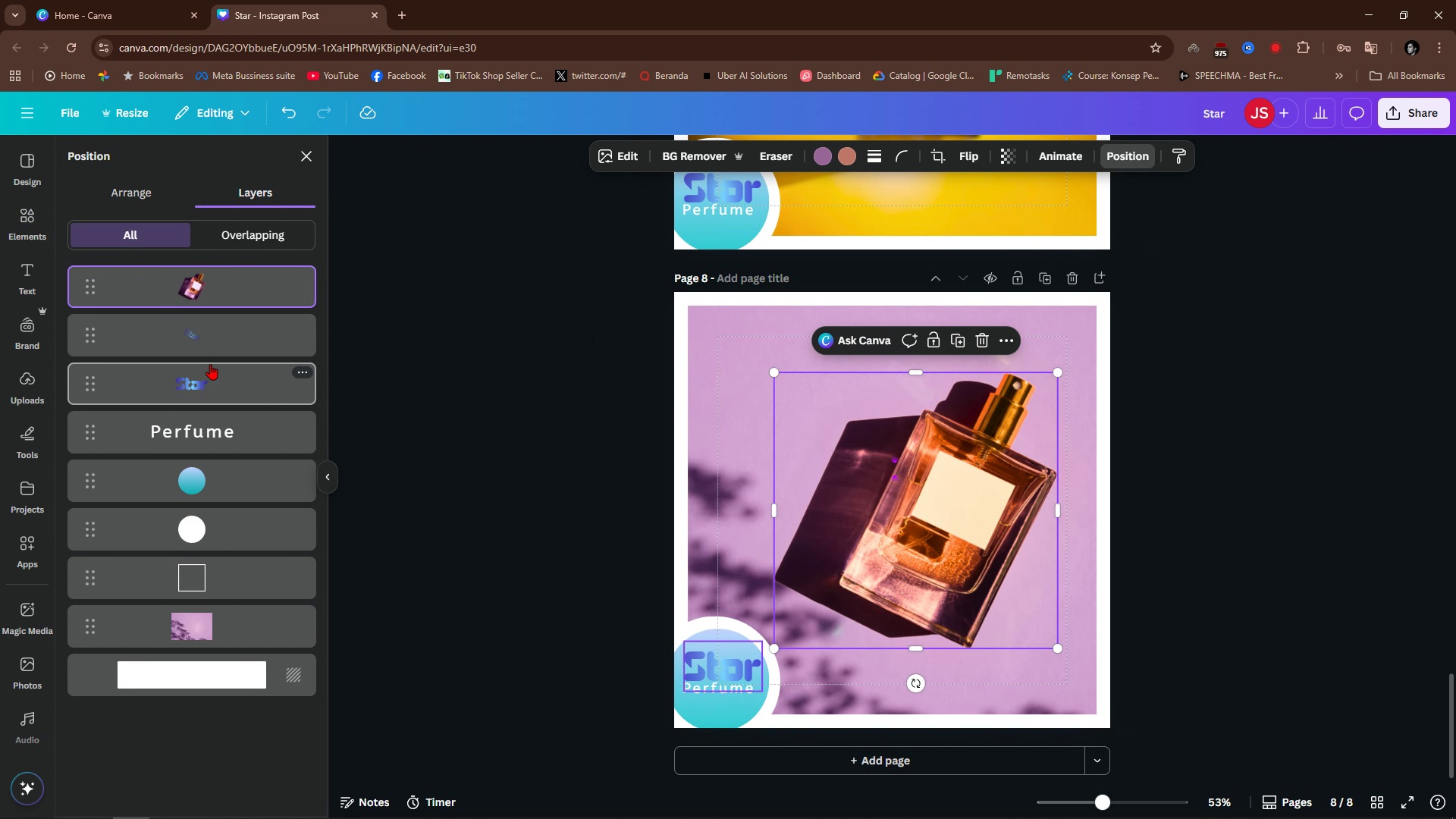 
left_click([214, 334])
 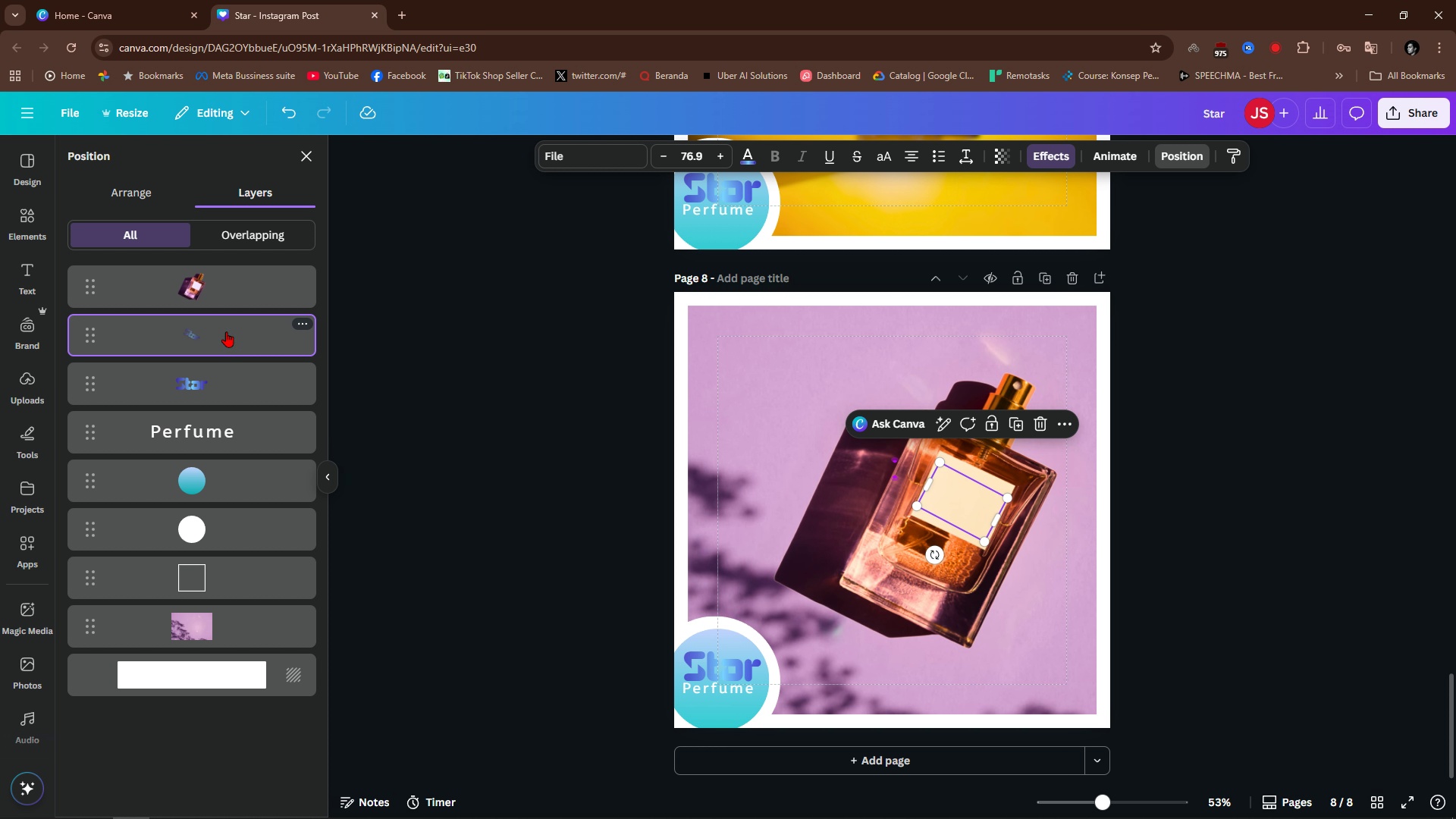 
left_click_drag(start_coordinate=[227, 334], to_coordinate=[231, 249])
 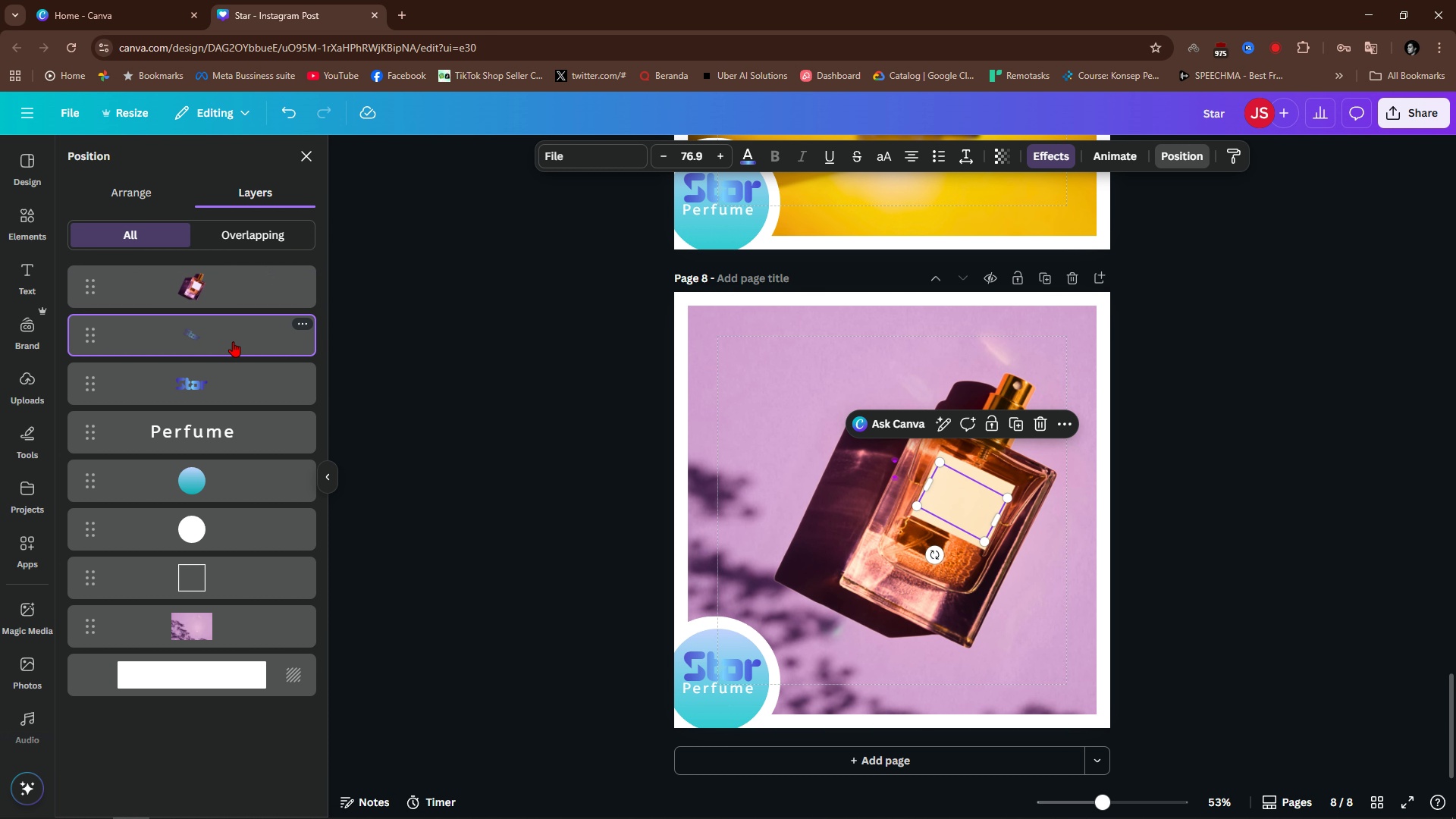 
left_click_drag(start_coordinate=[233, 340], to_coordinate=[233, 277])
 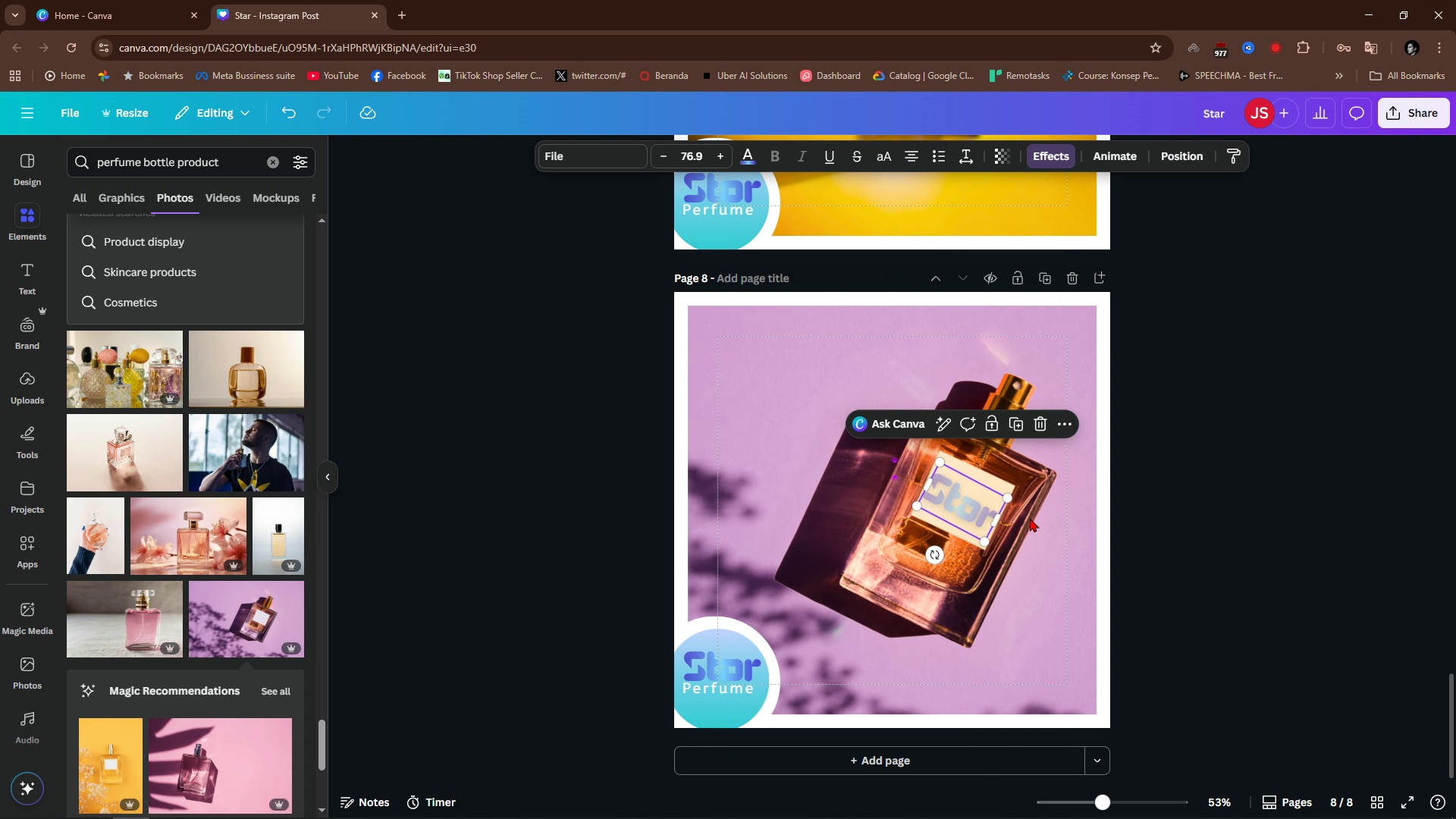 
hold_key(key=ControlLeft, duration=1.08)
scroll: coordinate [1062, 566], scroll_direction: up, amount: 9.0
 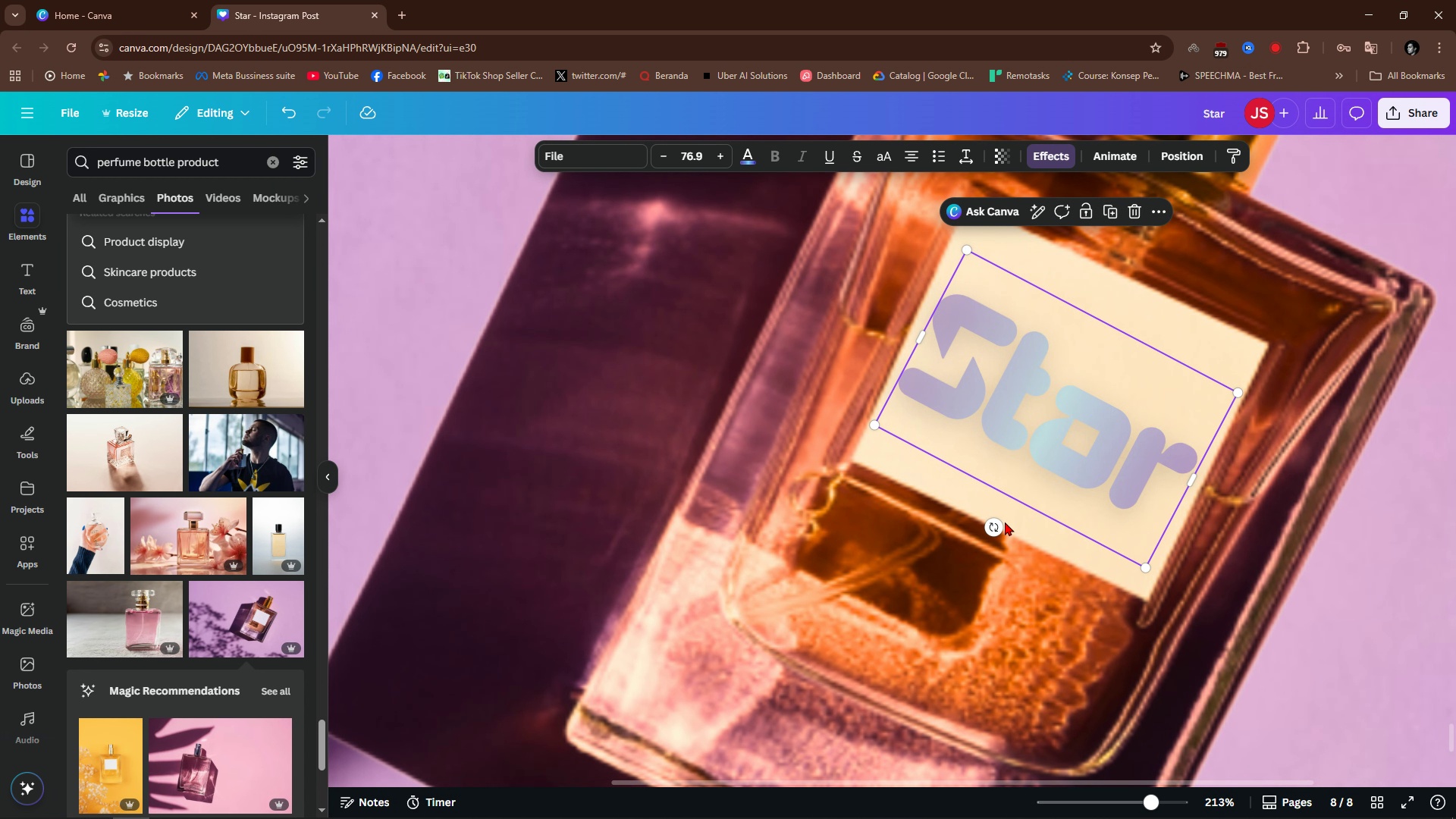 
left_click([1005, 522])
 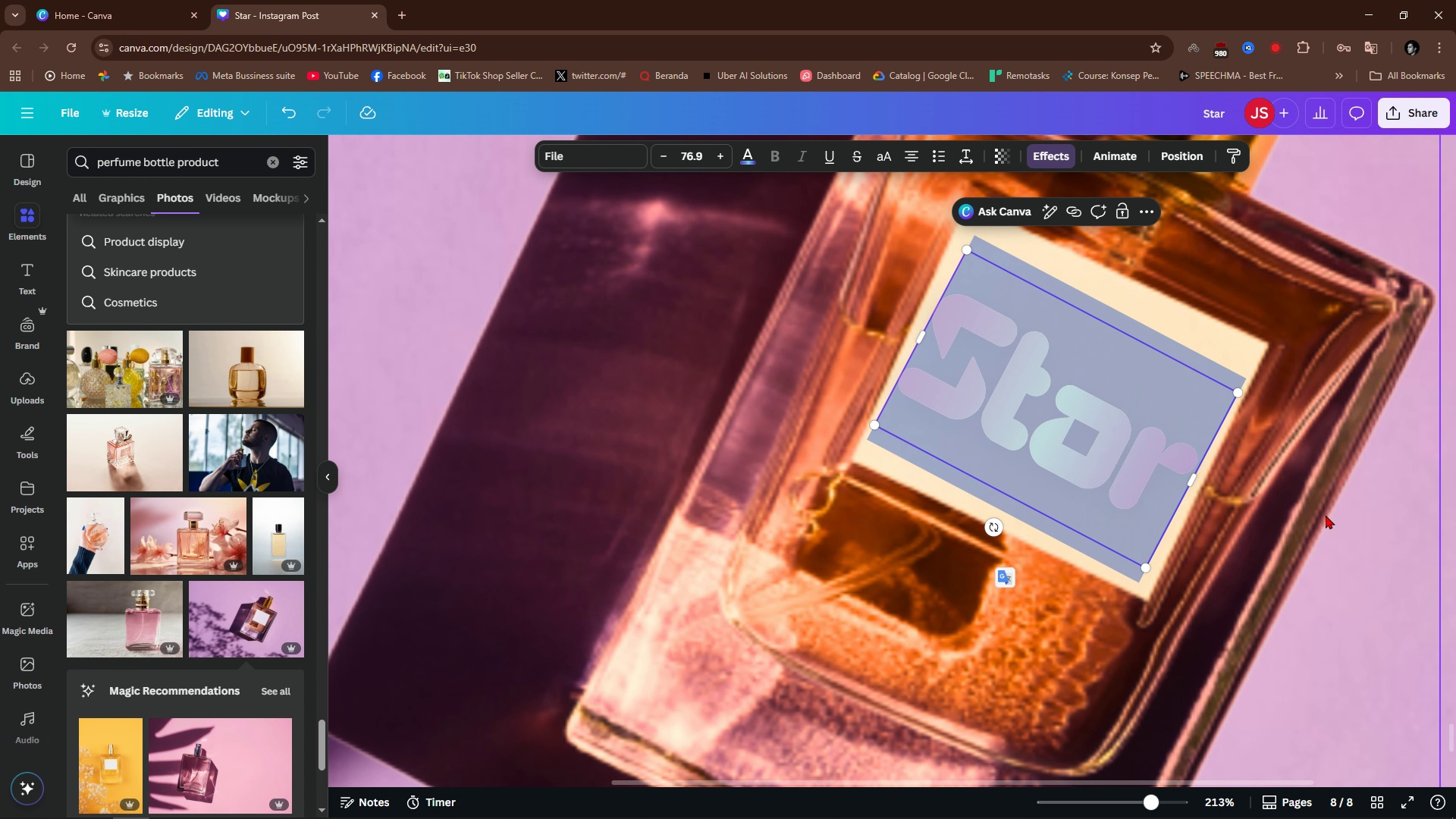 
left_click([1345, 527])
 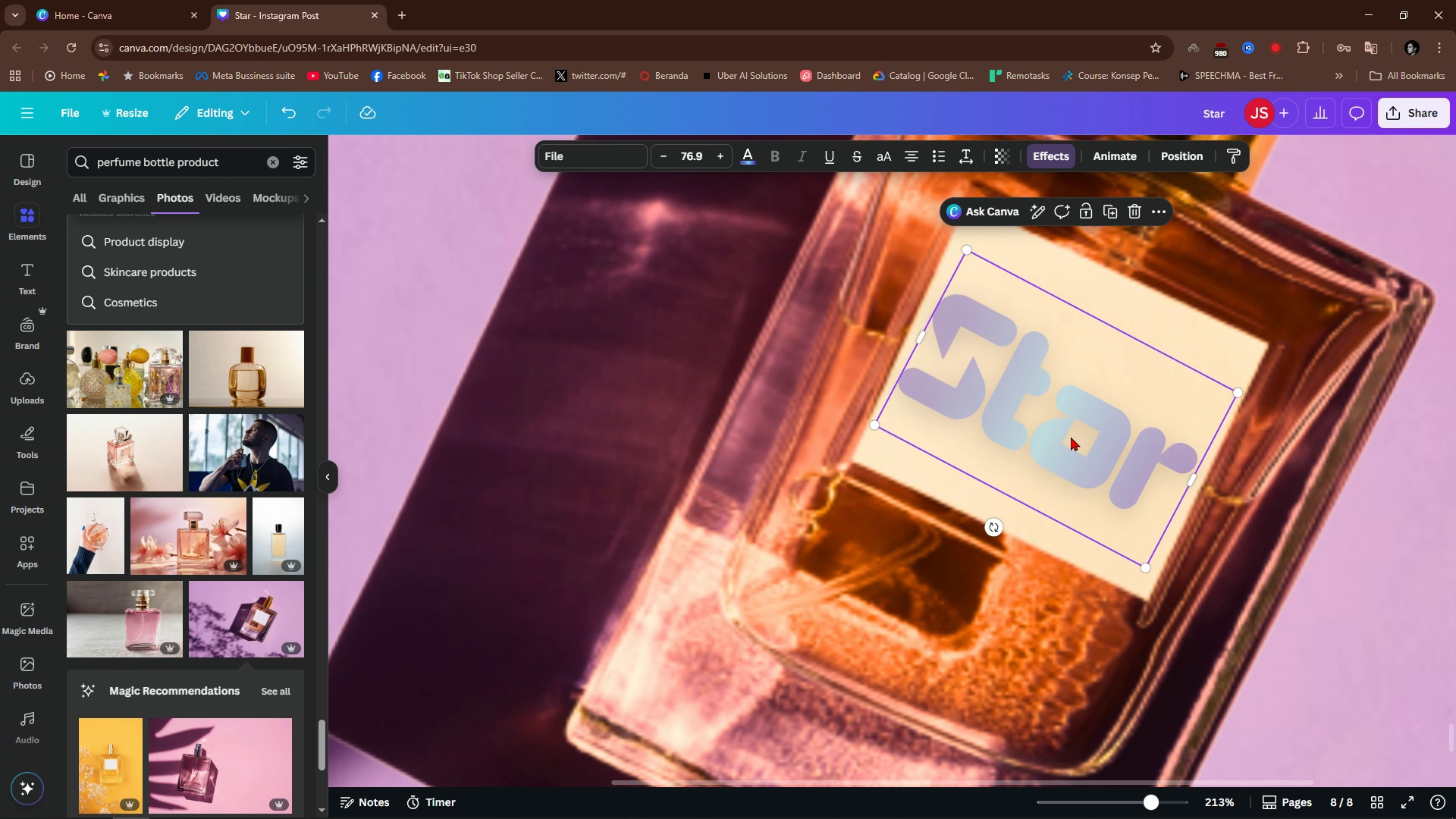 
left_click([1071, 437])
 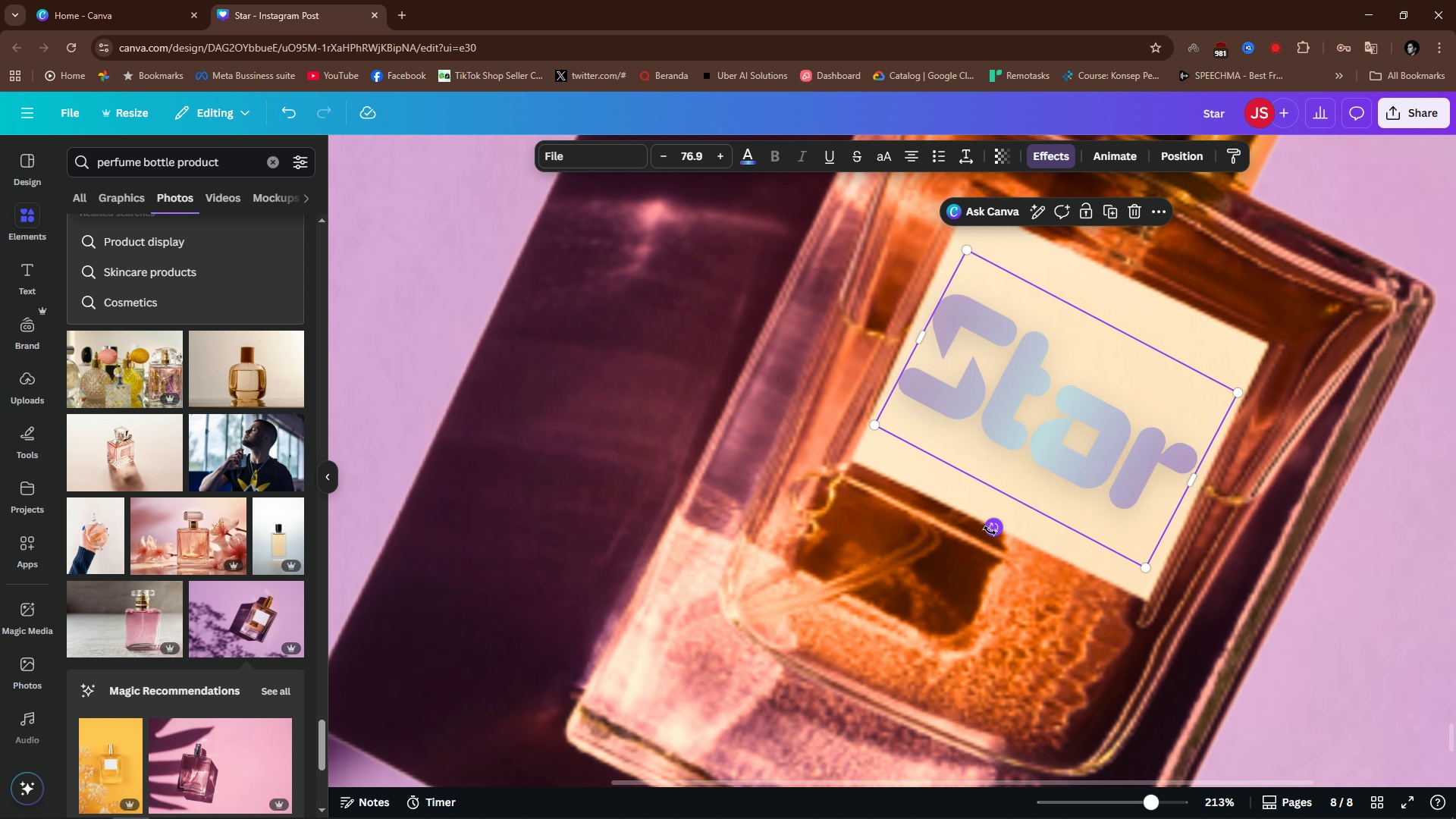 
left_click_drag(start_coordinate=[988, 532], to_coordinate=[995, 531])
 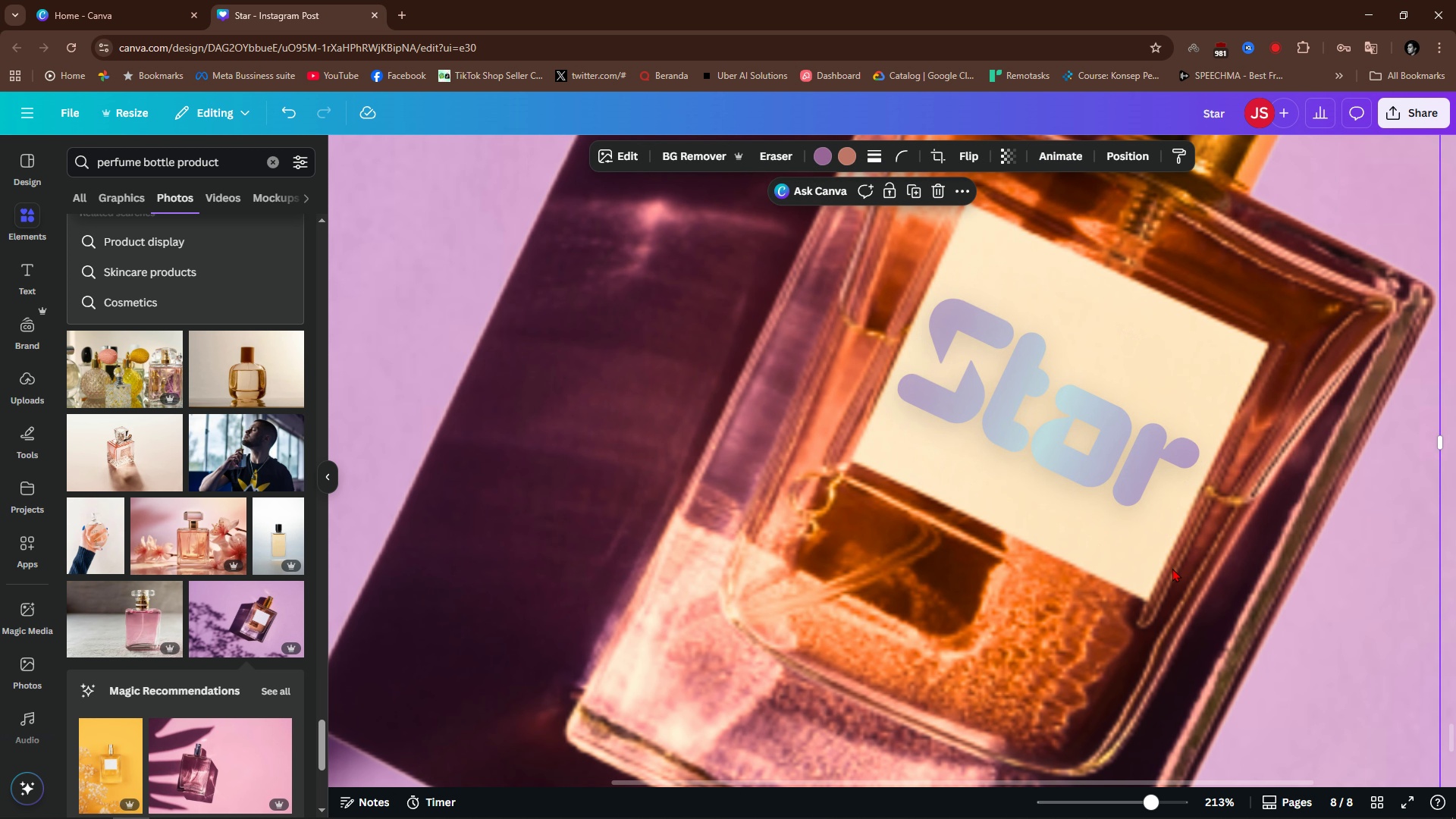 
left_click([1172, 568])
 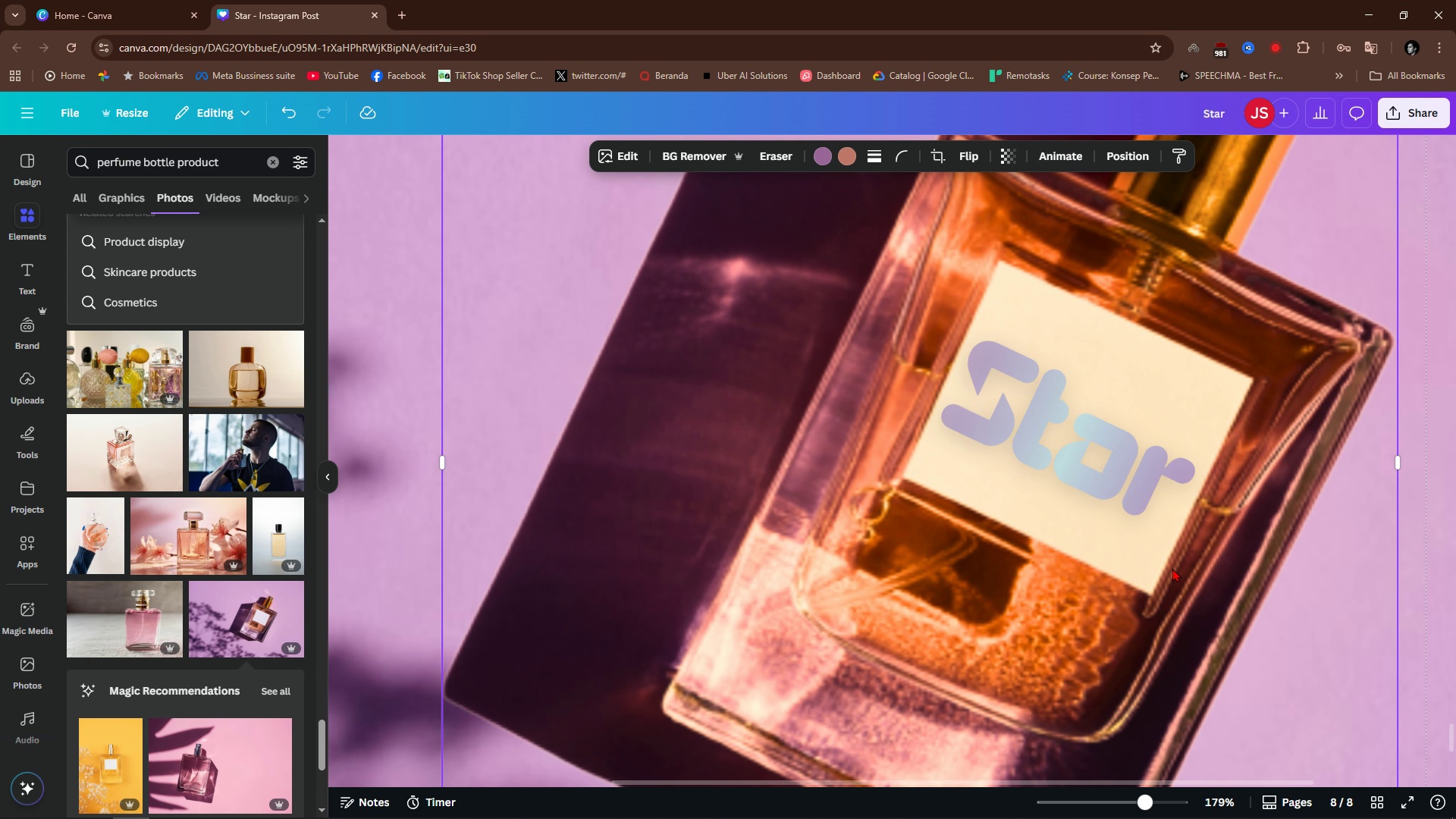 
hold_key(key=ControlLeft, duration=0.93)
scroll: coordinate [1172, 568], scroll_direction: down, amount: 8.0
 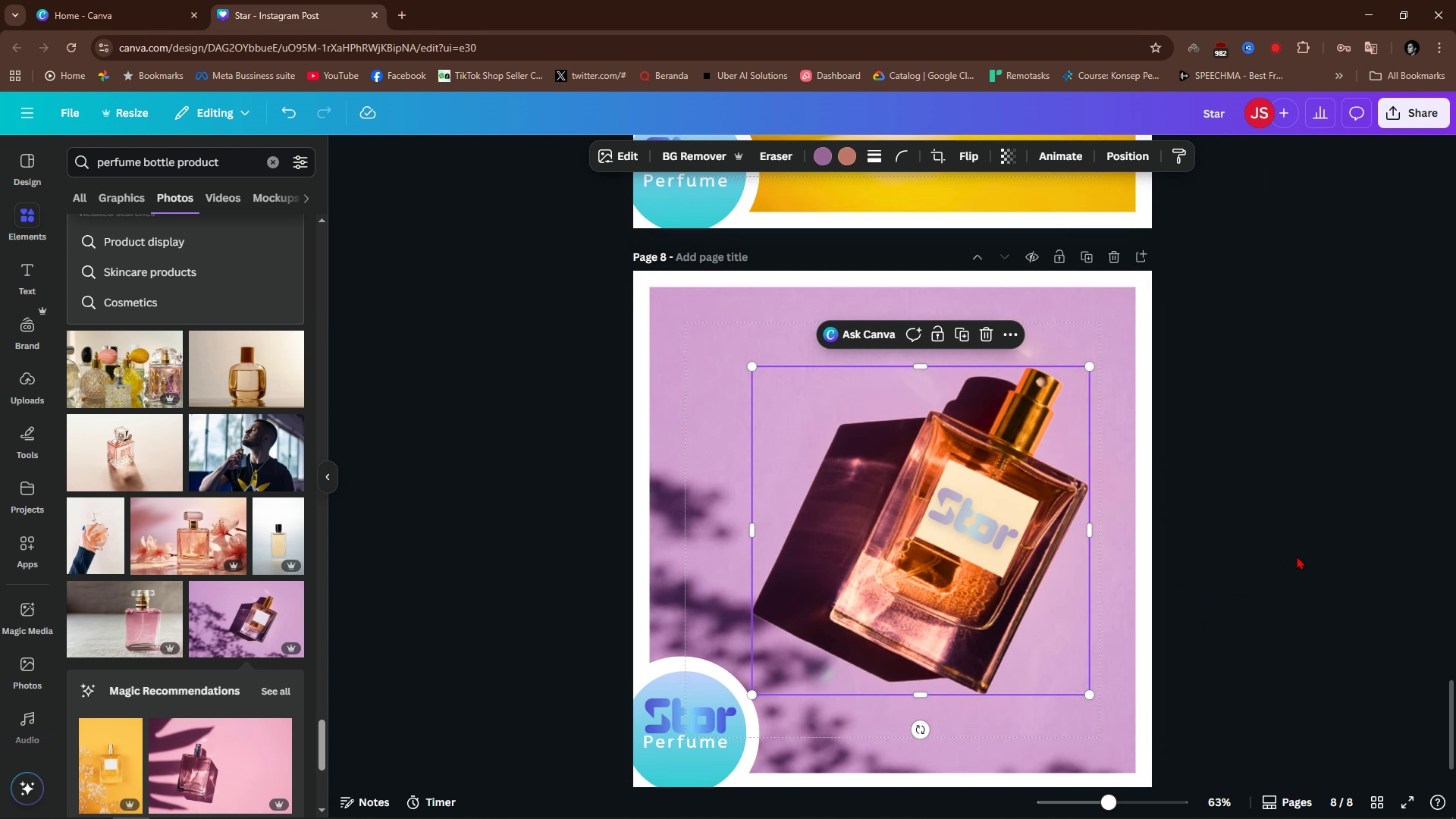 
left_click([1297, 556])
 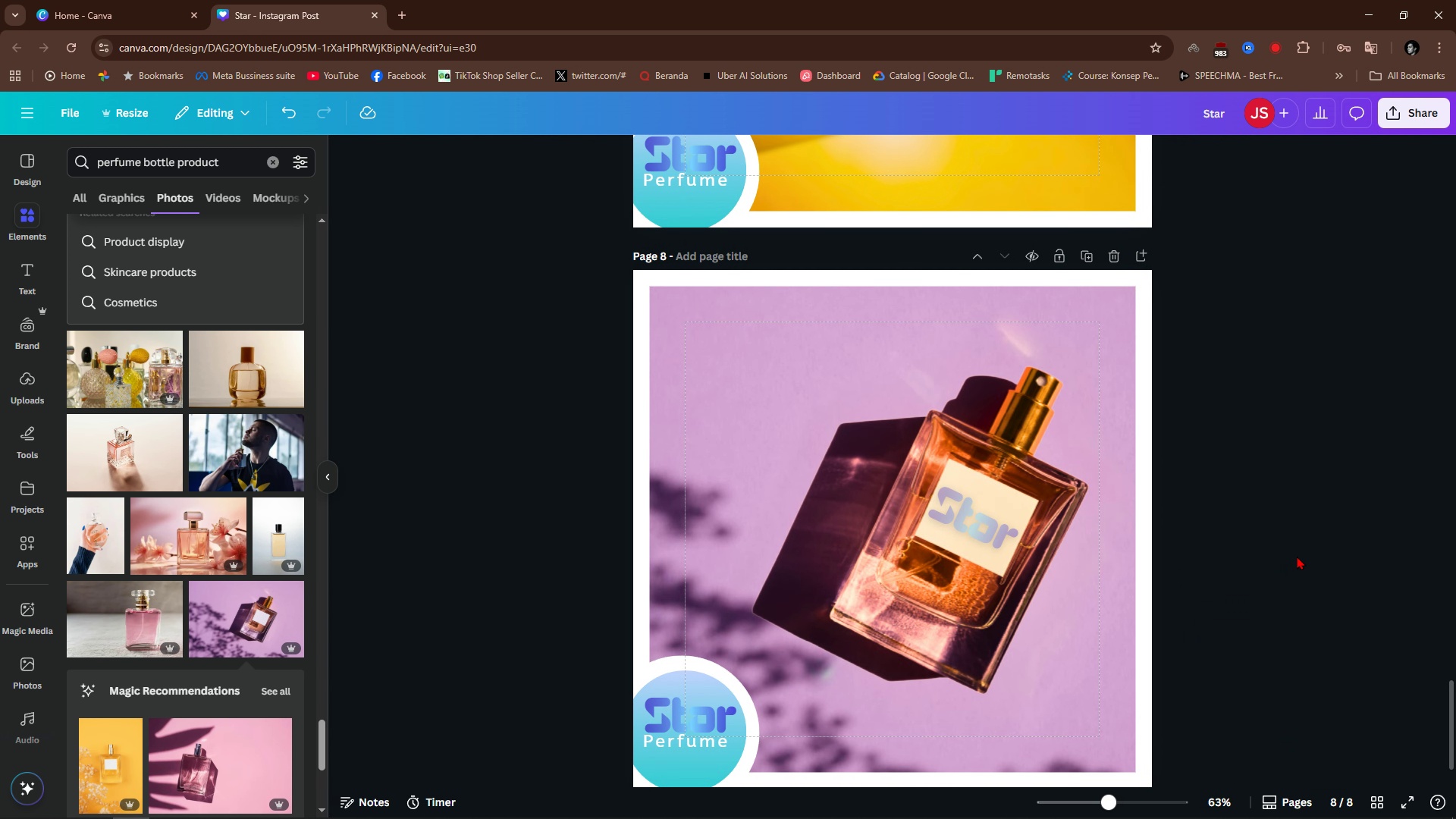 
scroll: coordinate [1297, 556], scroll_direction: down, amount: 2.0
 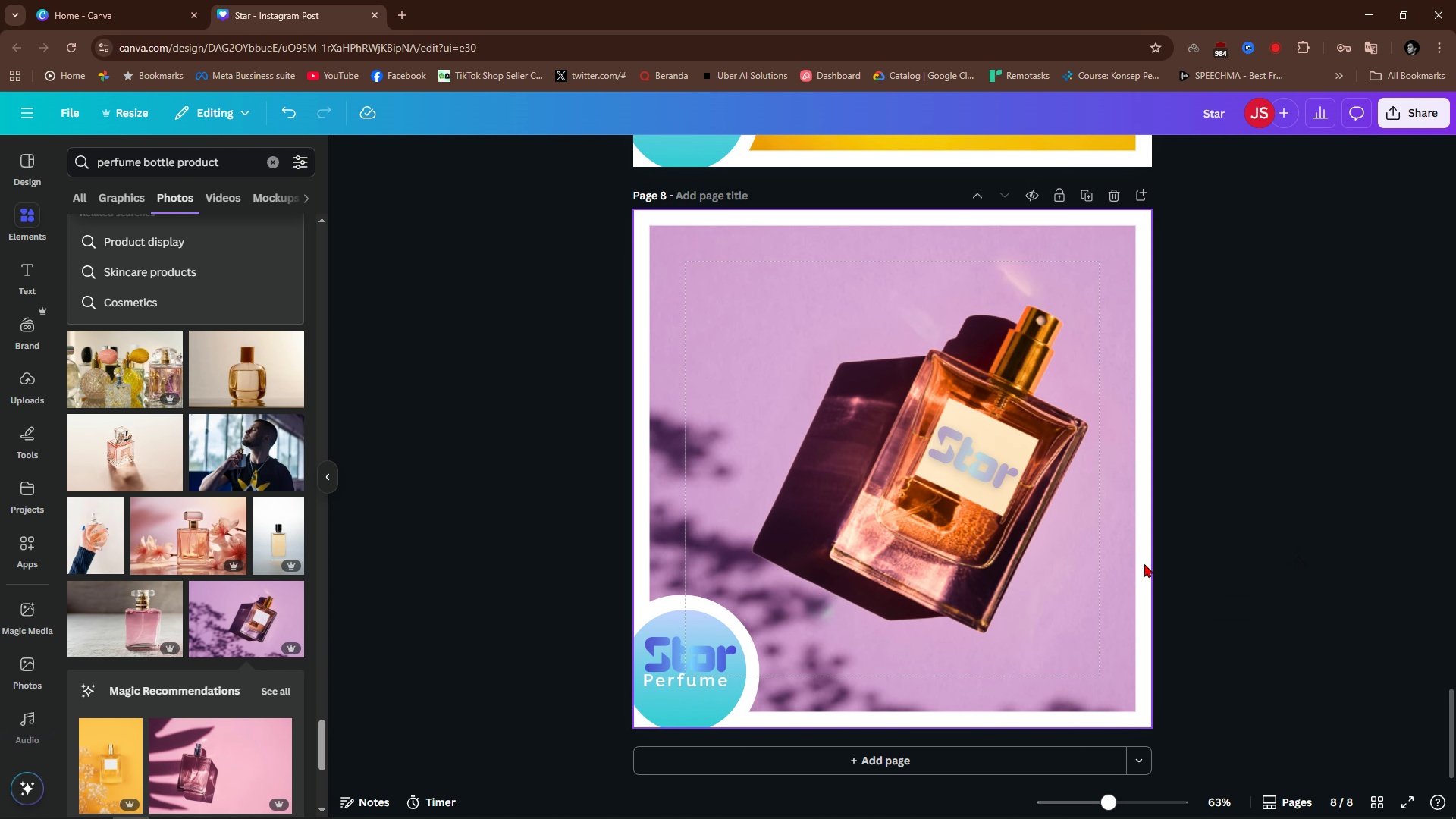 
key(Alt+AltLeft)
 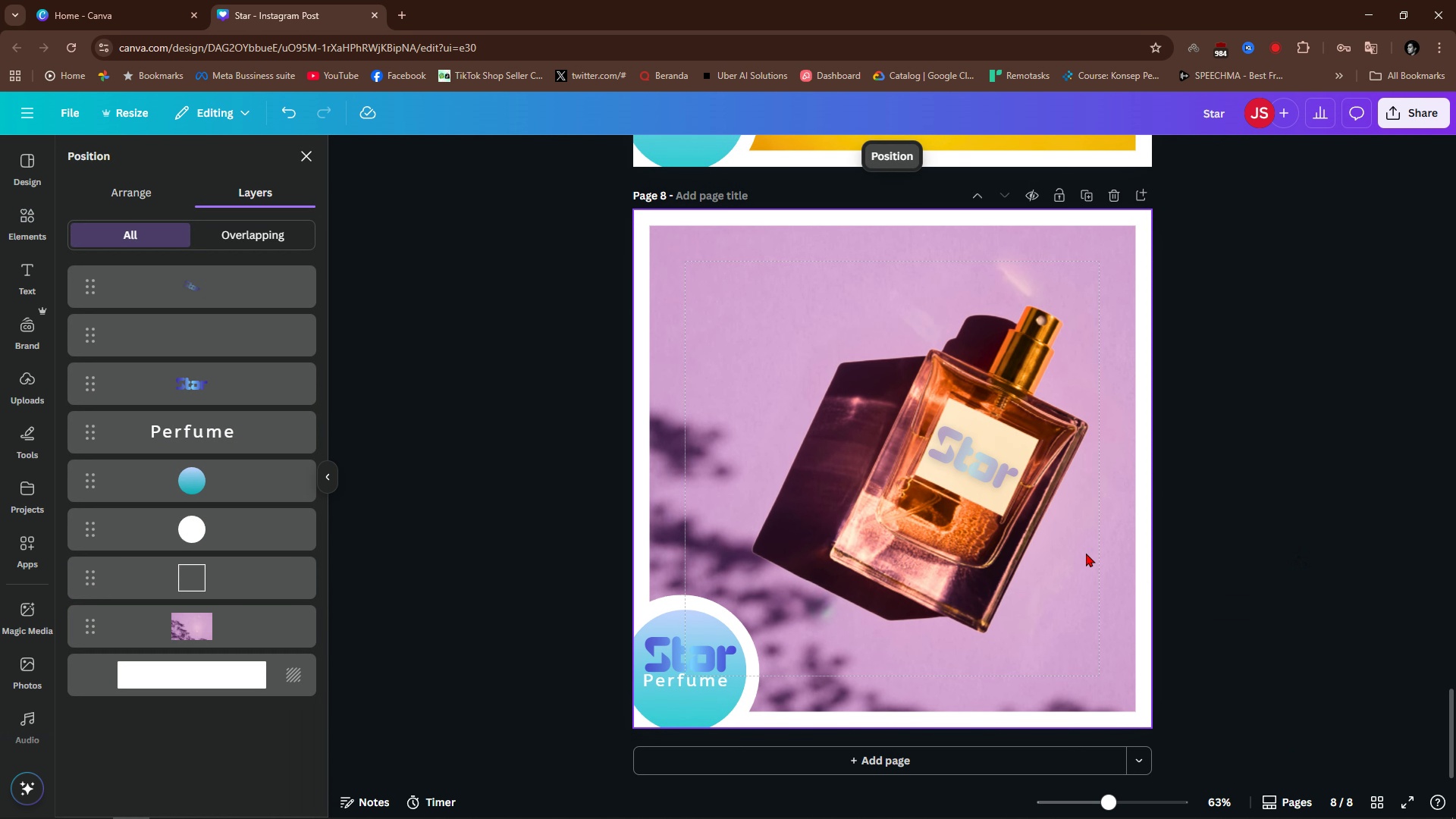 
key(Alt+1)
 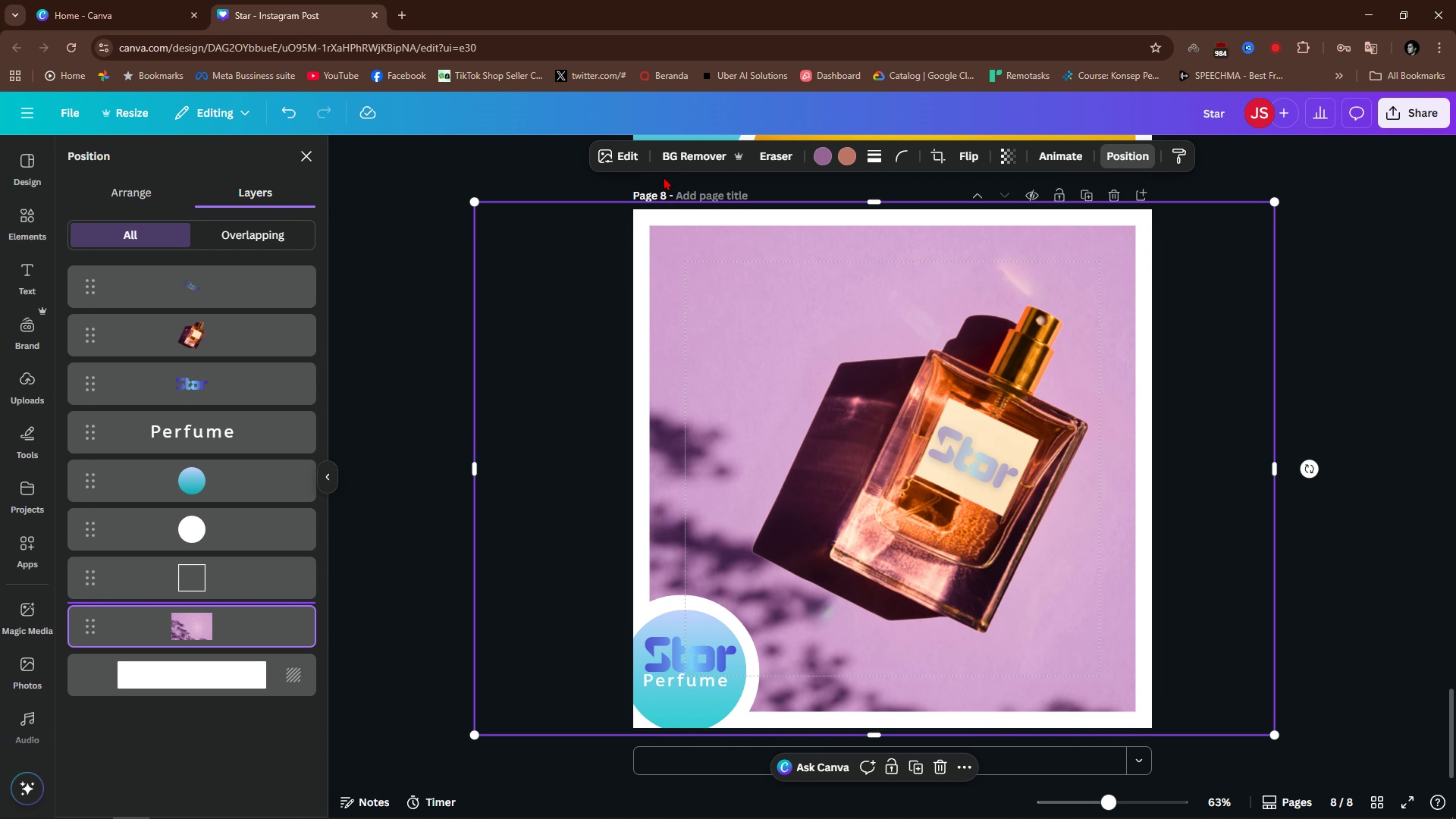 
left_click([623, 163])
 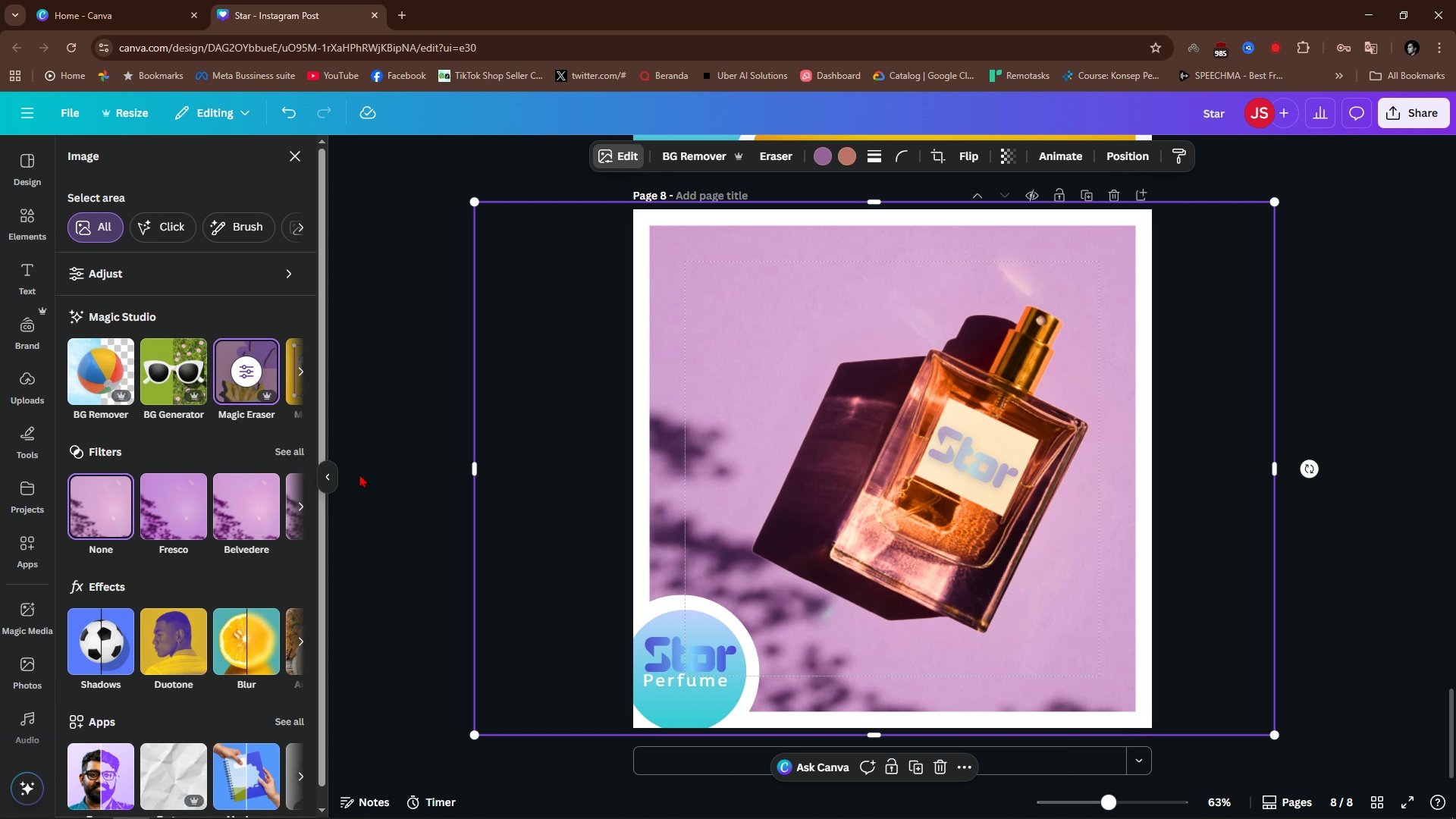 
left_click([213, 282])
 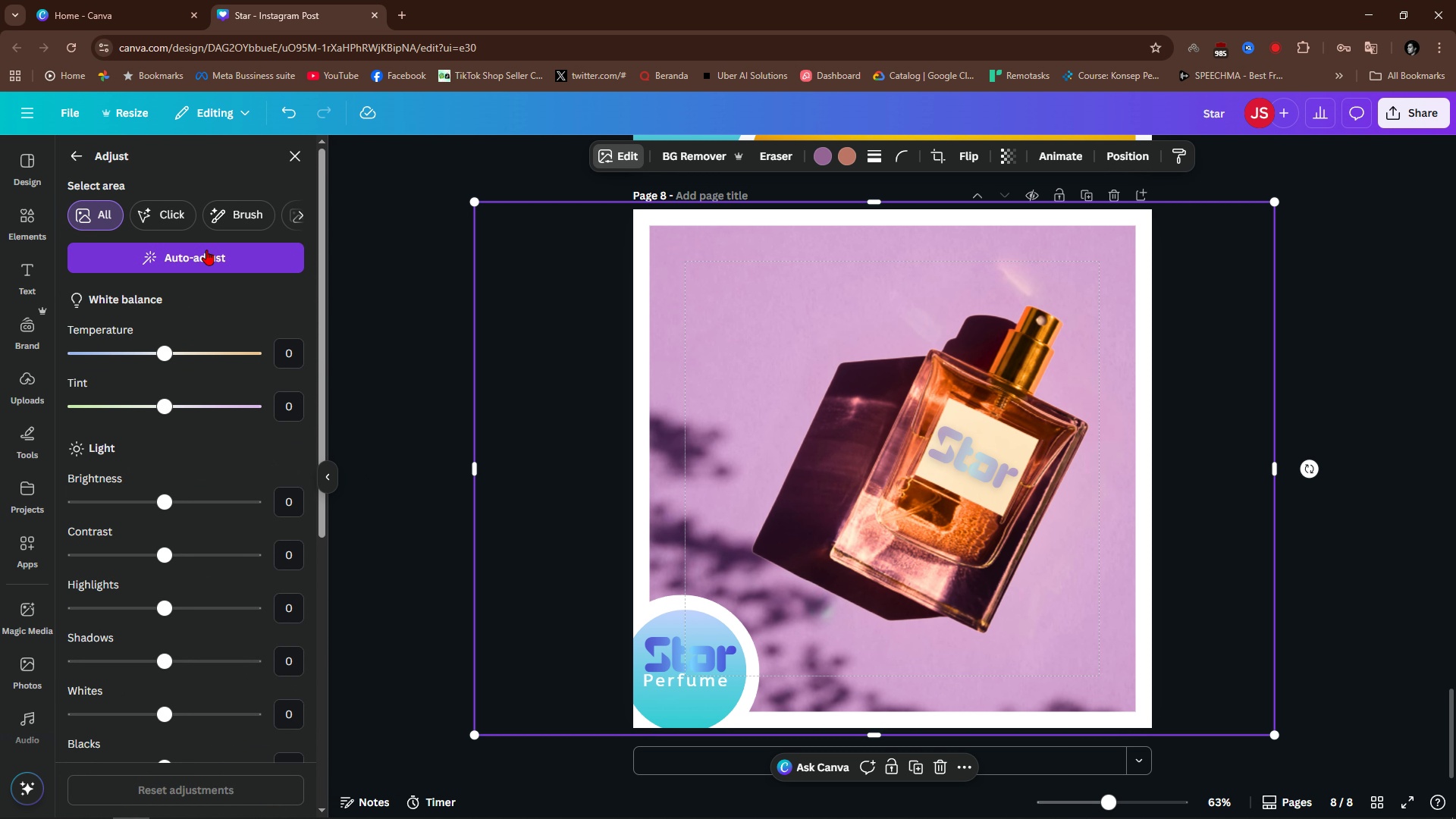 
left_click([206, 249])
 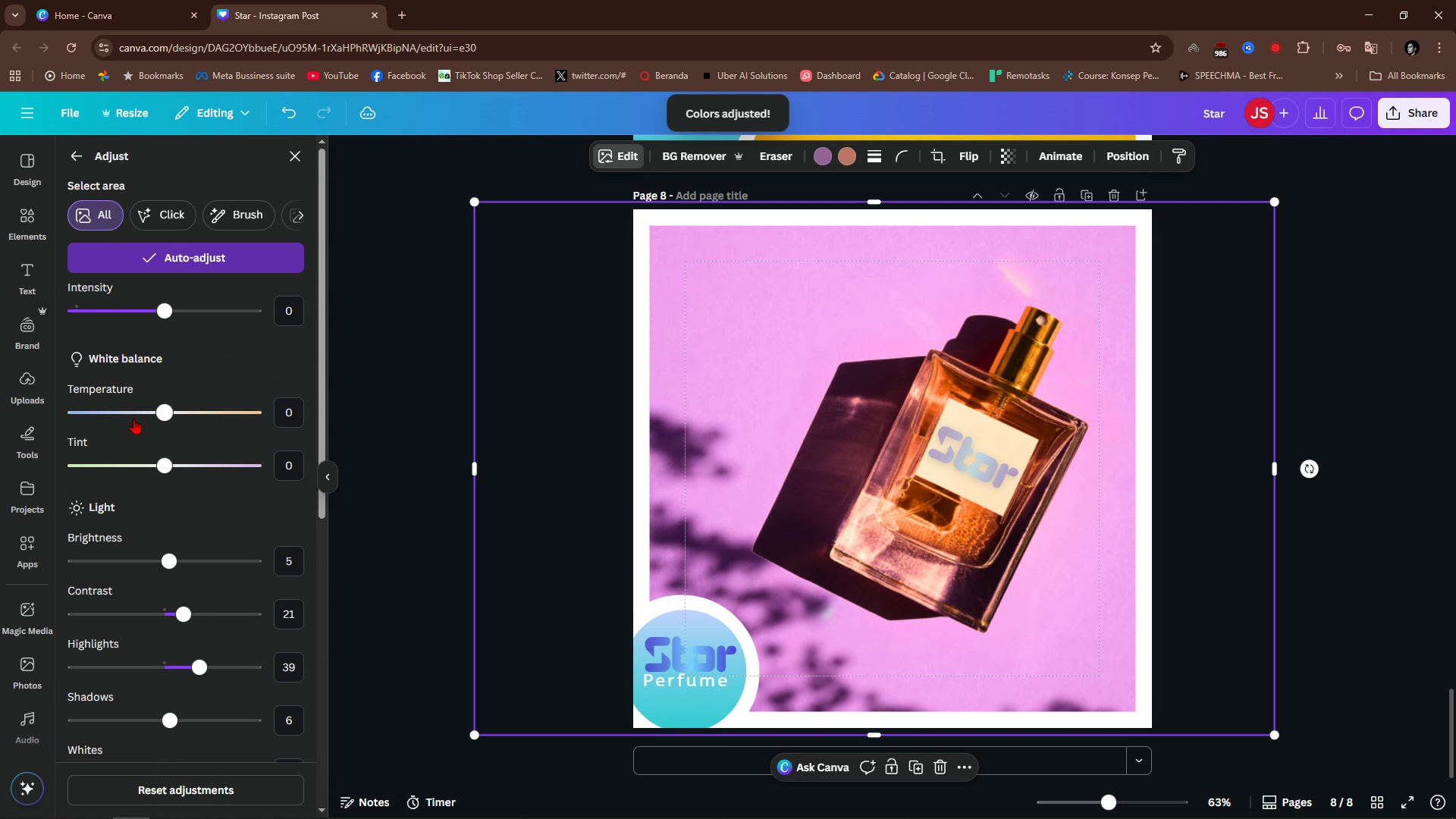 
left_click_drag(start_coordinate=[171, 413], to_coordinate=[213, 442])
 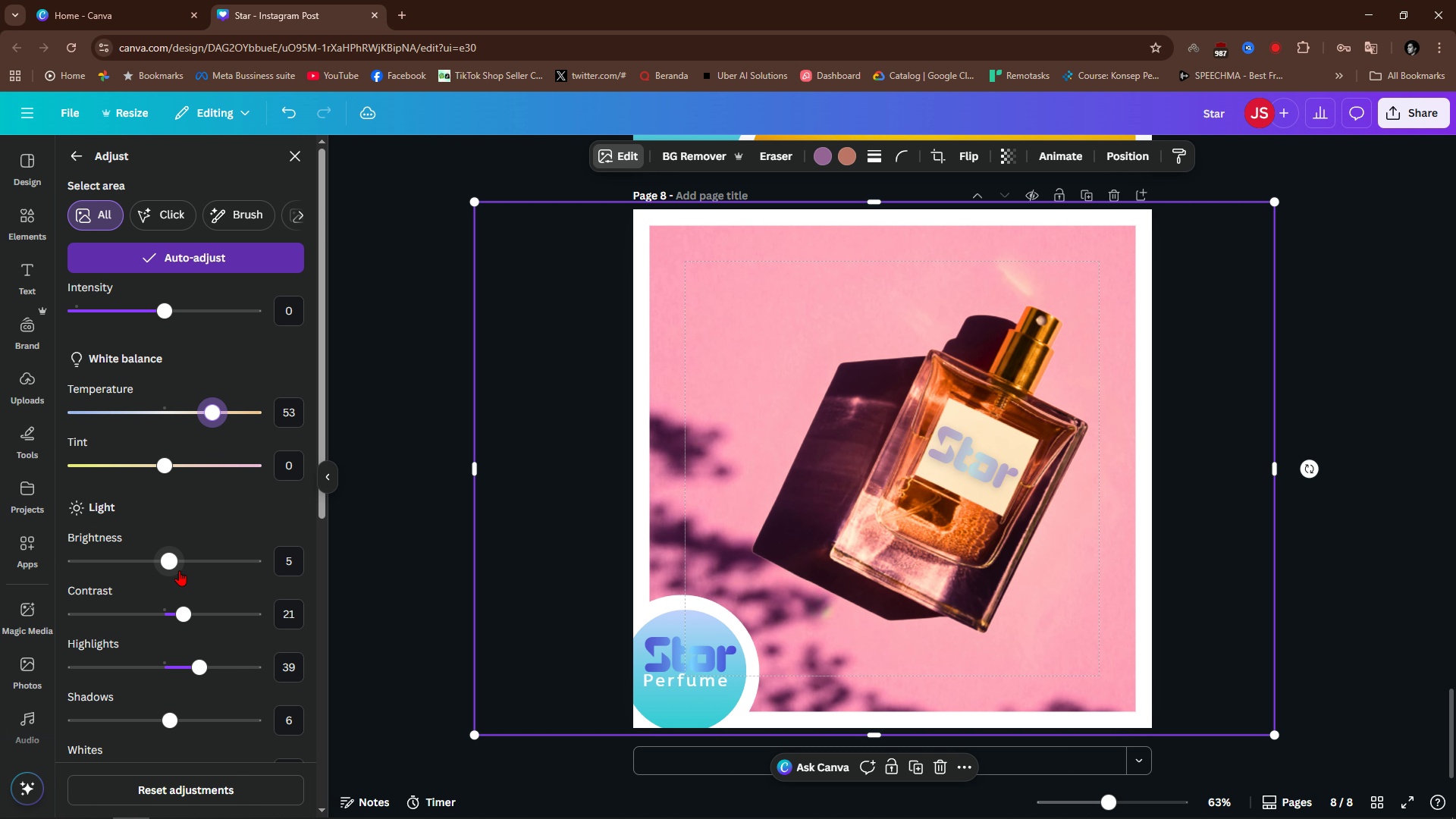 
left_click_drag(start_coordinate=[179, 565], to_coordinate=[138, 579])
 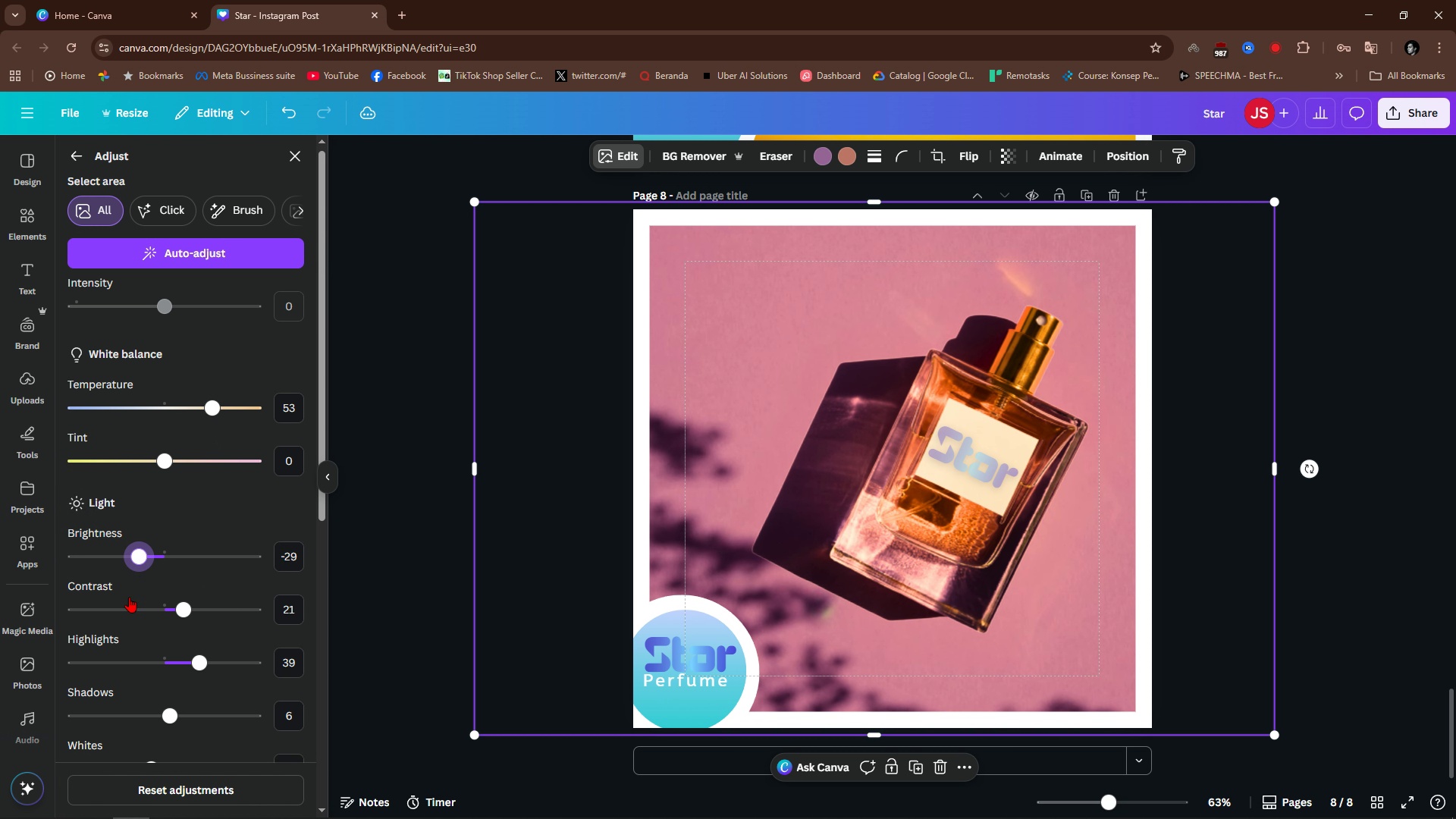 
scroll: coordinate [127, 593], scroll_direction: down, amount: 1.0
 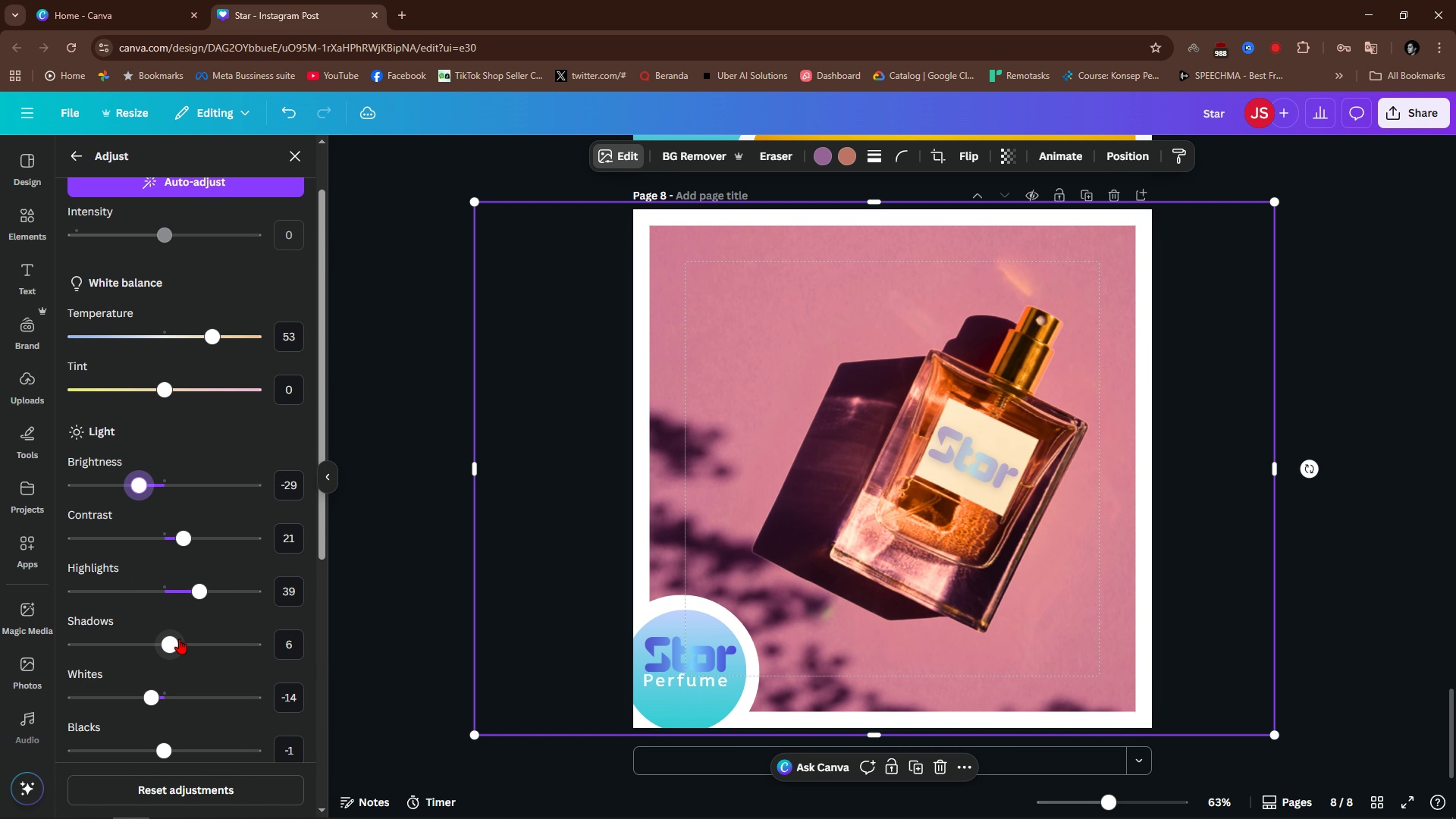 
left_click_drag(start_coordinate=[176, 645], to_coordinate=[165, 667])
 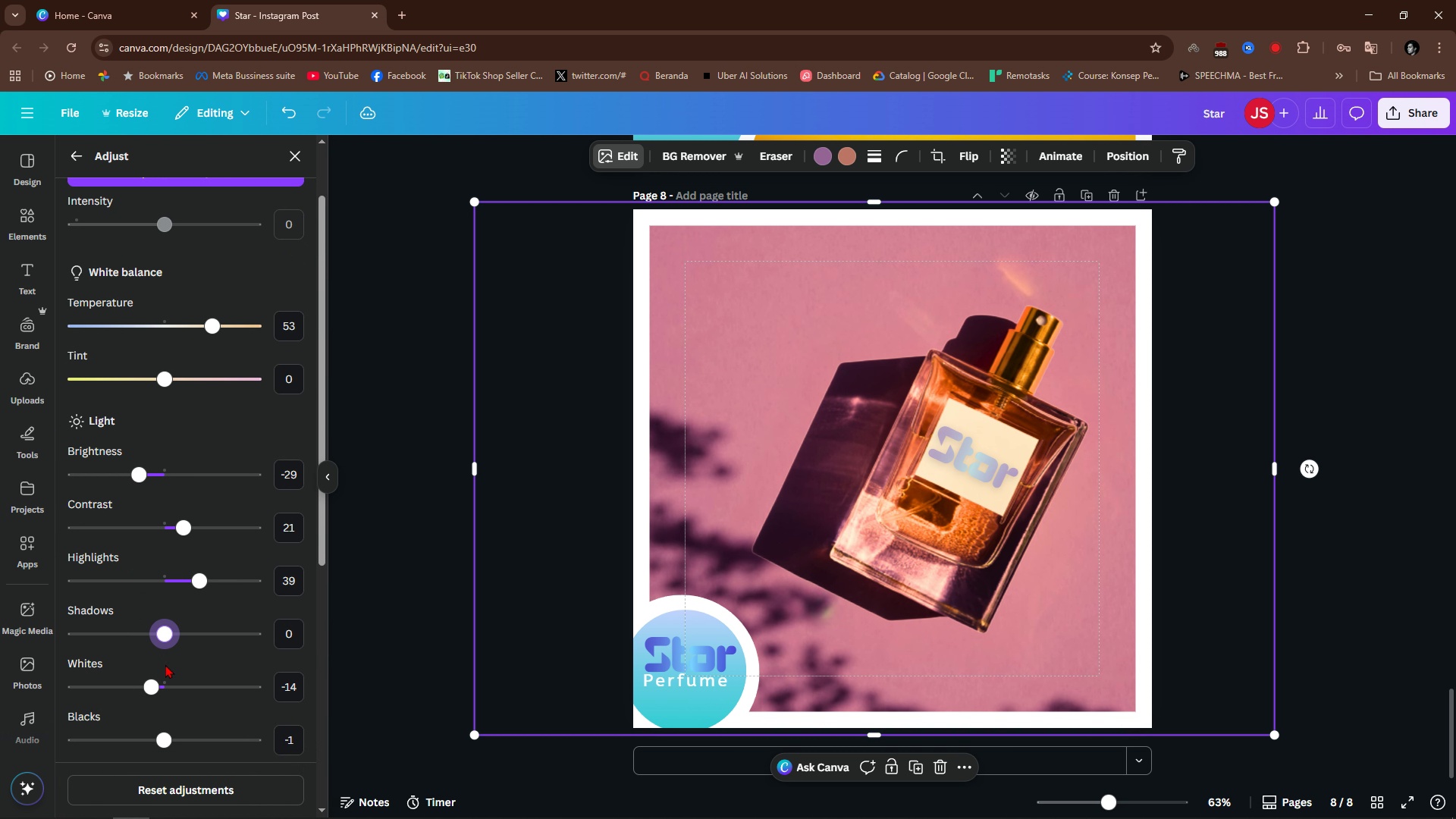 
scroll: coordinate [165, 664], scroll_direction: none, amount: 0.0
 